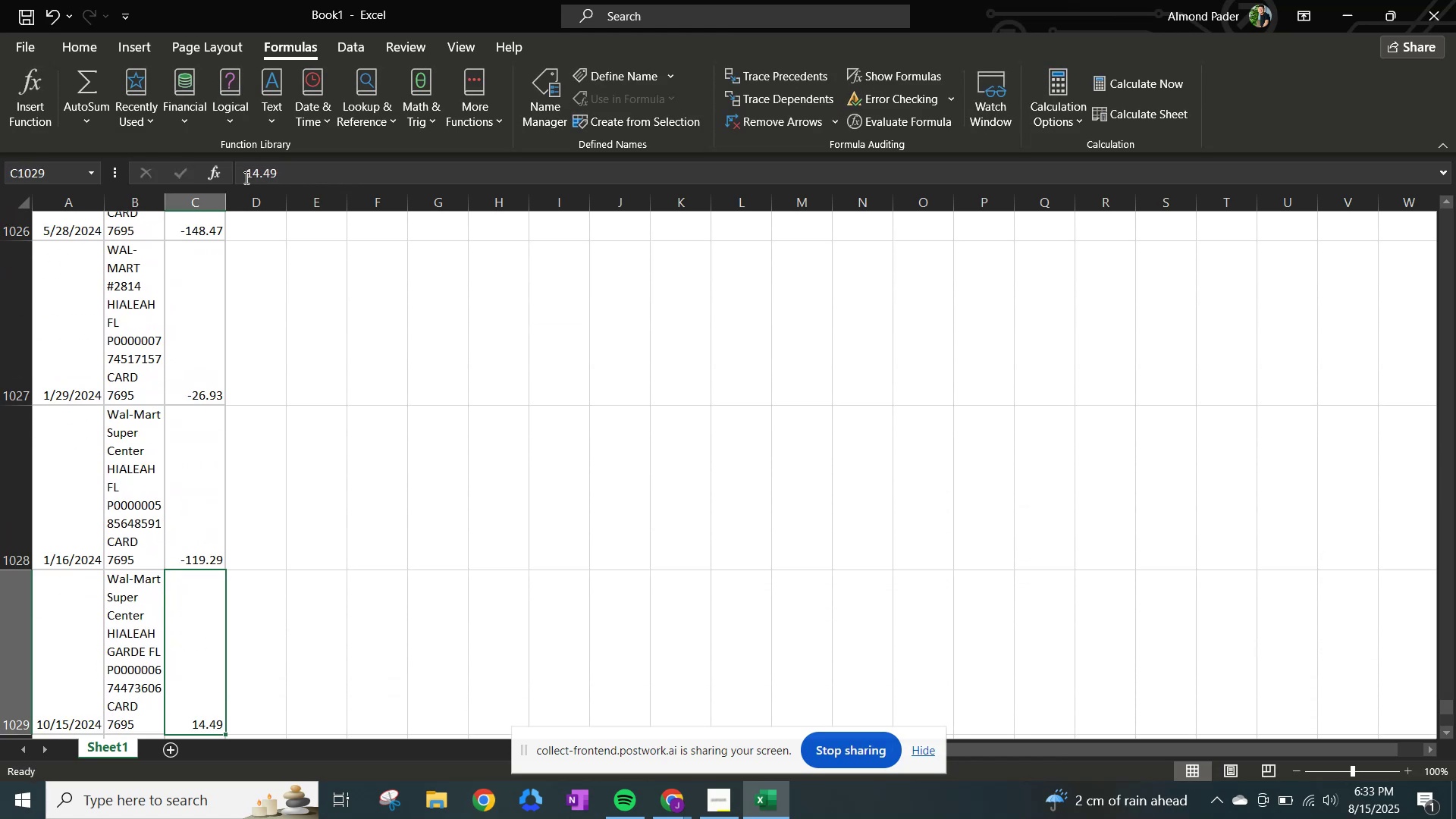 
left_click([245, 177])
 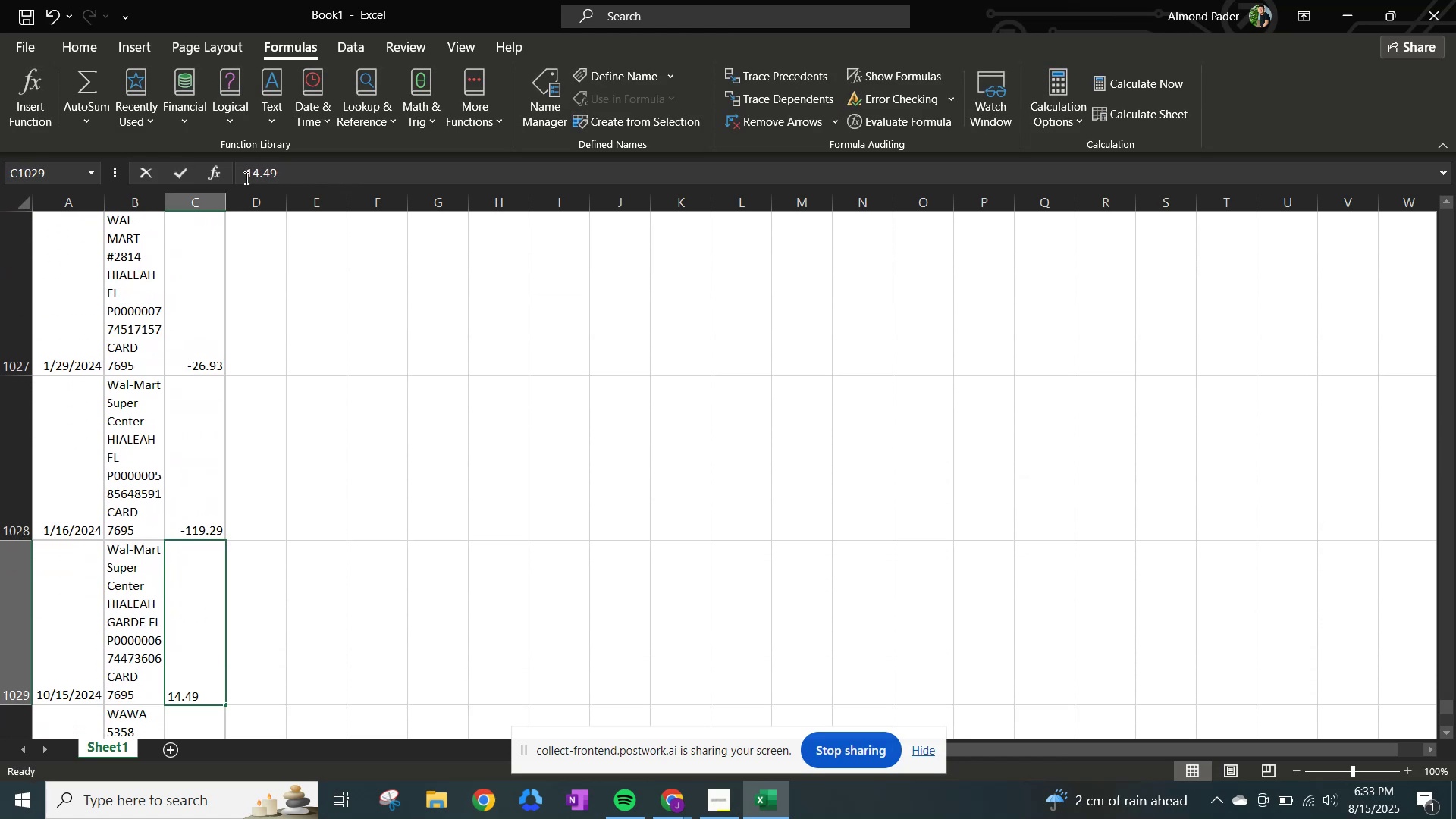 
hold_key(key=NumpadSubtract, duration=0.33)
 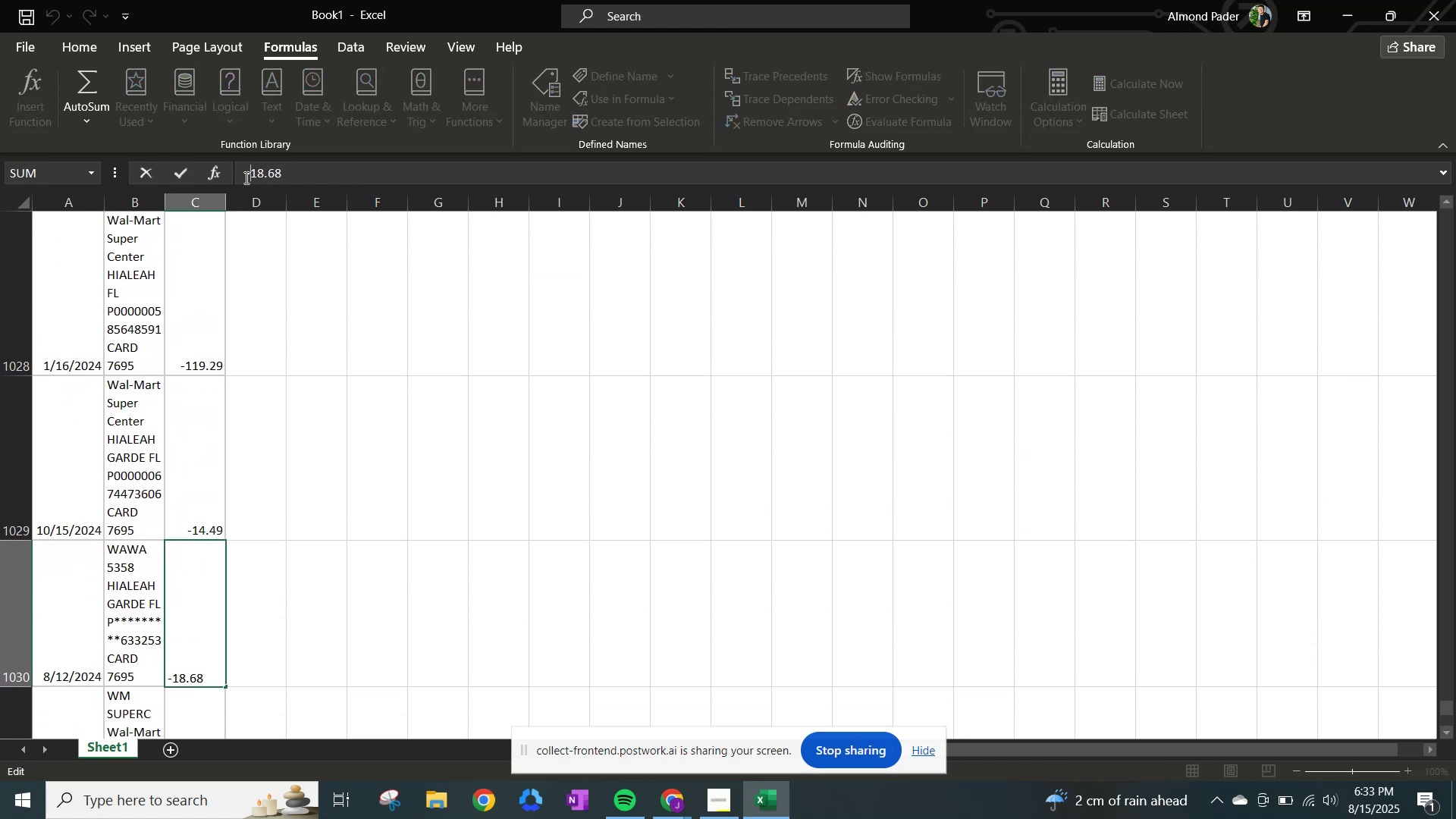 
key(NumpadEnter)
 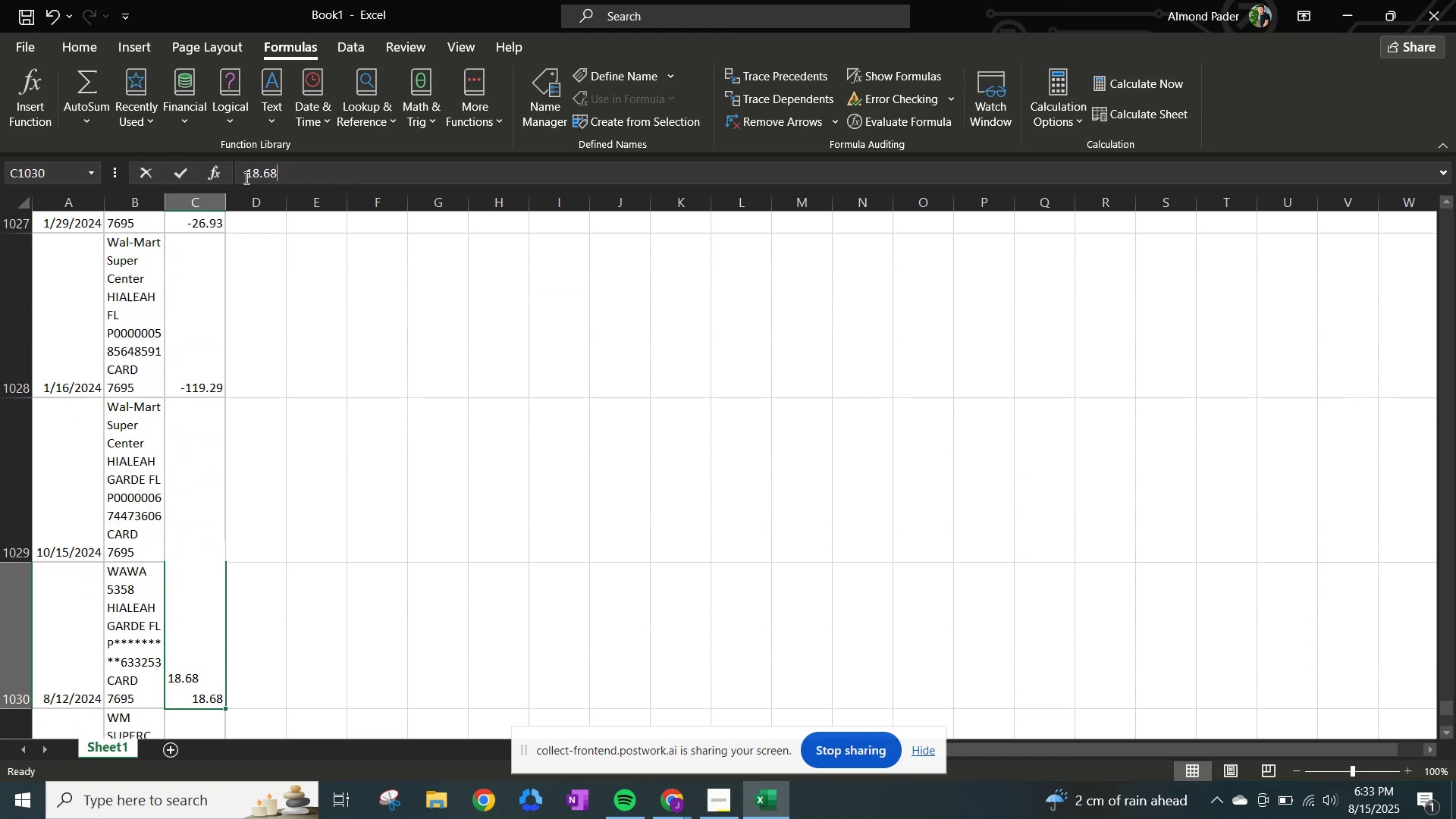 
left_click([245, 177])
 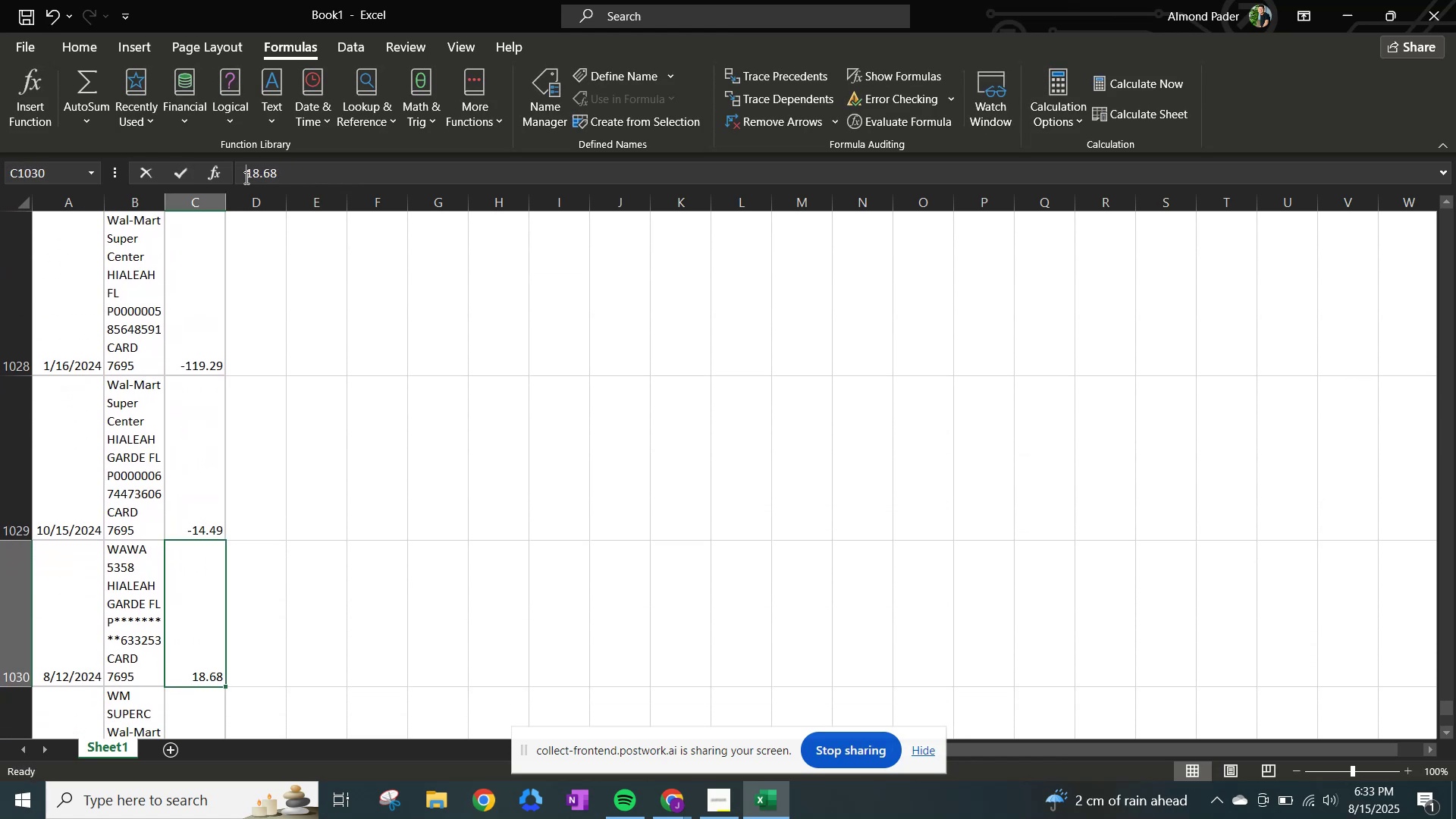 
hold_key(key=NumpadSubtract, duration=0.35)
 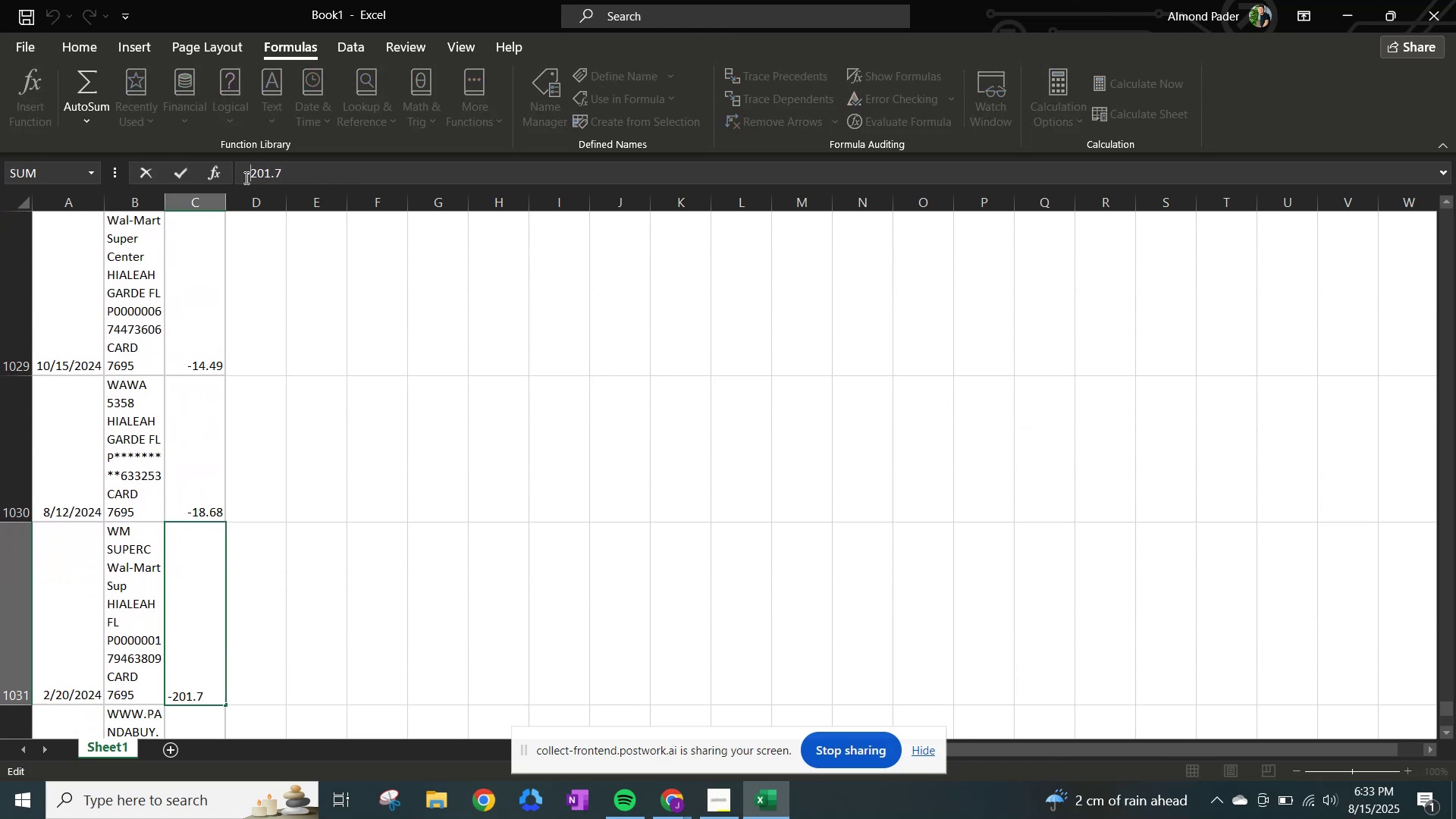 
key(NumpadEnter)
 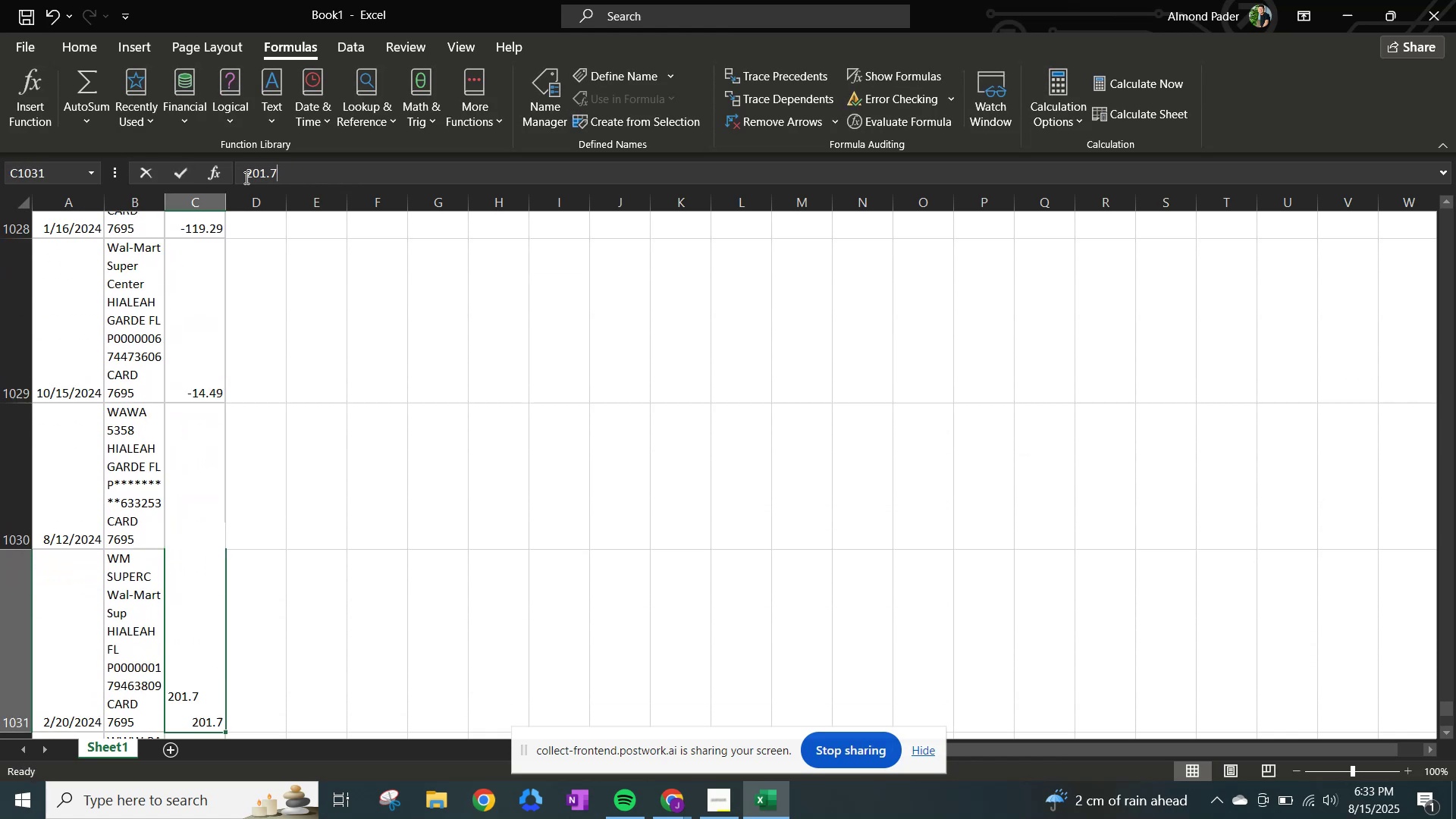 
left_click([245, 177])
 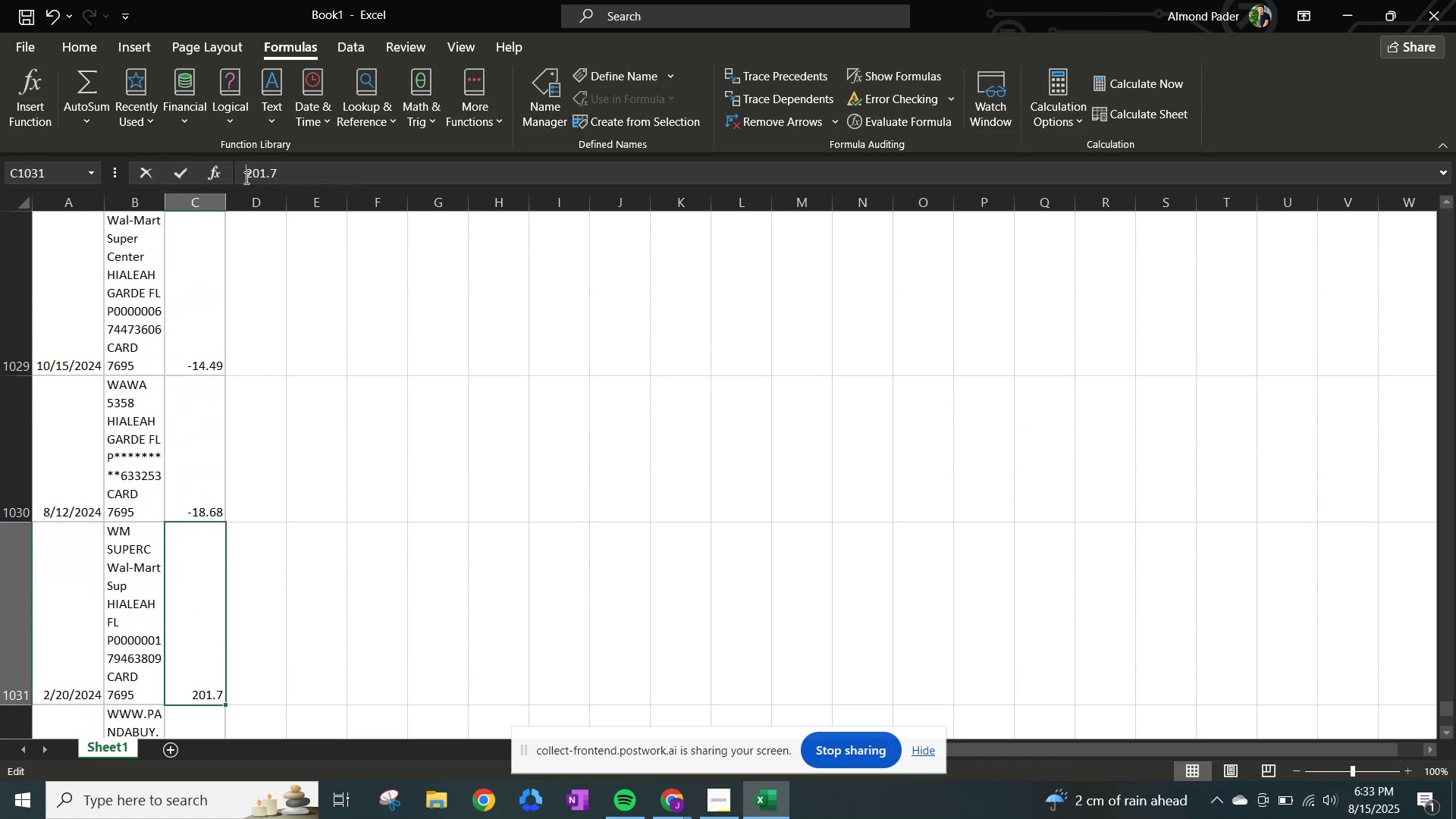 
hold_key(key=NumpadSubtract, duration=0.35)
 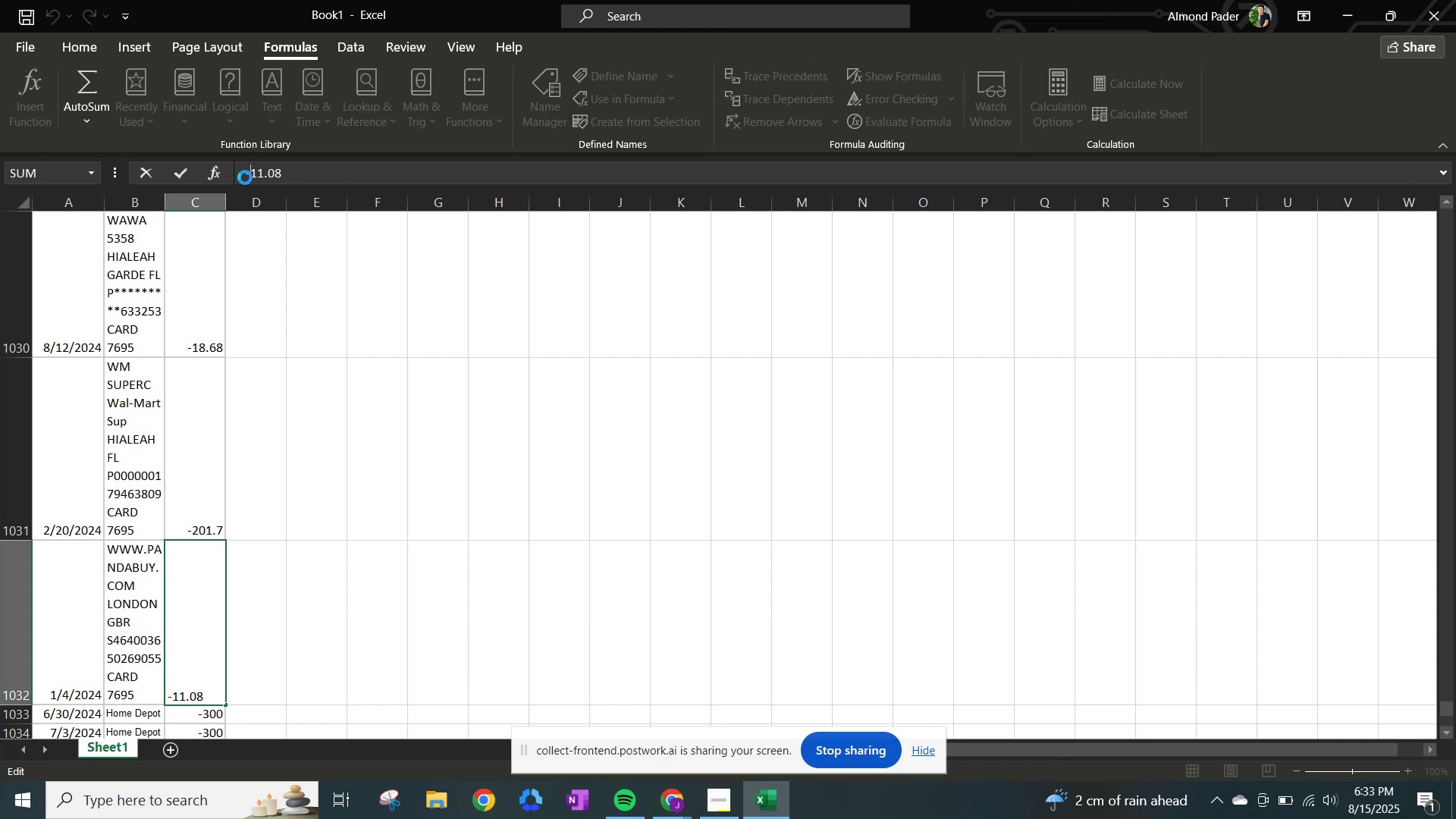 
key(NumpadEnter)
 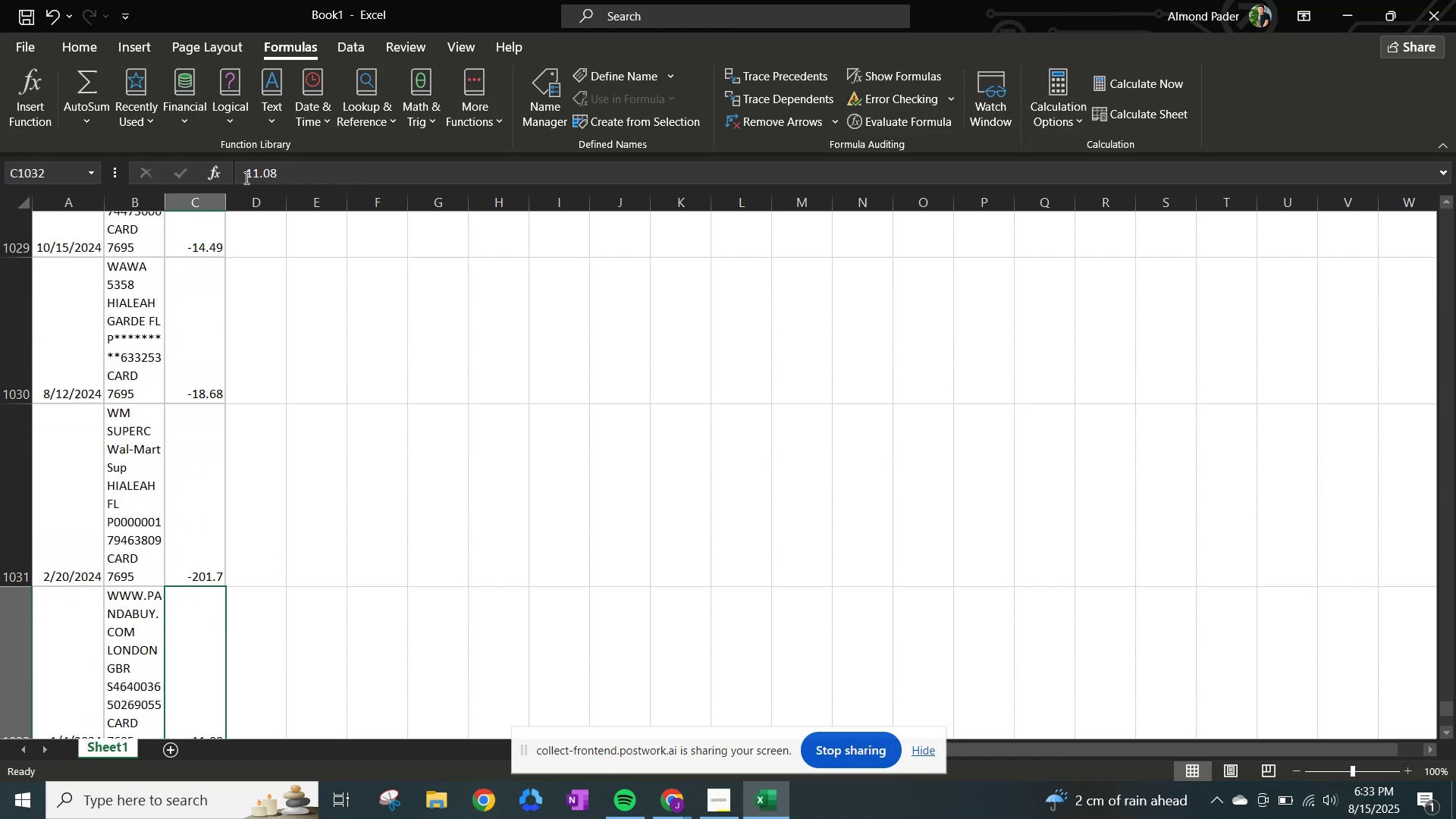 
left_click([245, 177])
 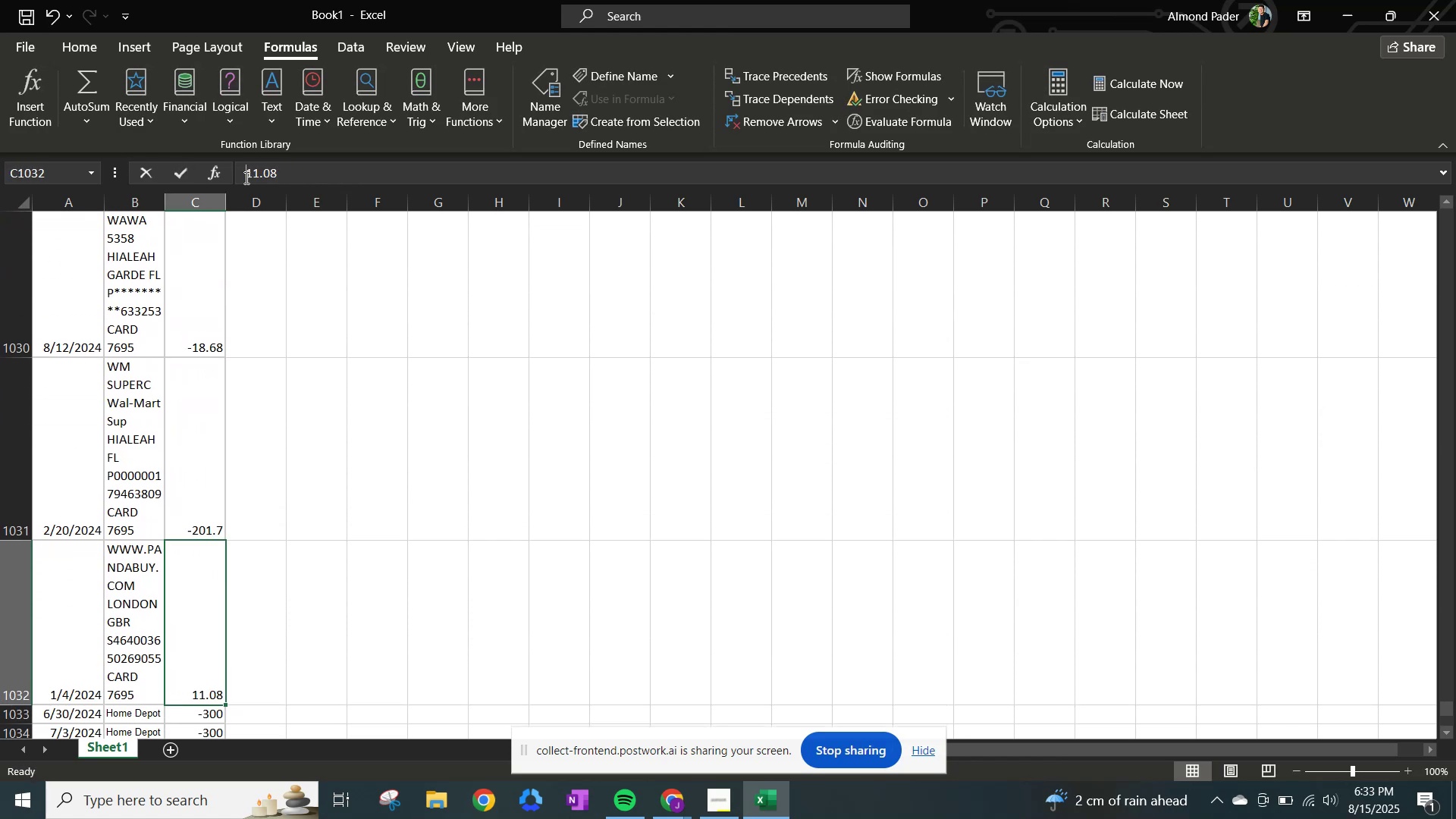 
key(NumpadSubtract)
 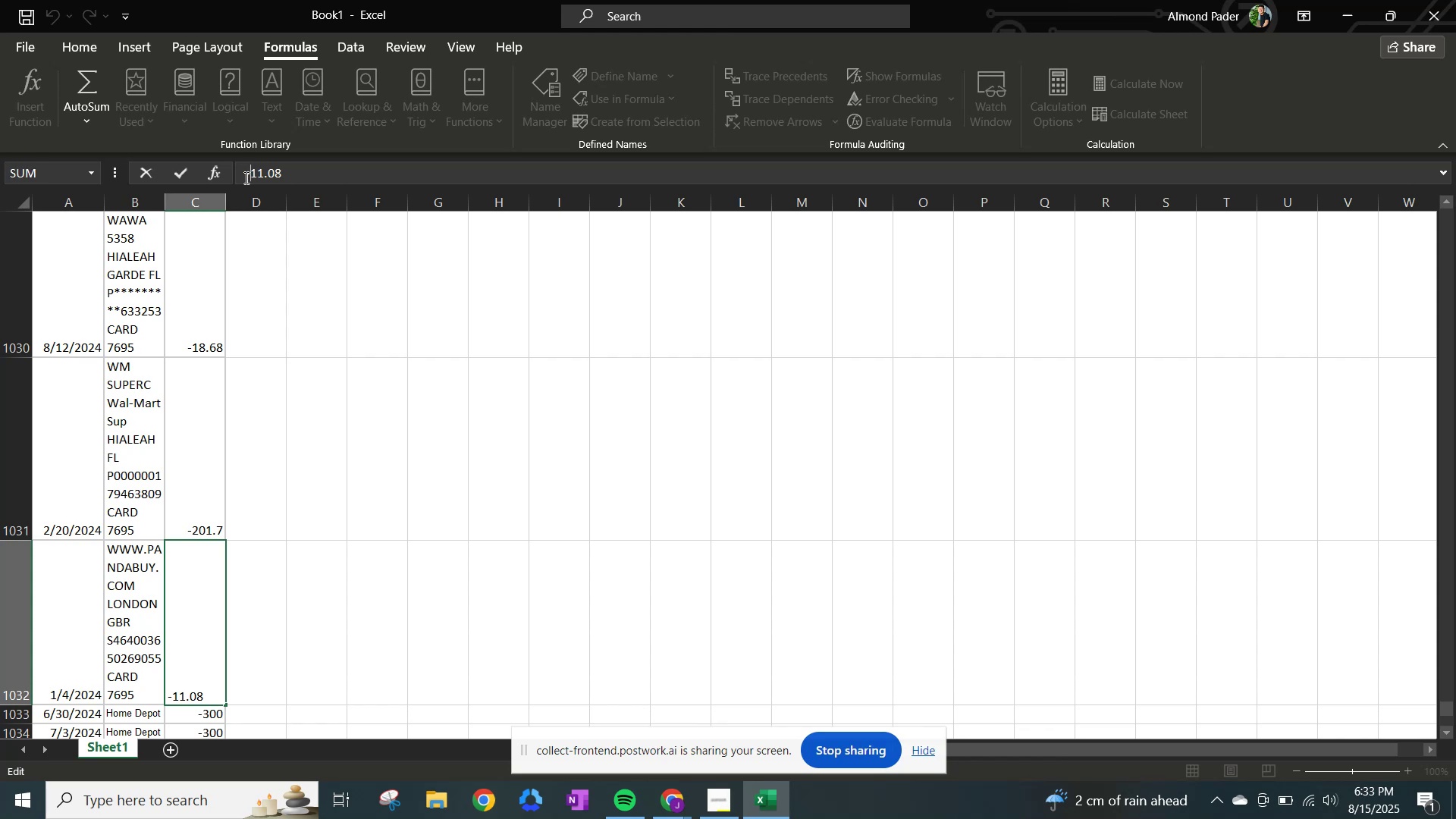 
key(NumpadEnter)
 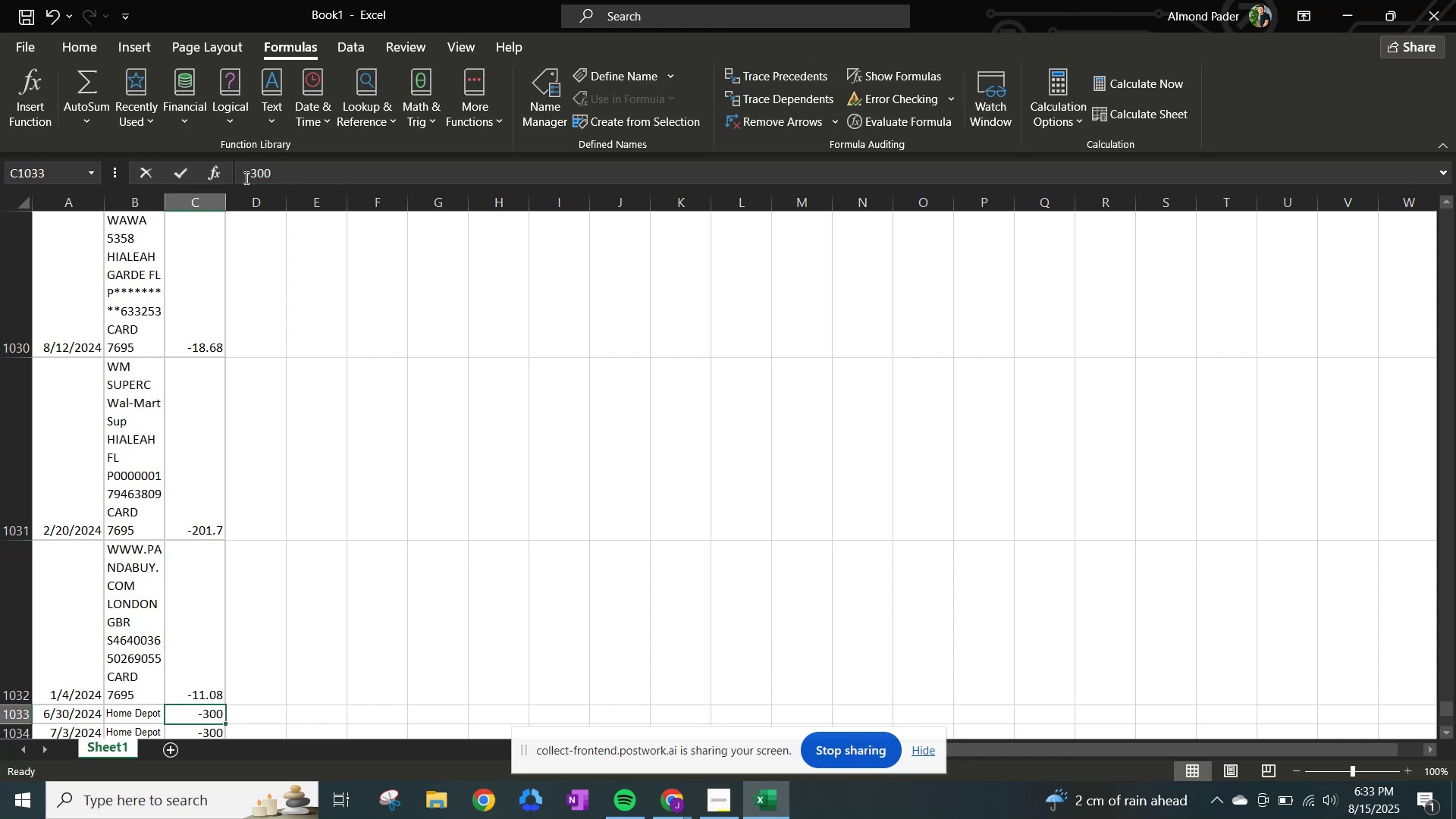 
left_click([245, 177])
 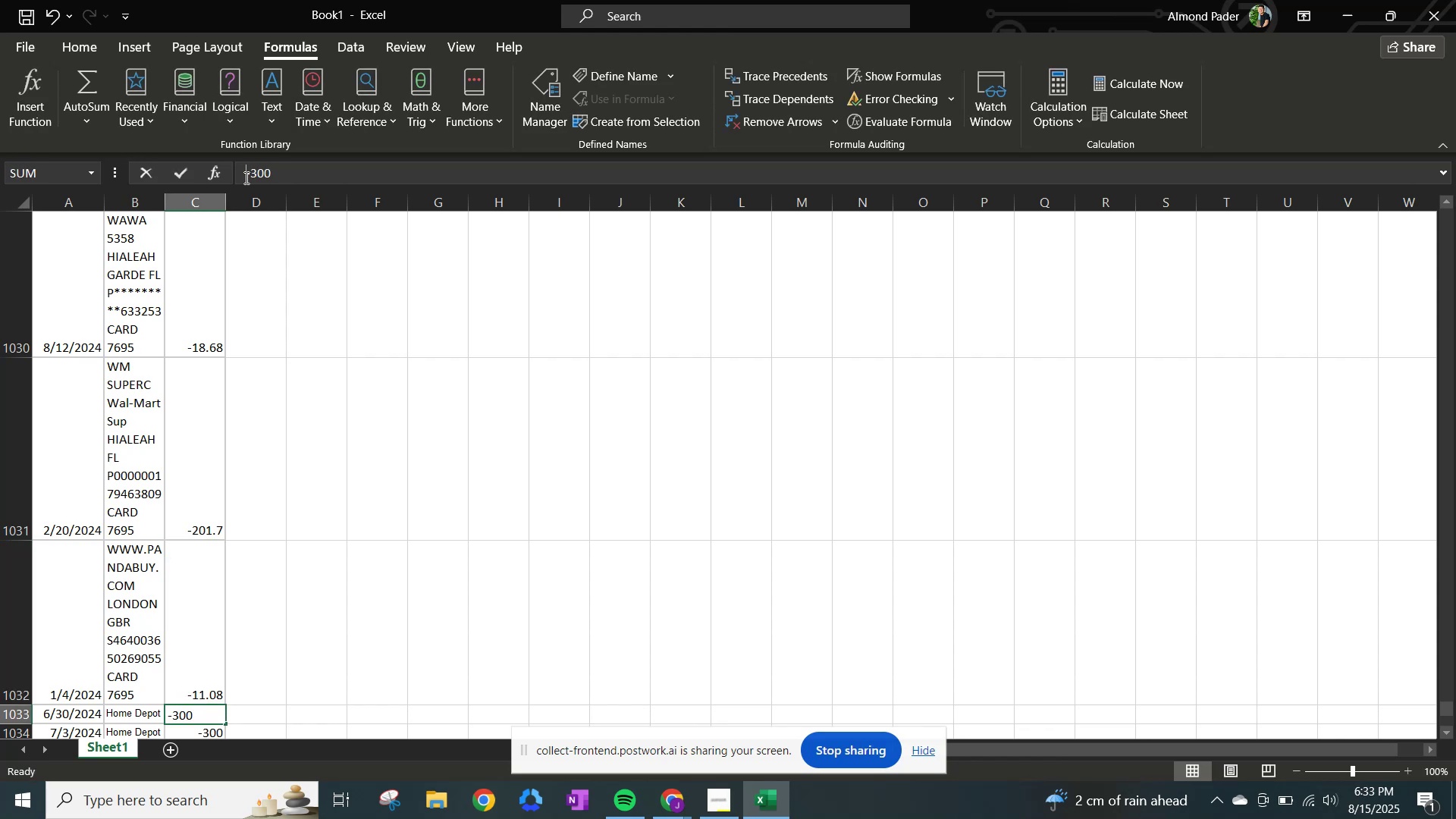 
hold_key(key=NumpadSubtract, duration=0.48)
 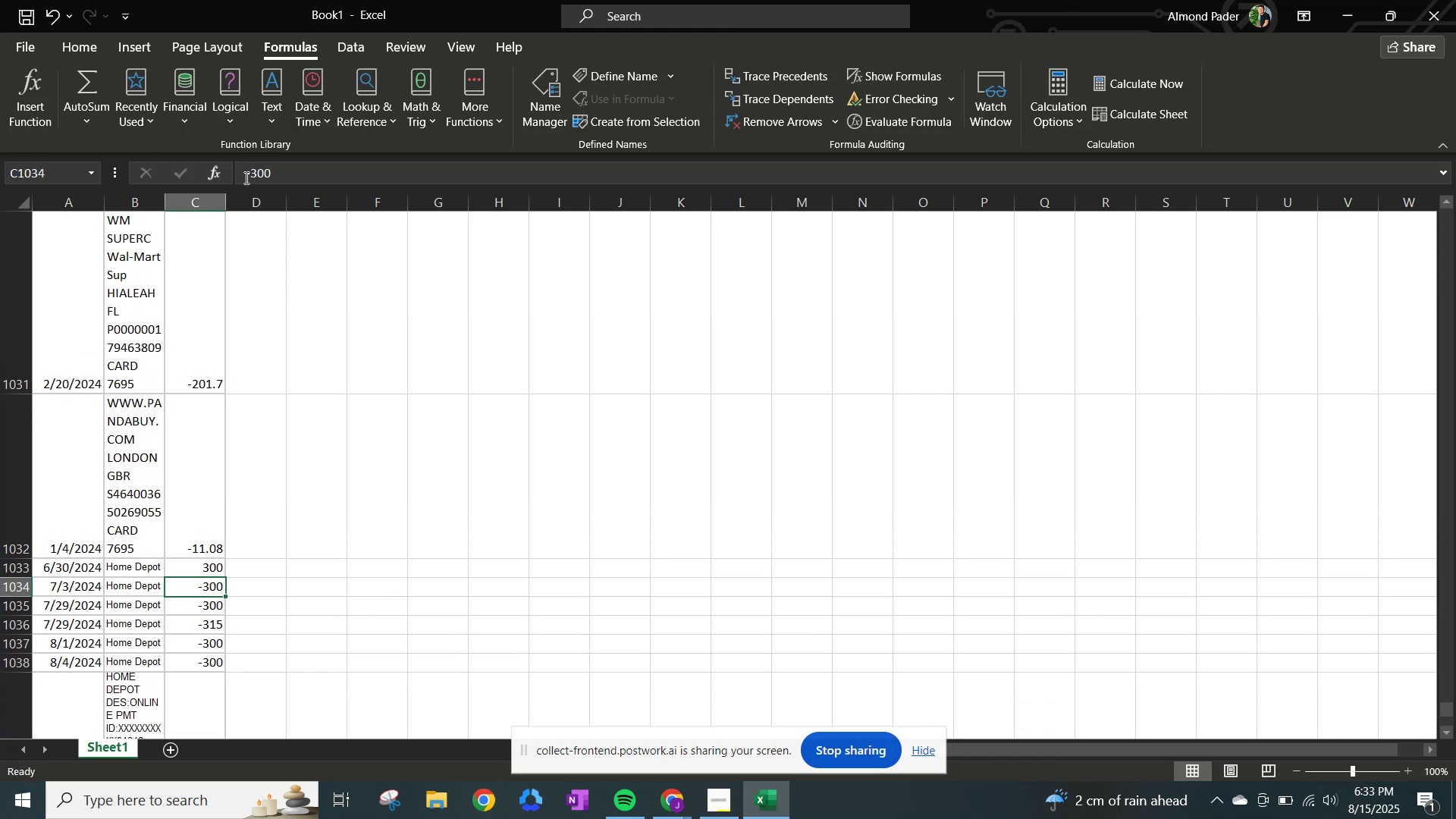 
key(NumpadEnter)
 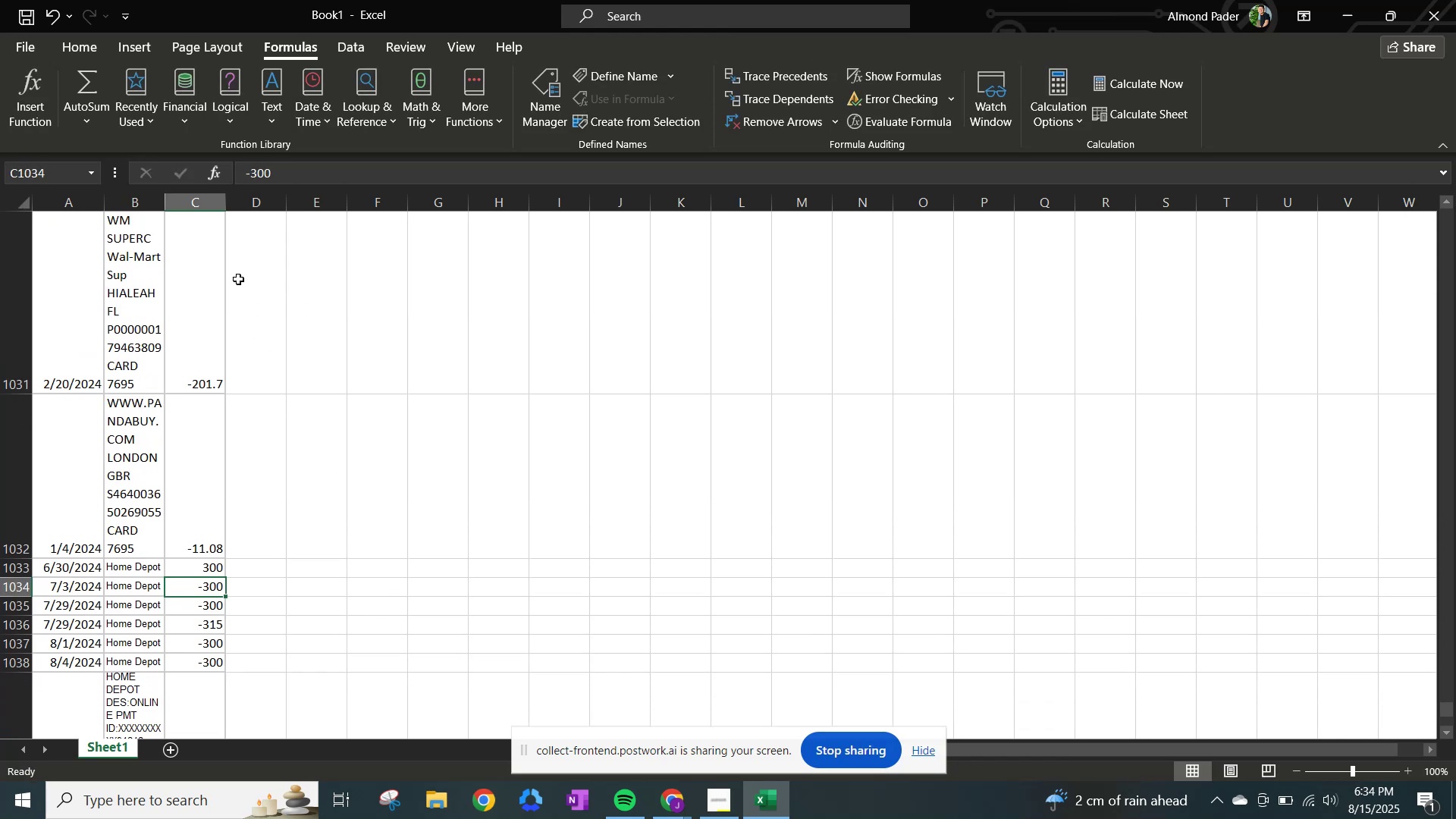 
left_click([203, 208])
 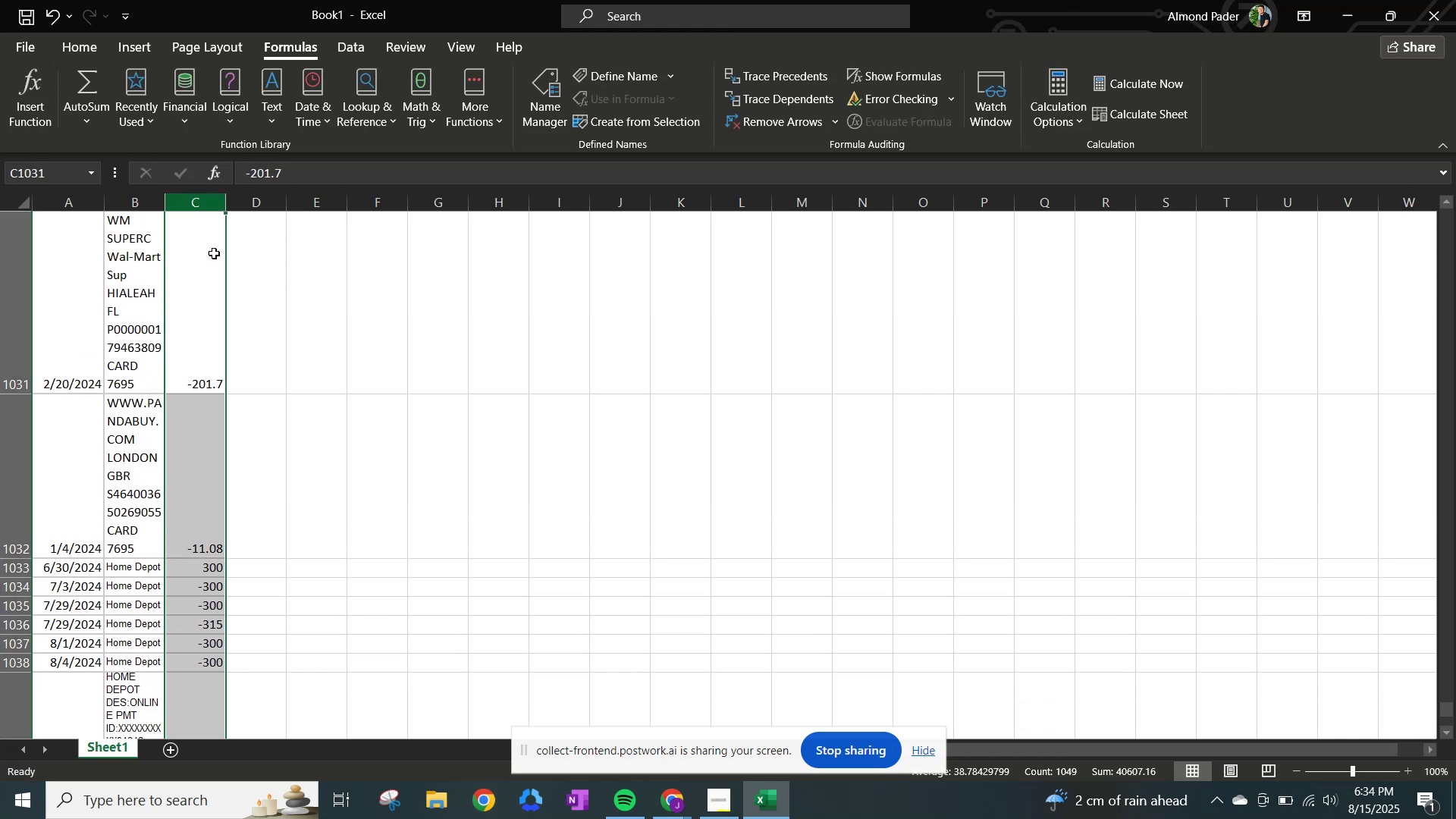 
scroll: coordinate [764, 601], scroll_direction: down, amount: 2.0
 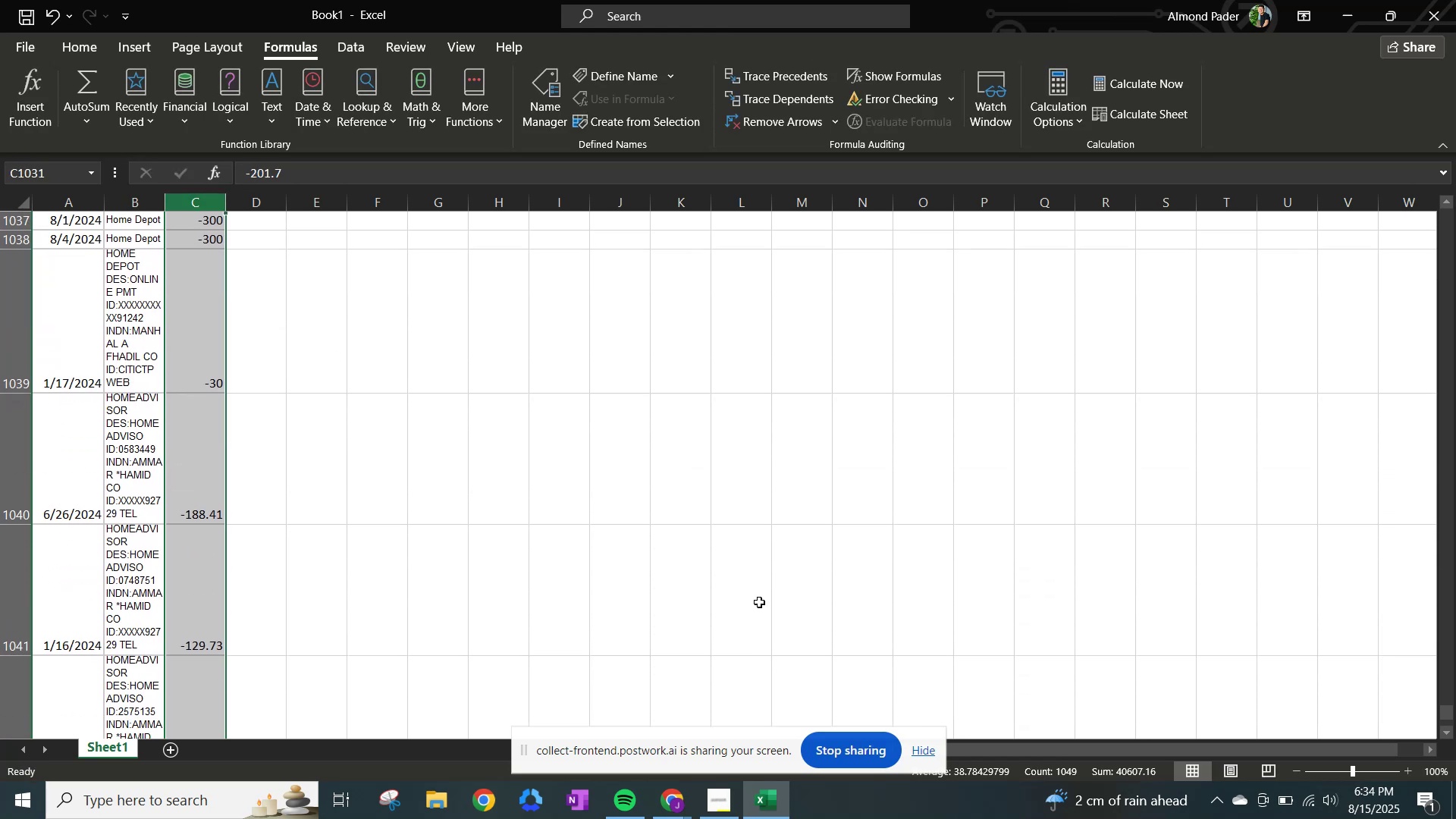 
scroll: coordinate [580, 555], scroll_direction: up, amount: 11.0
 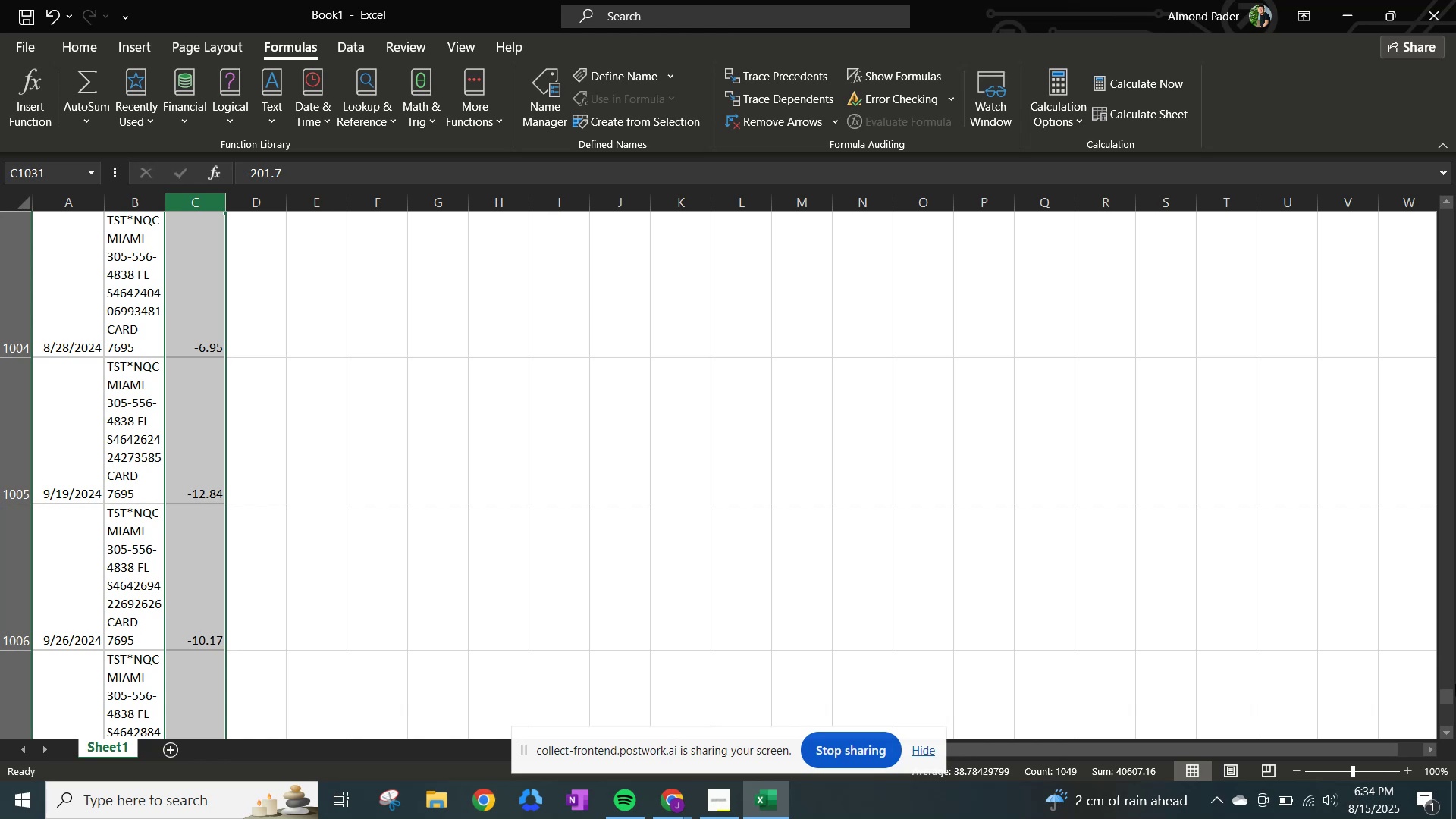 
left_click_drag(start_coordinate=[1448, 694], to_coordinate=[1382, 161])
 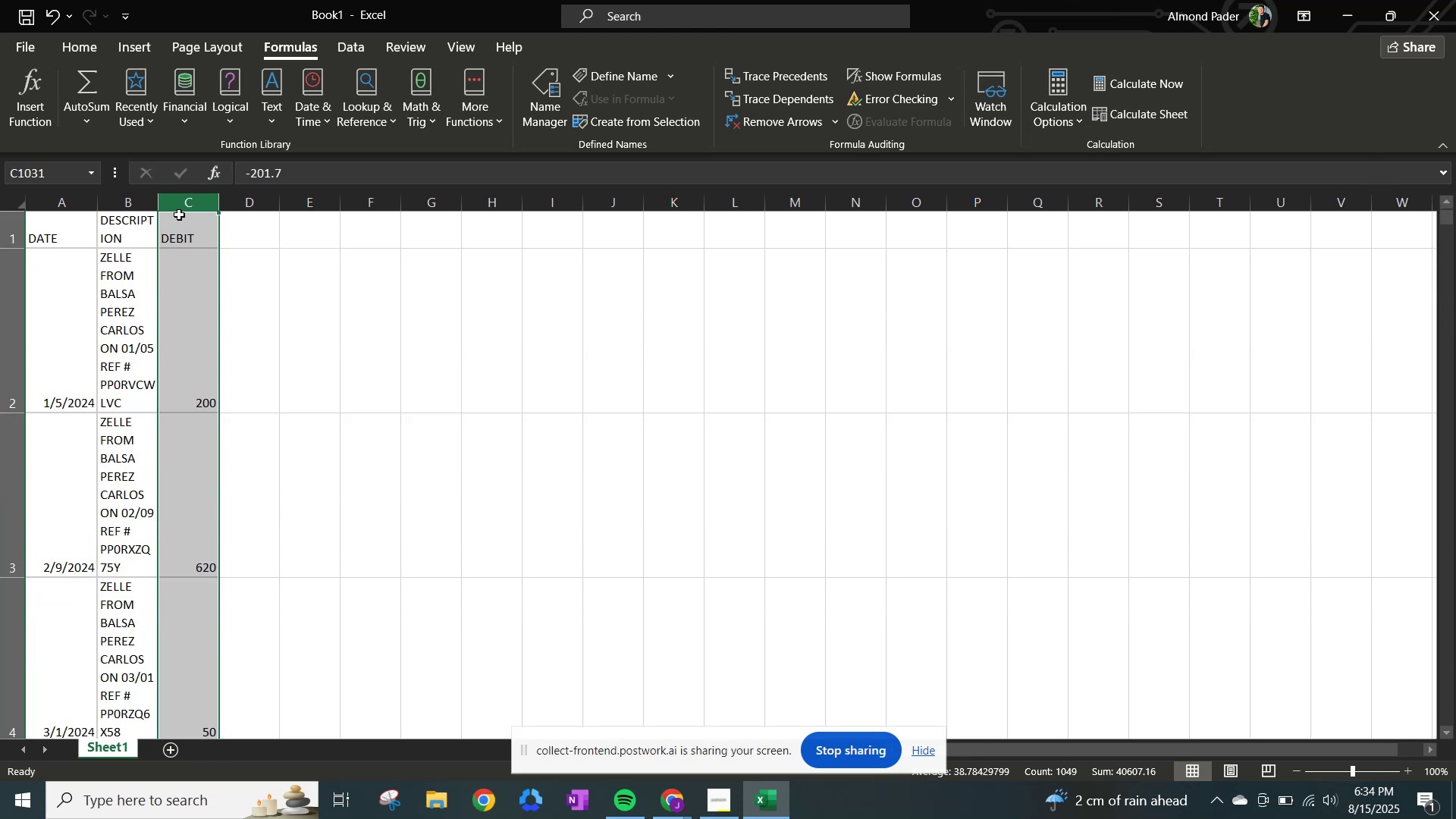 
left_click([197, 201])
 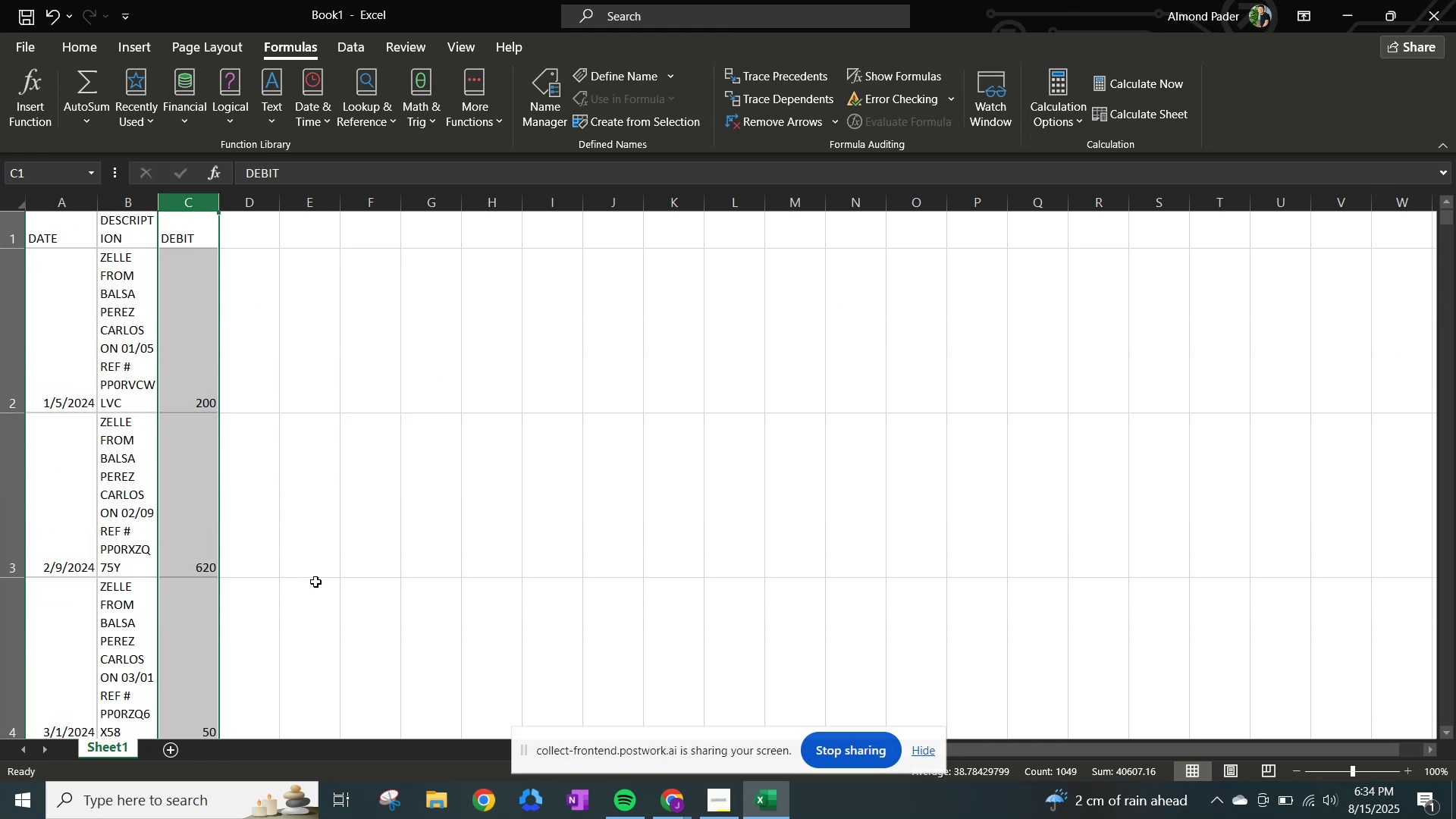 
scroll: coordinate [1303, 419], scroll_direction: down, amount: 20.0
 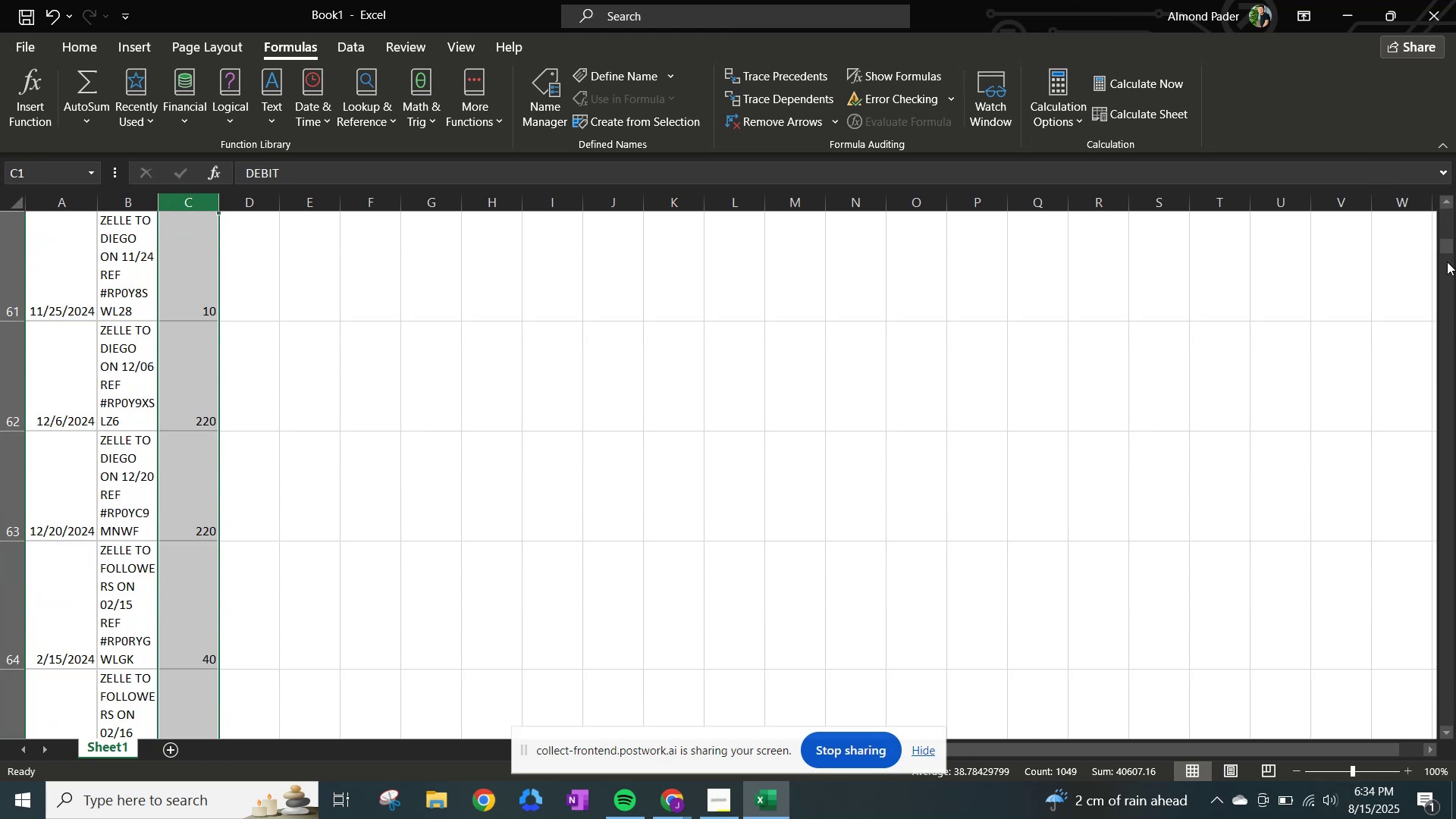 
left_click_drag(start_coordinate=[1445, 248], to_coordinate=[1454, 394])
 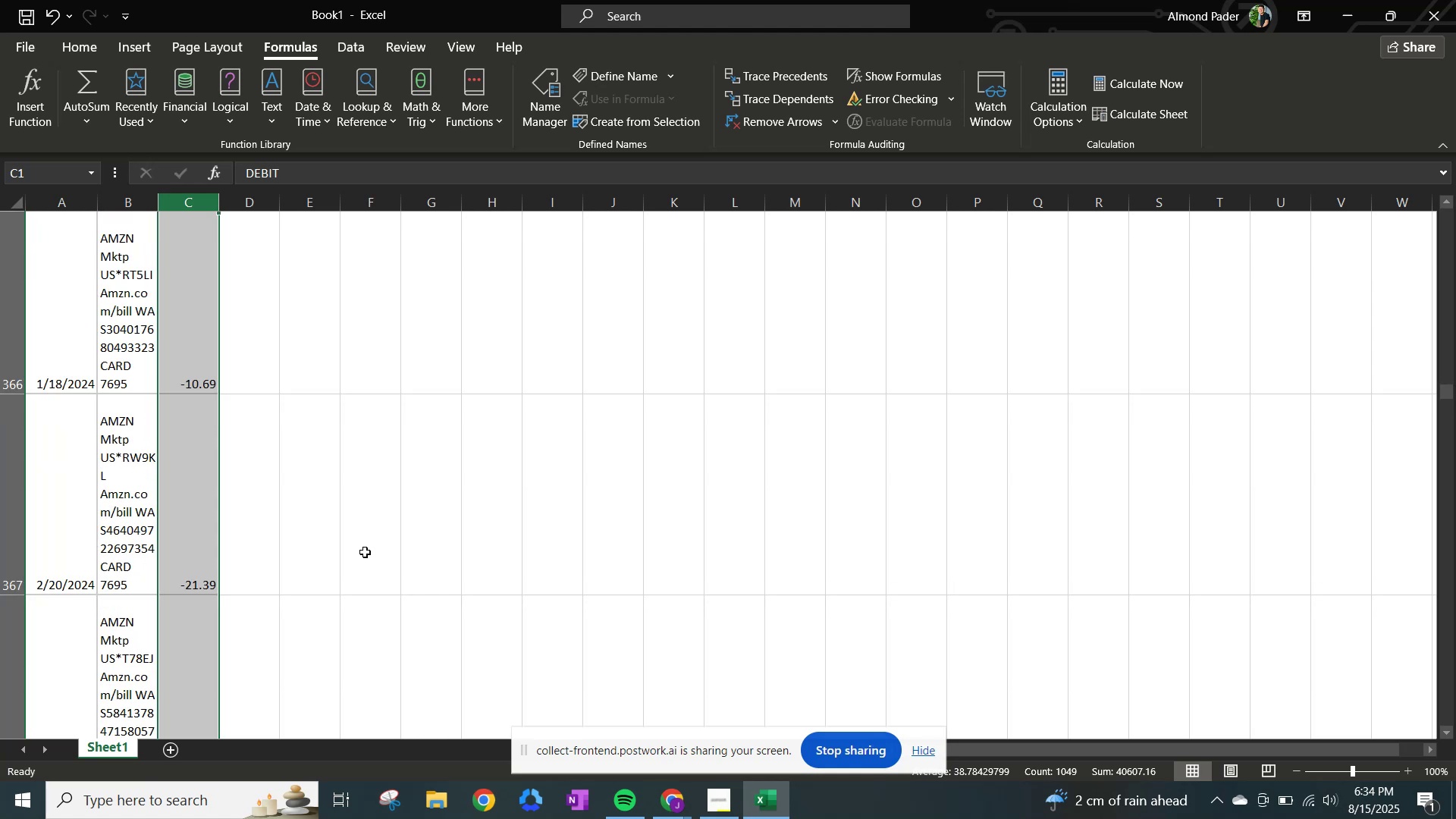 
scroll: coordinate [368, 551], scroll_direction: up, amount: 71.0
 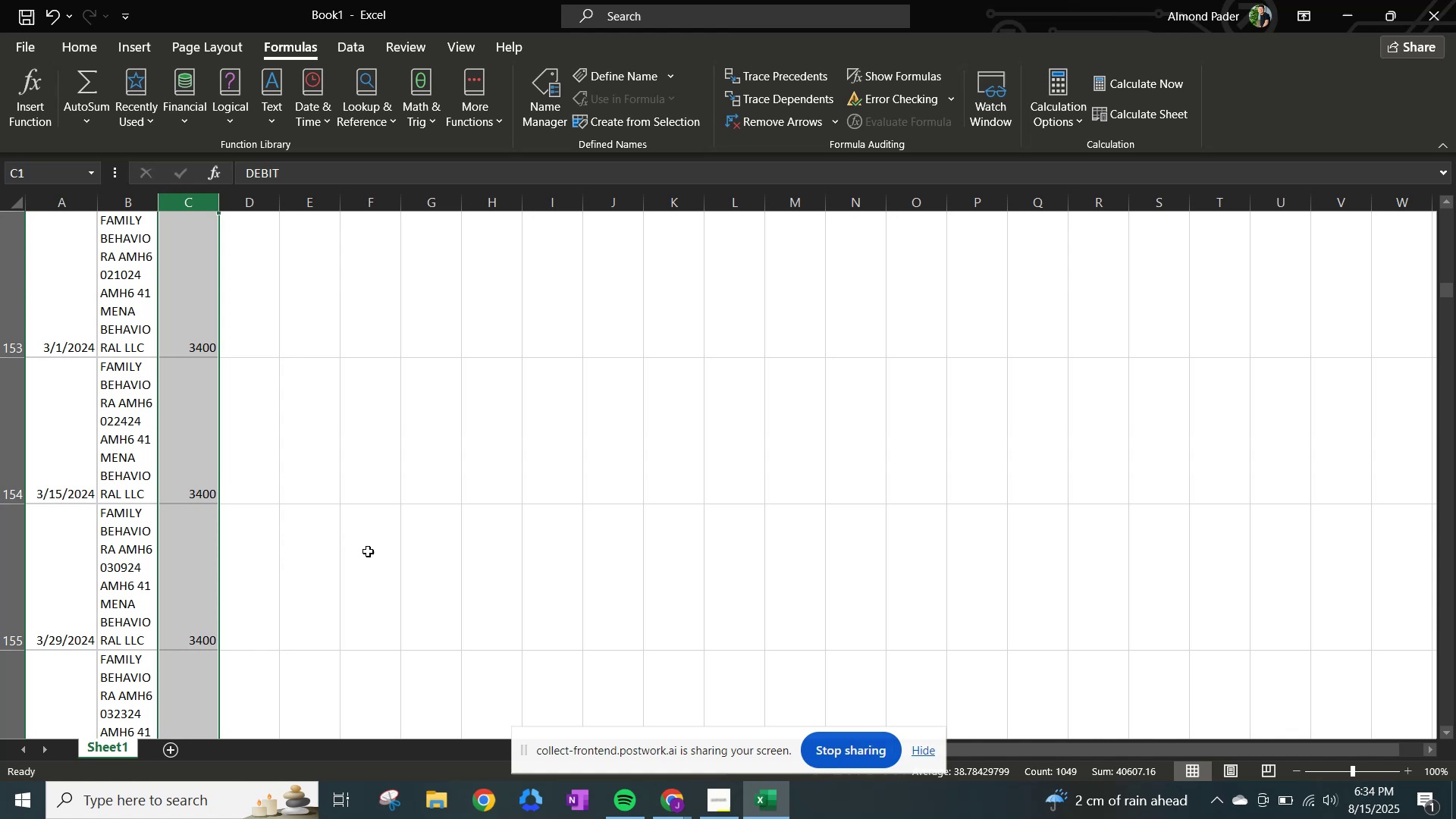 
scroll: coordinate [368, 551], scroll_direction: down, amount: 18.0
 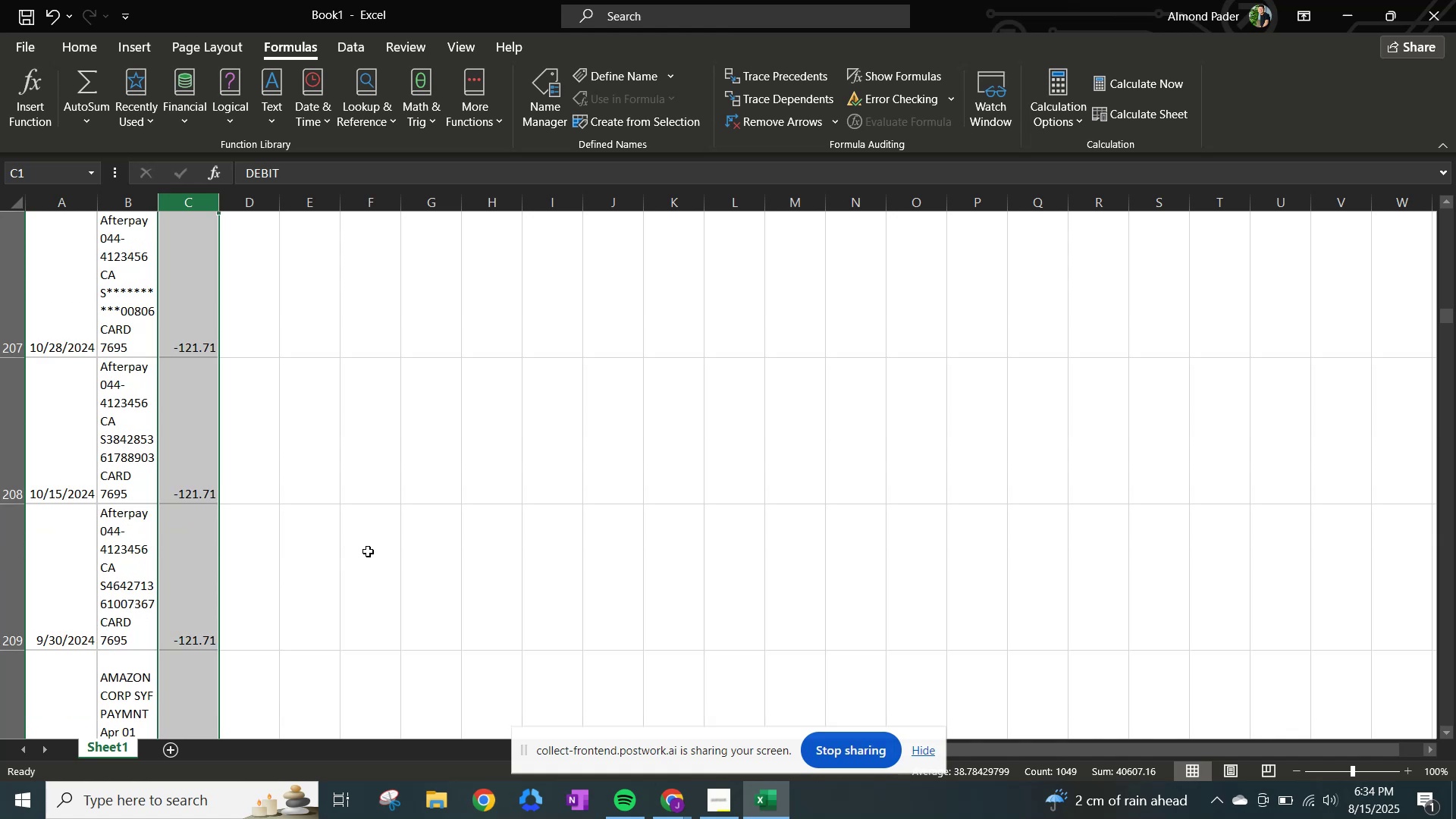 
scroll: coordinate [368, 551], scroll_direction: up, amount: 2.0
 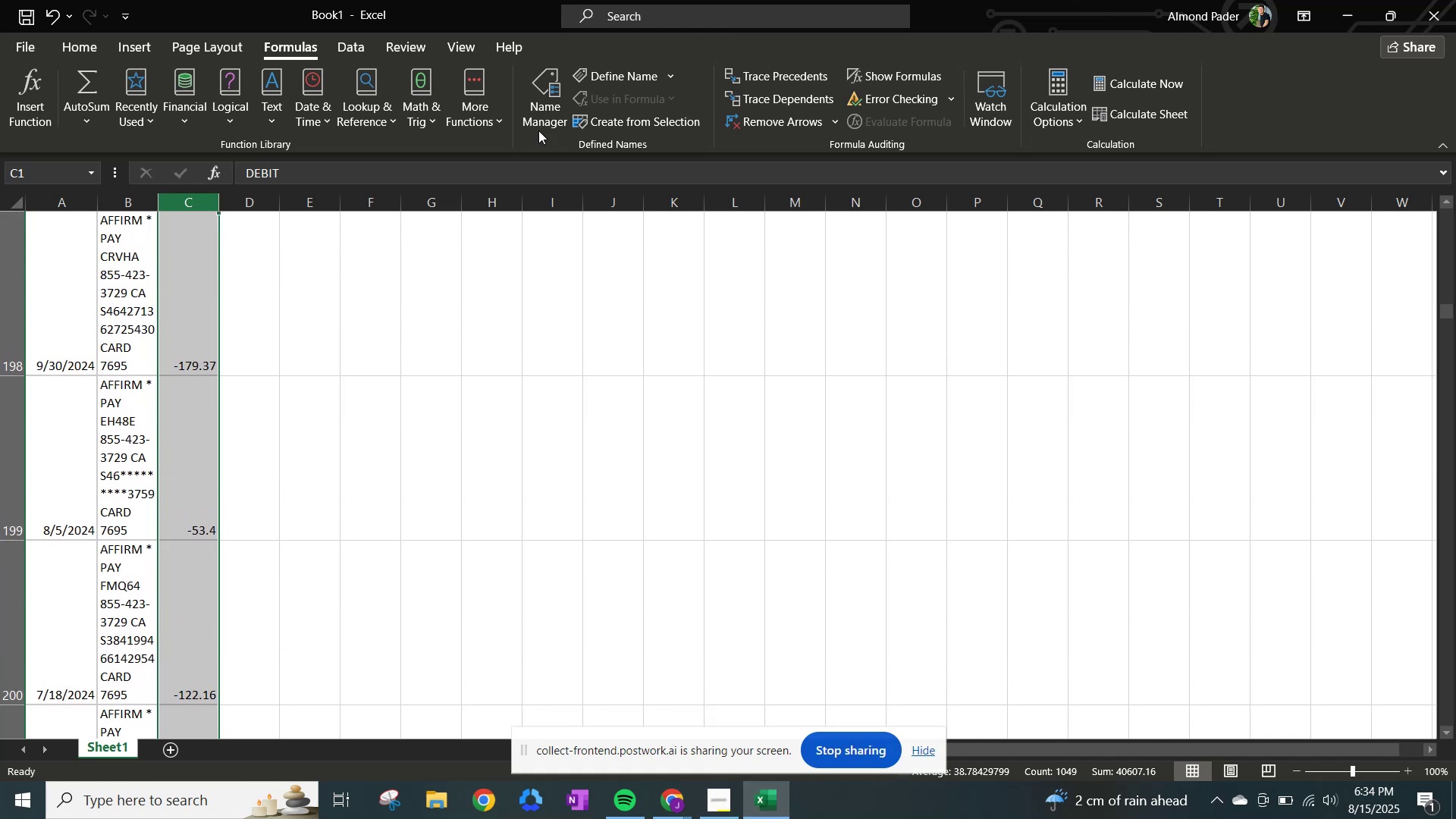 
left_click([775, 818])
 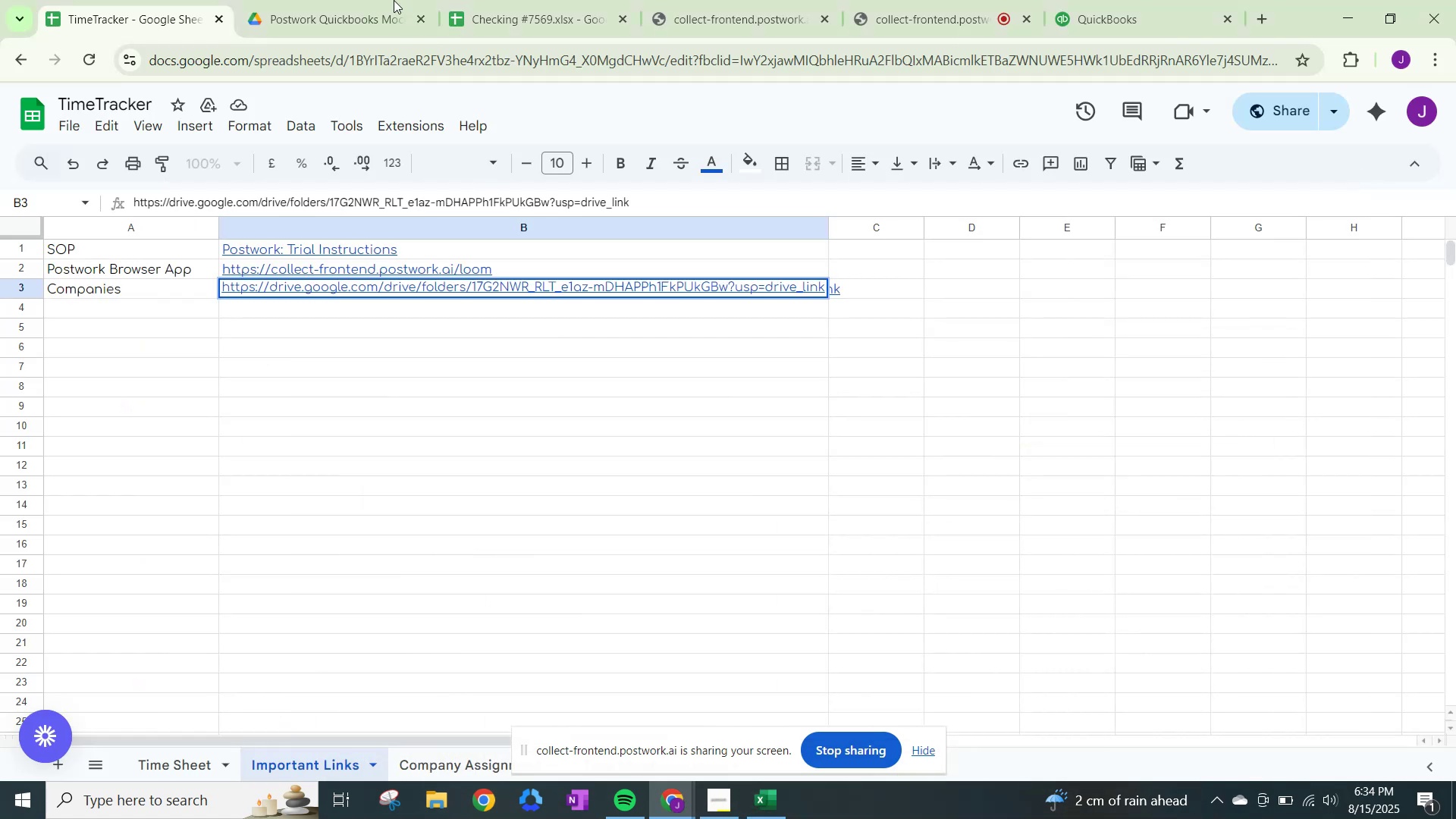 
left_click([551, 0])
 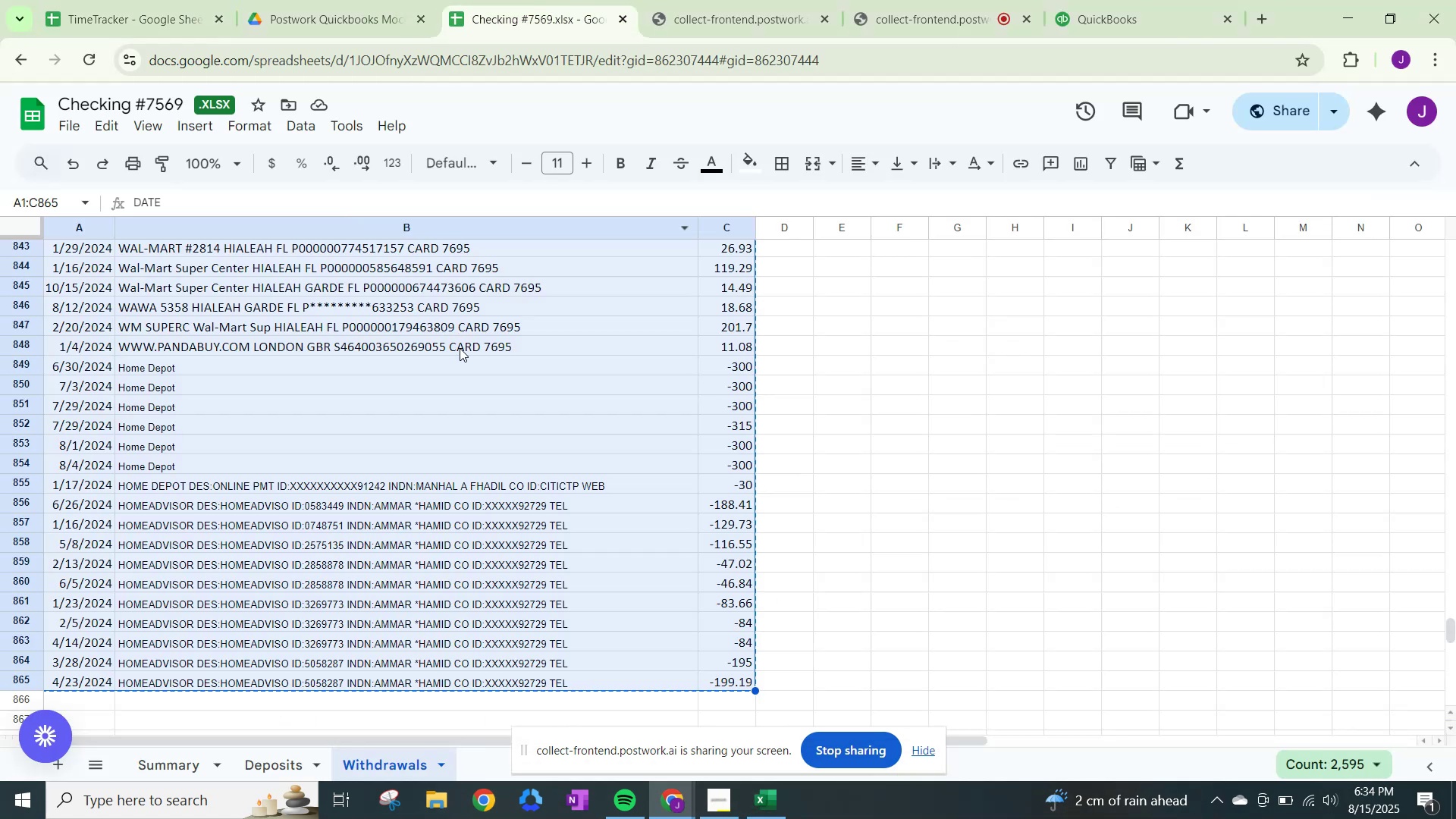 
scroll: coordinate [460, 350], scroll_direction: up, amount: 4.0
 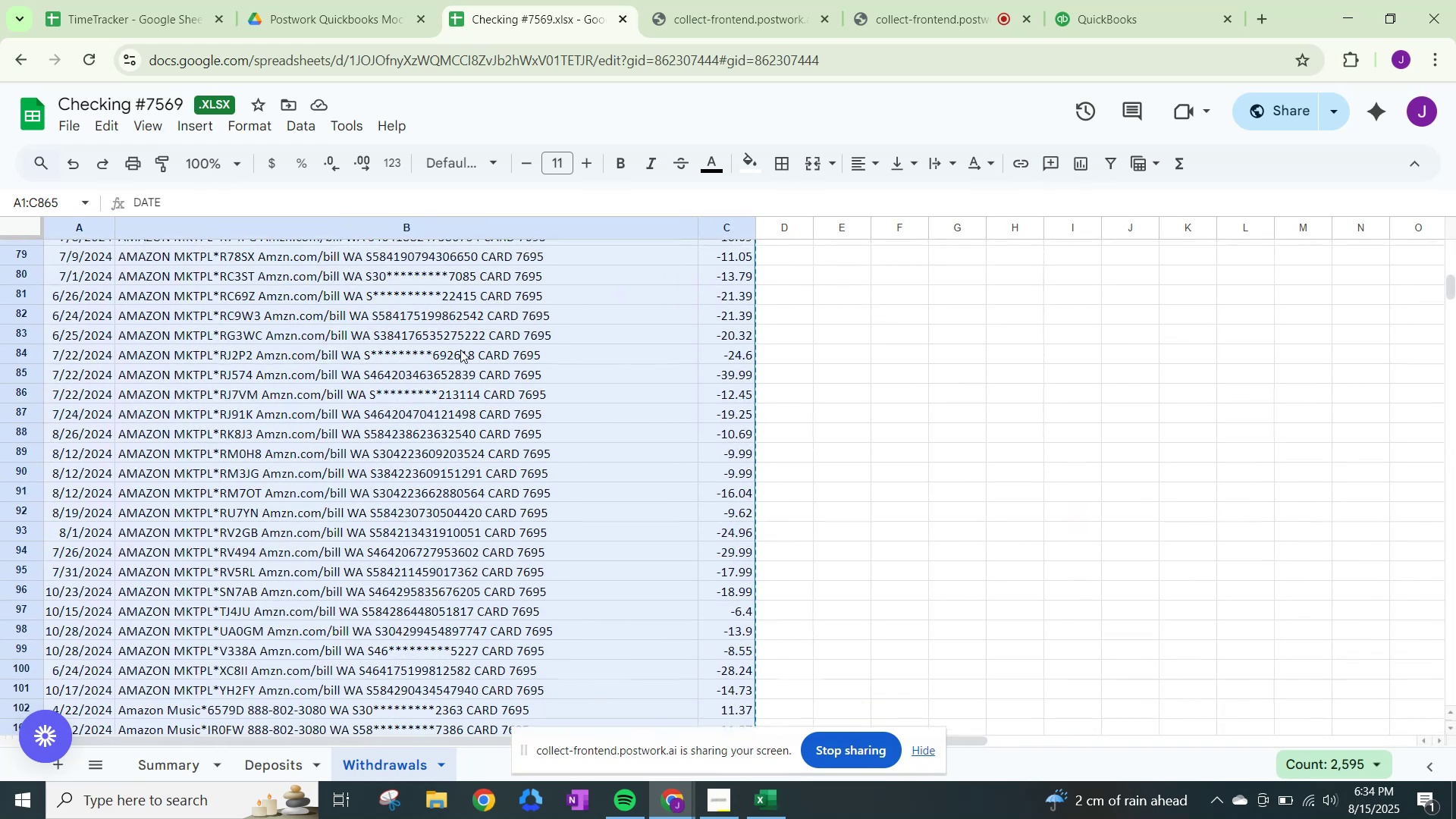 
scroll: coordinate [473, 342], scroll_direction: down, amount: 1.0
 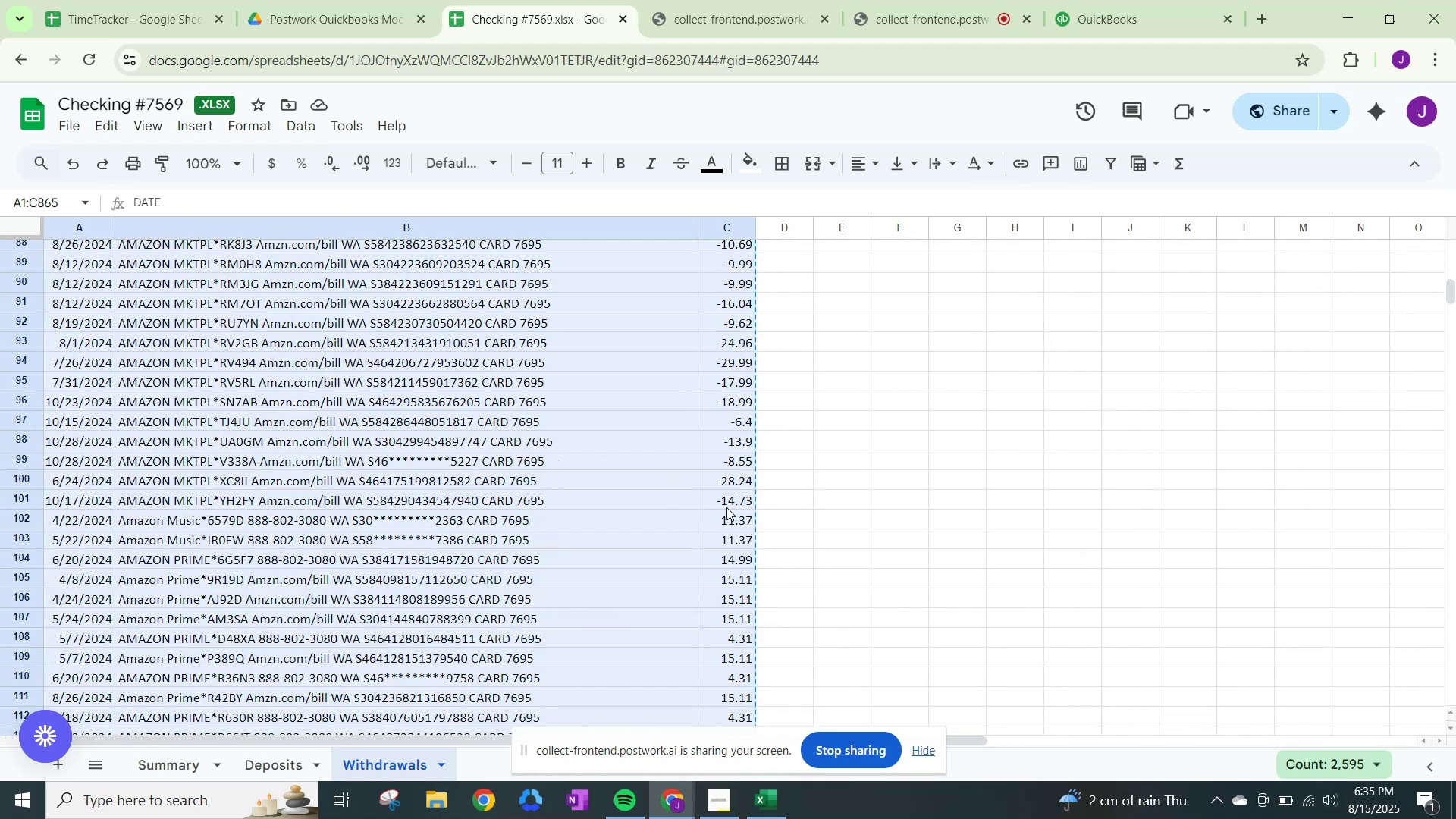 
left_click([745, 519])
 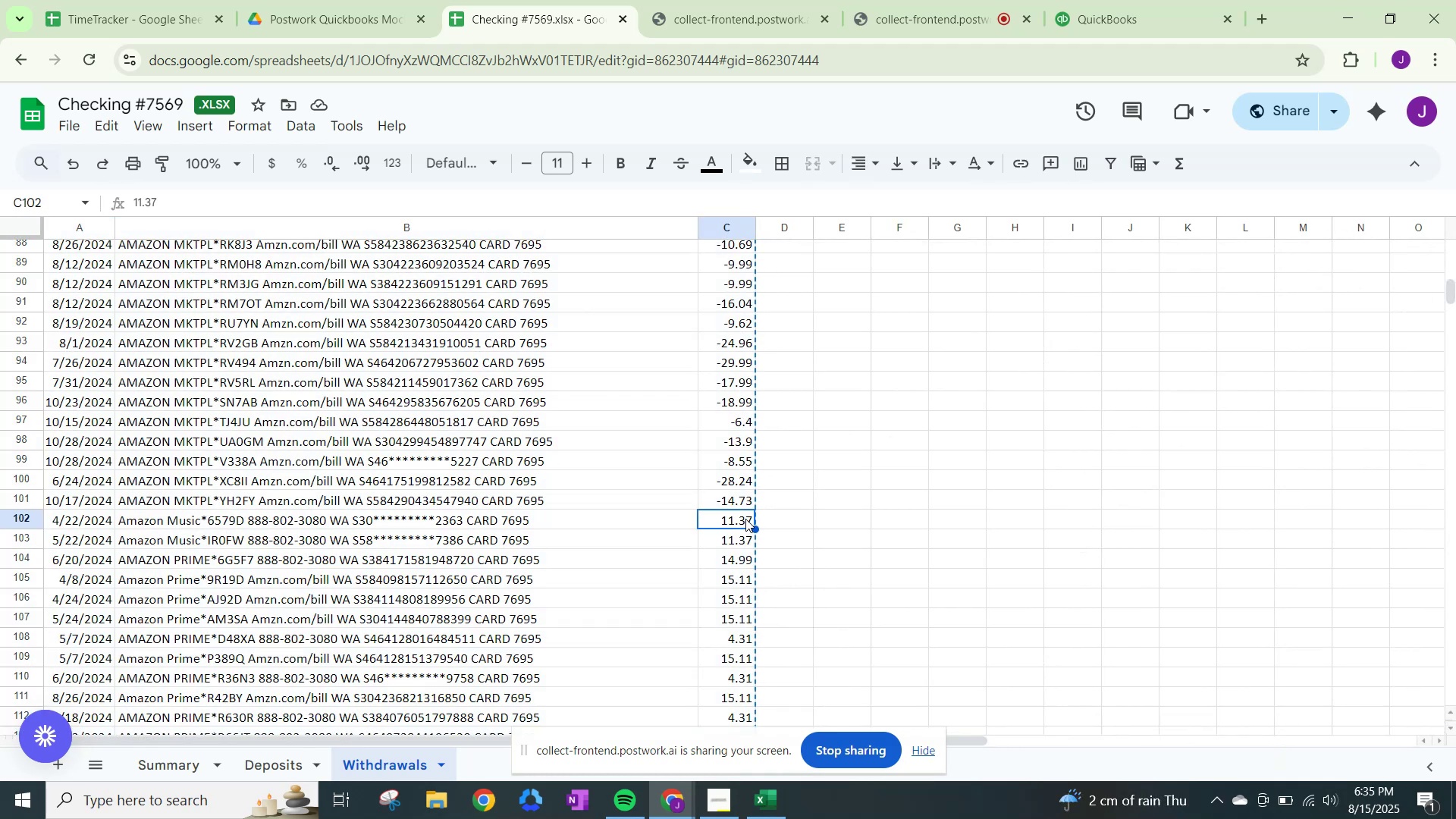 
key(Control+C)
 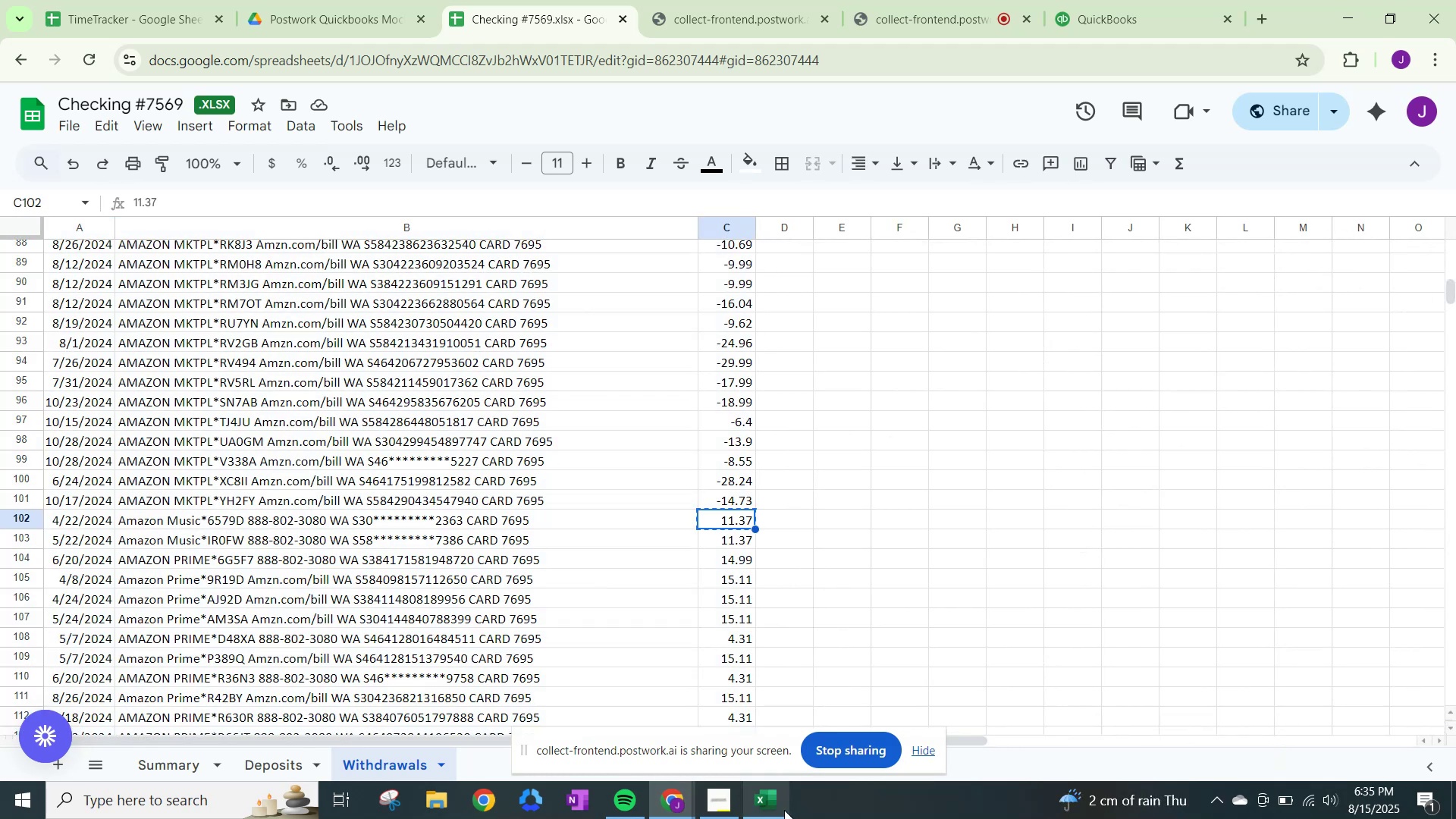 
left_click([761, 811])
 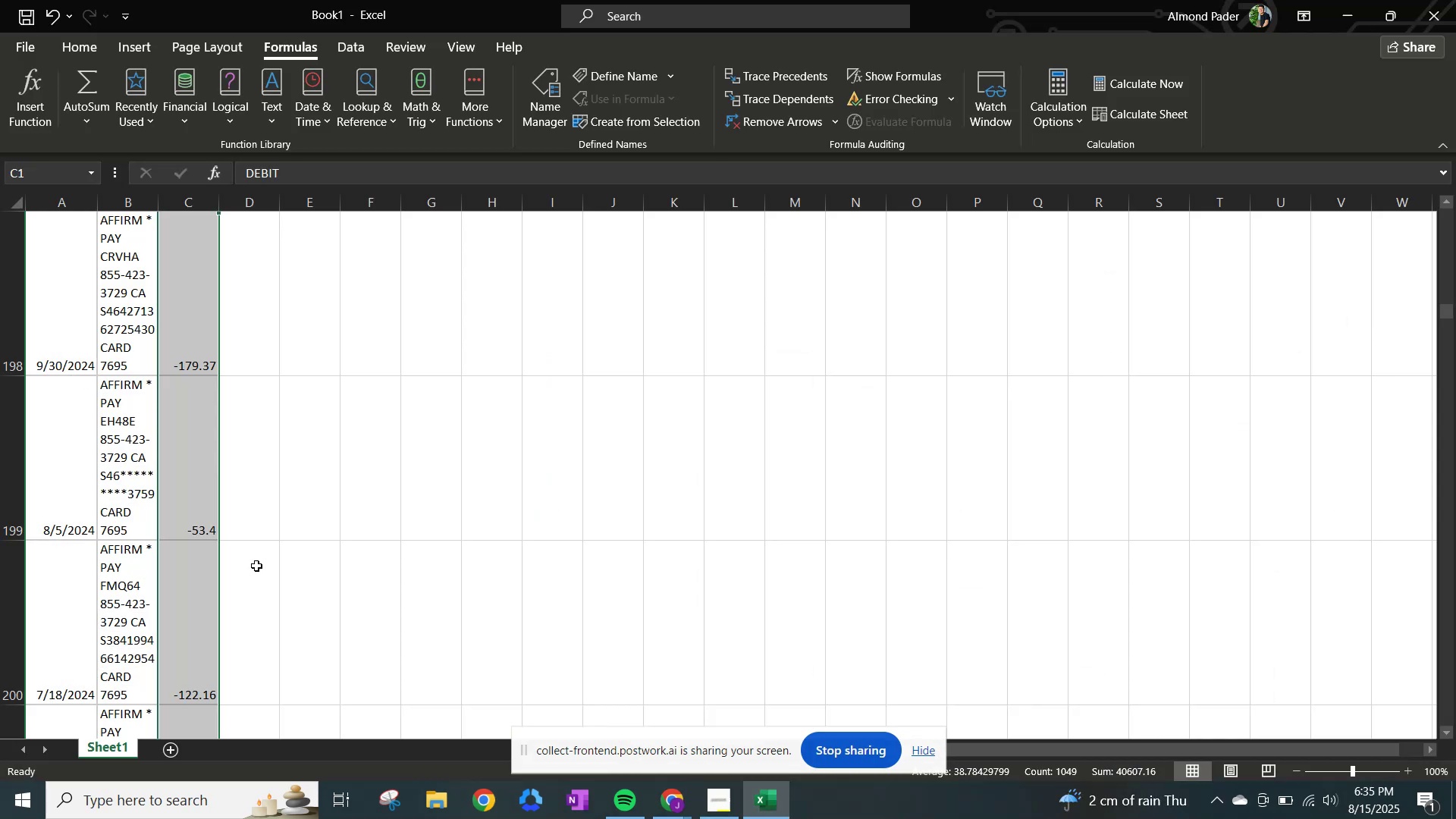 
key(Control+F)
 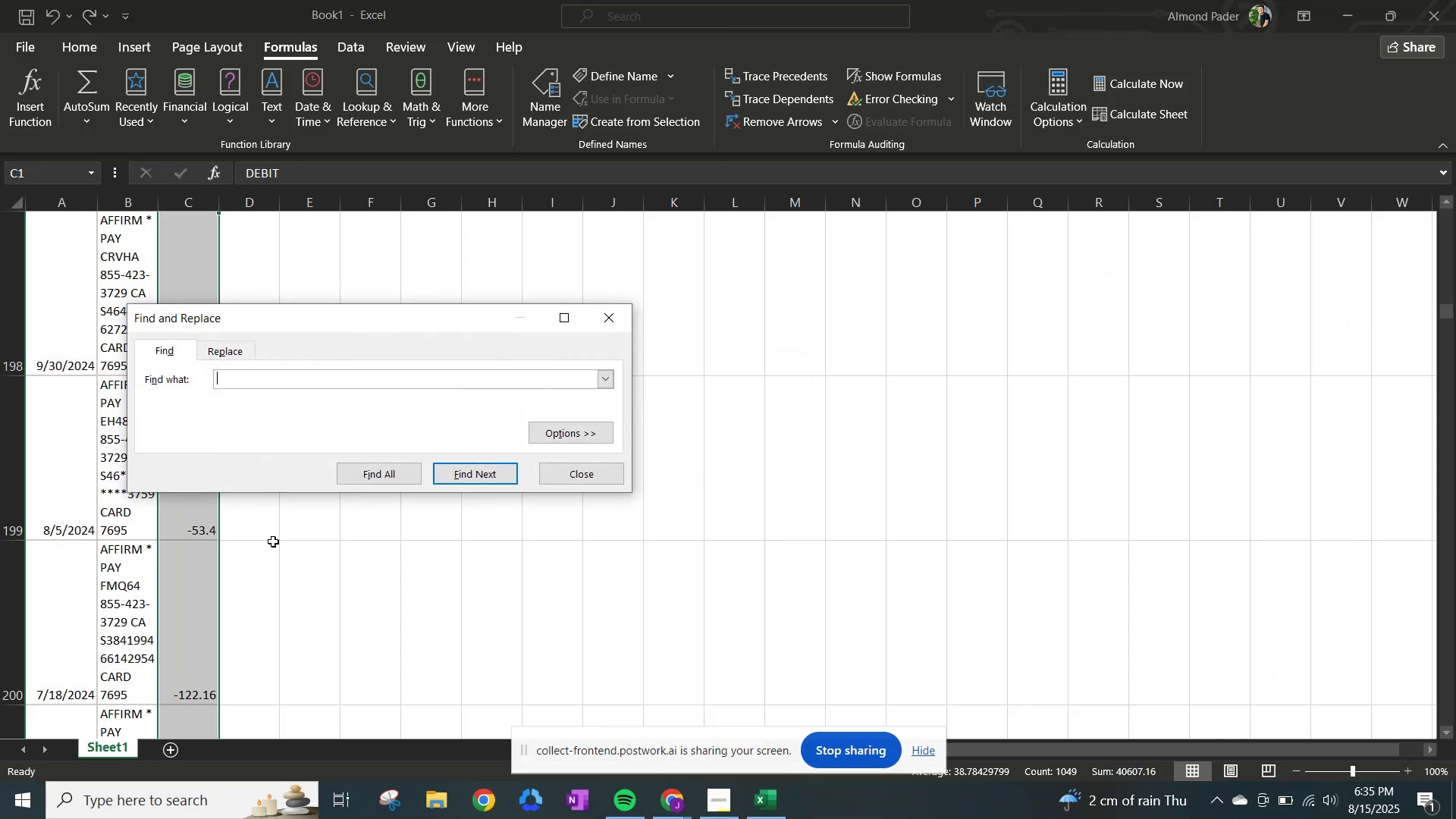 
key(Control+ControlLeft)
 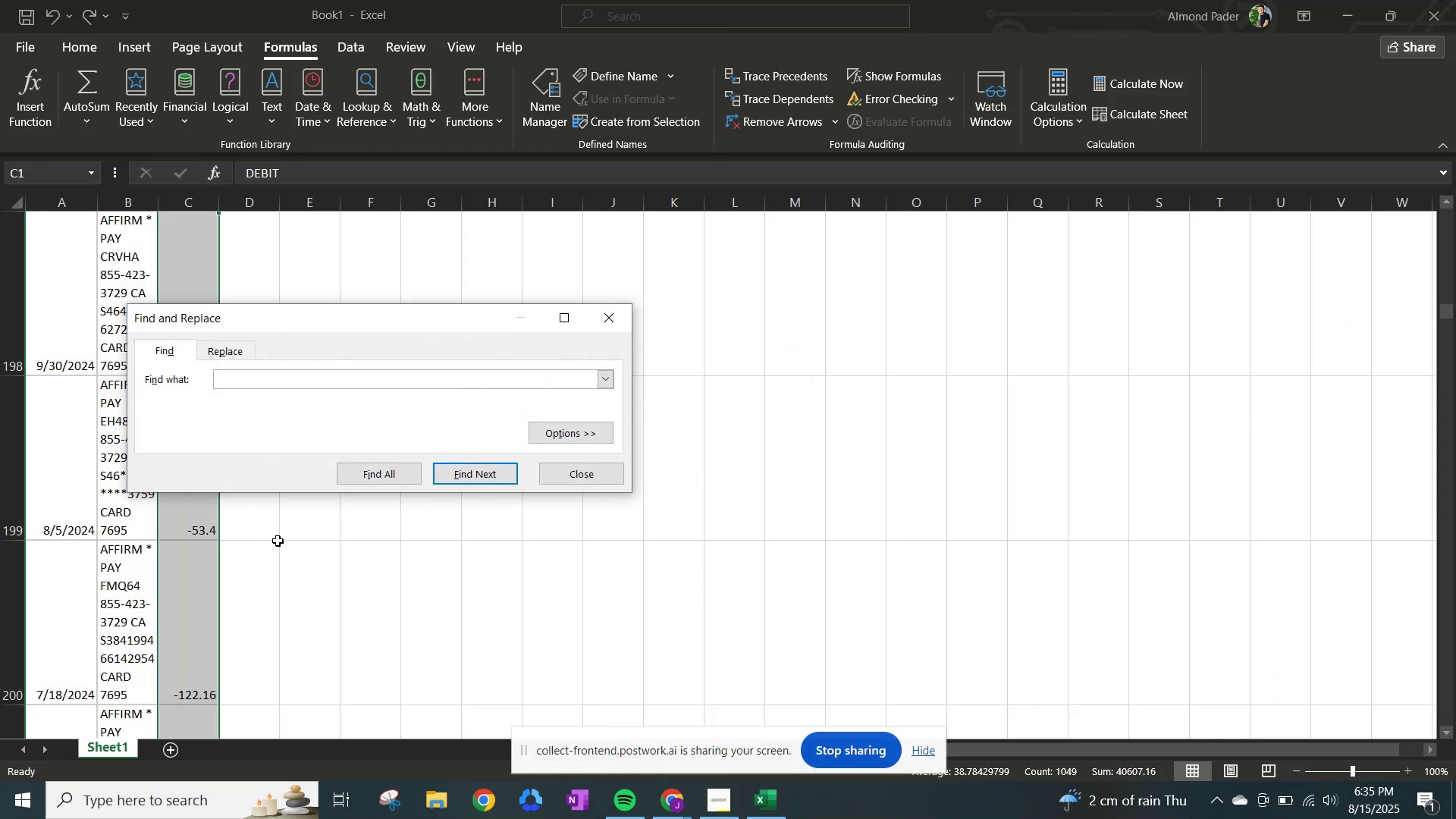 
key(Control+C)
 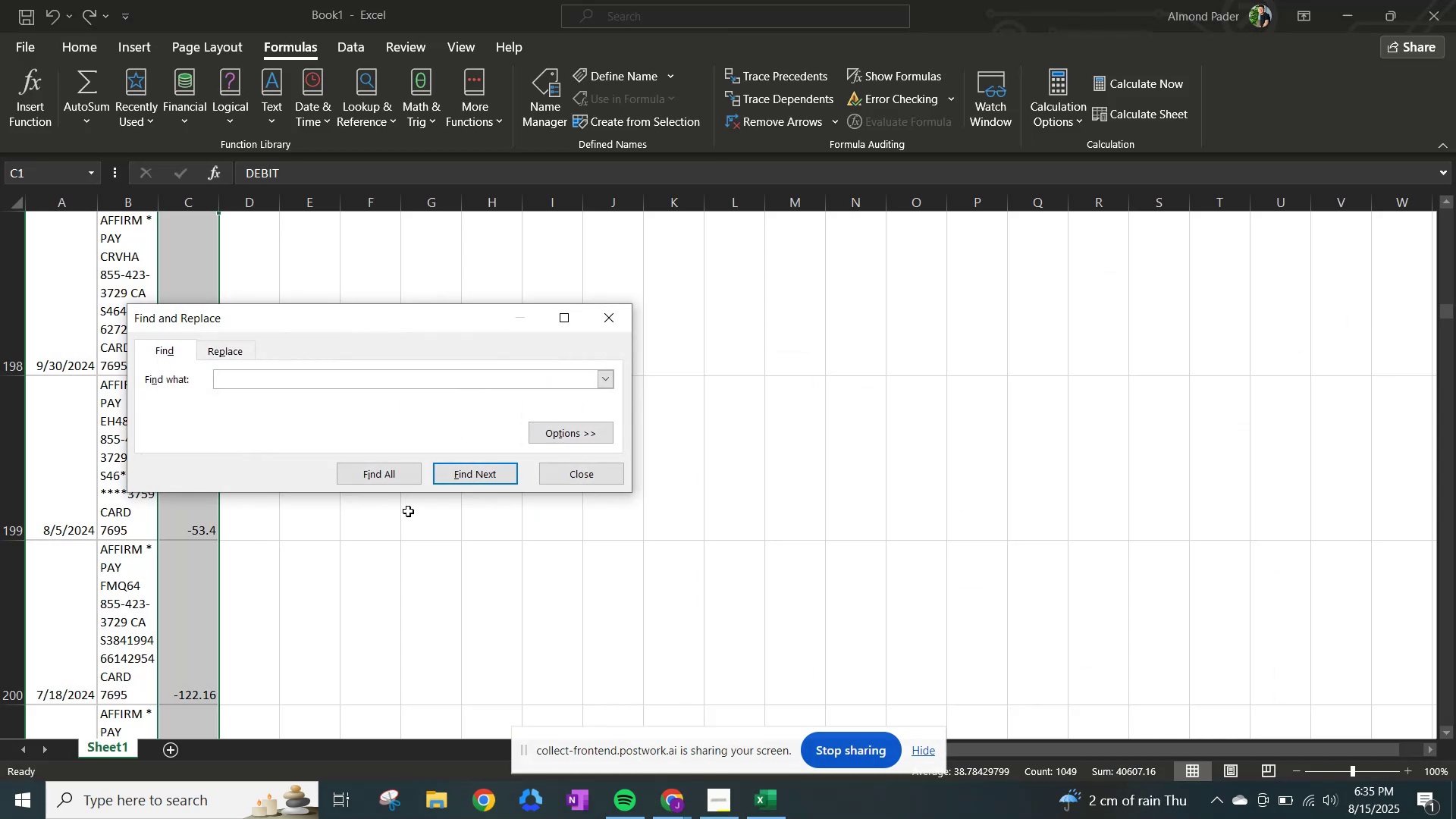 
key(Control+ControlLeft)
 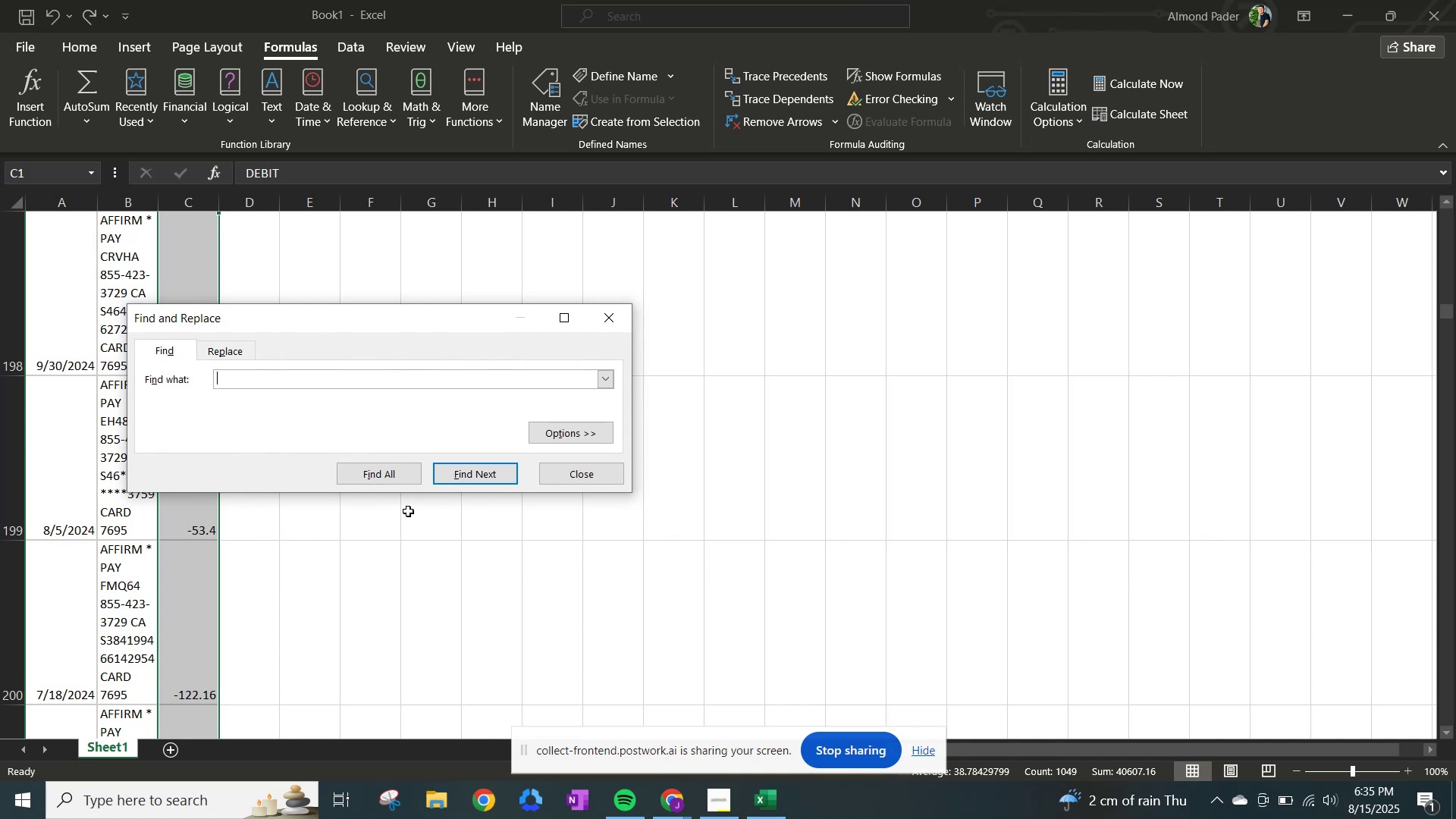 
key(Control+V)
 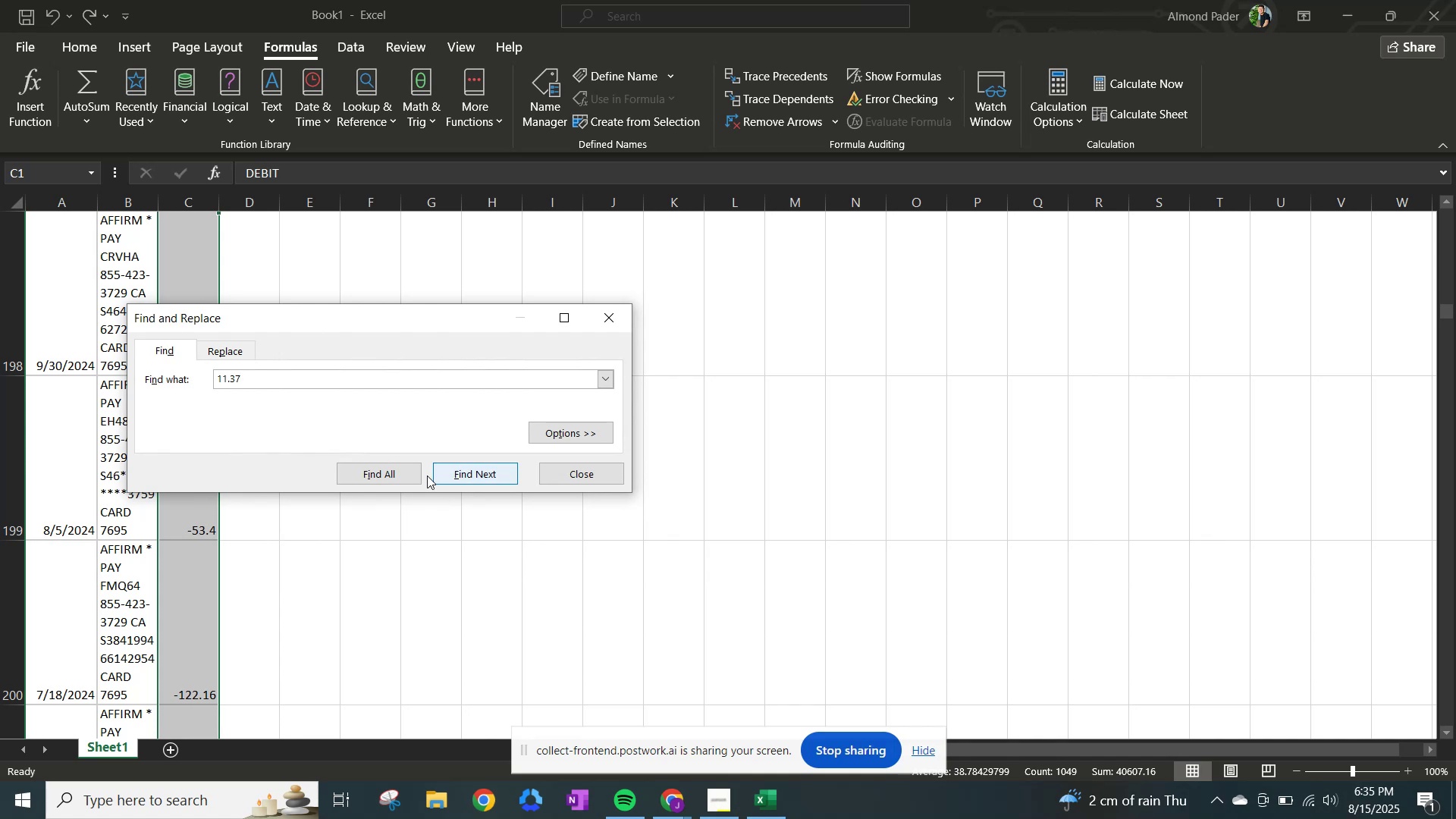 
left_click([443, 473])
 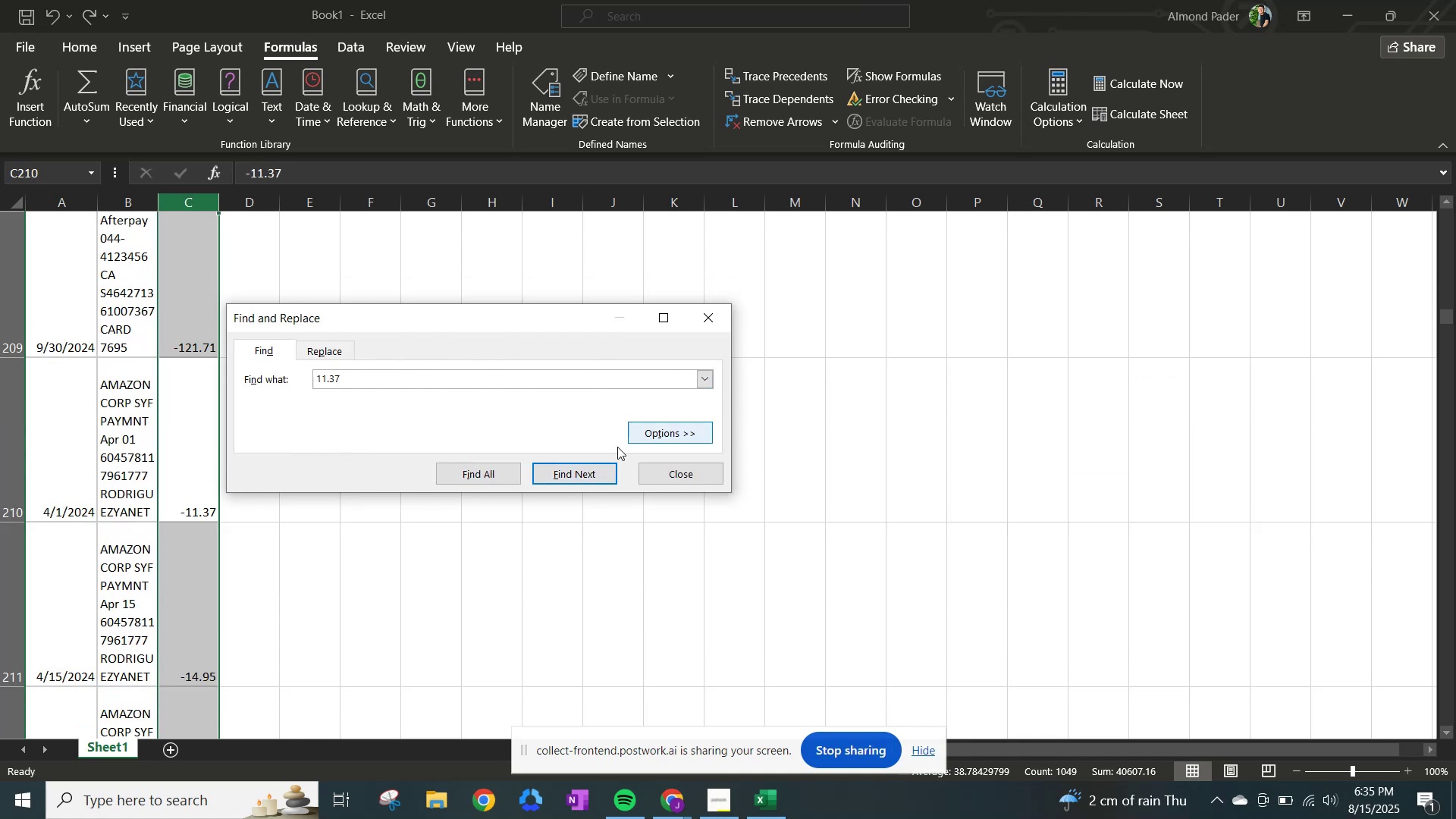 
left_click([601, 472])
 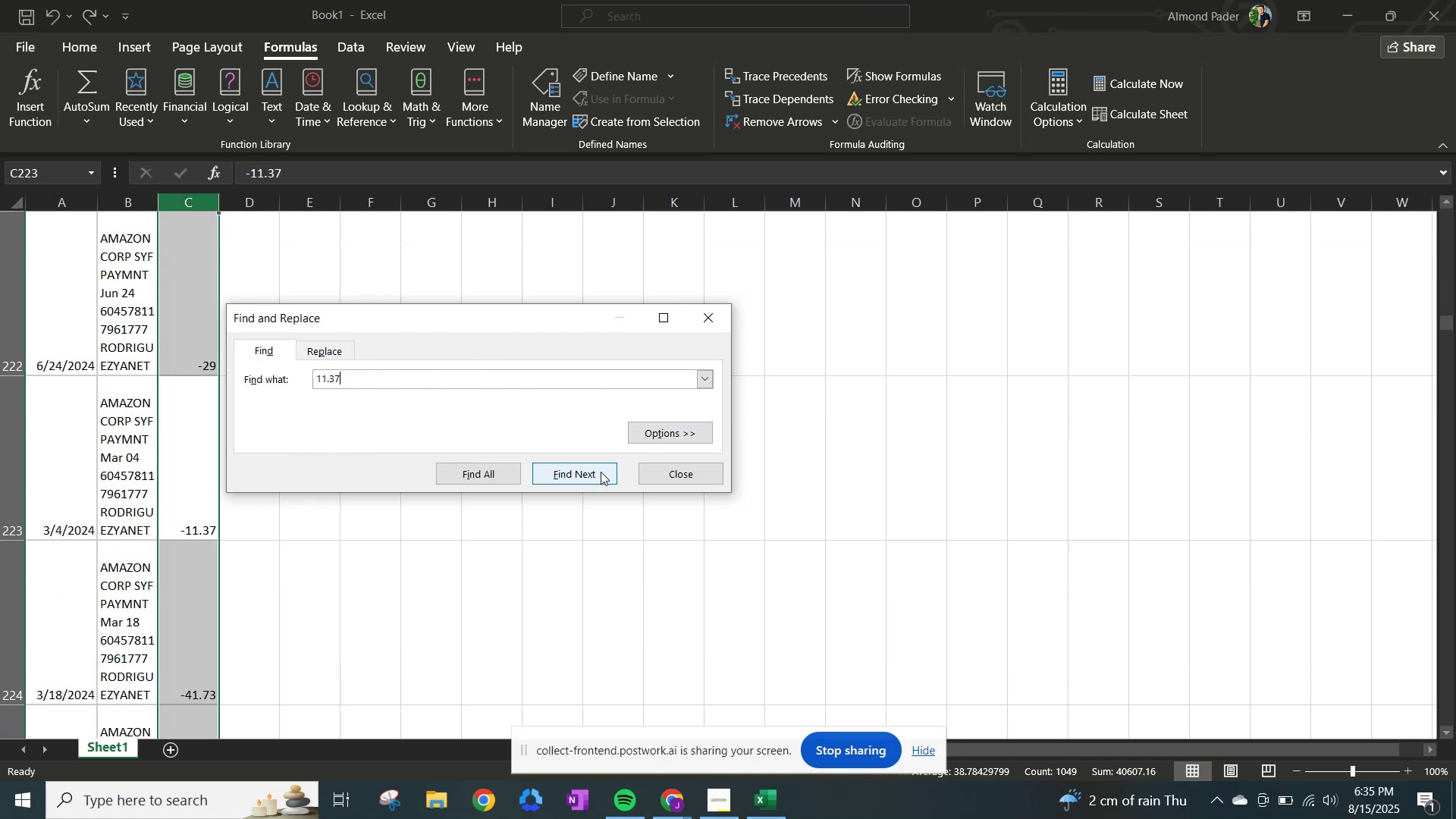 
left_click([601, 472])
 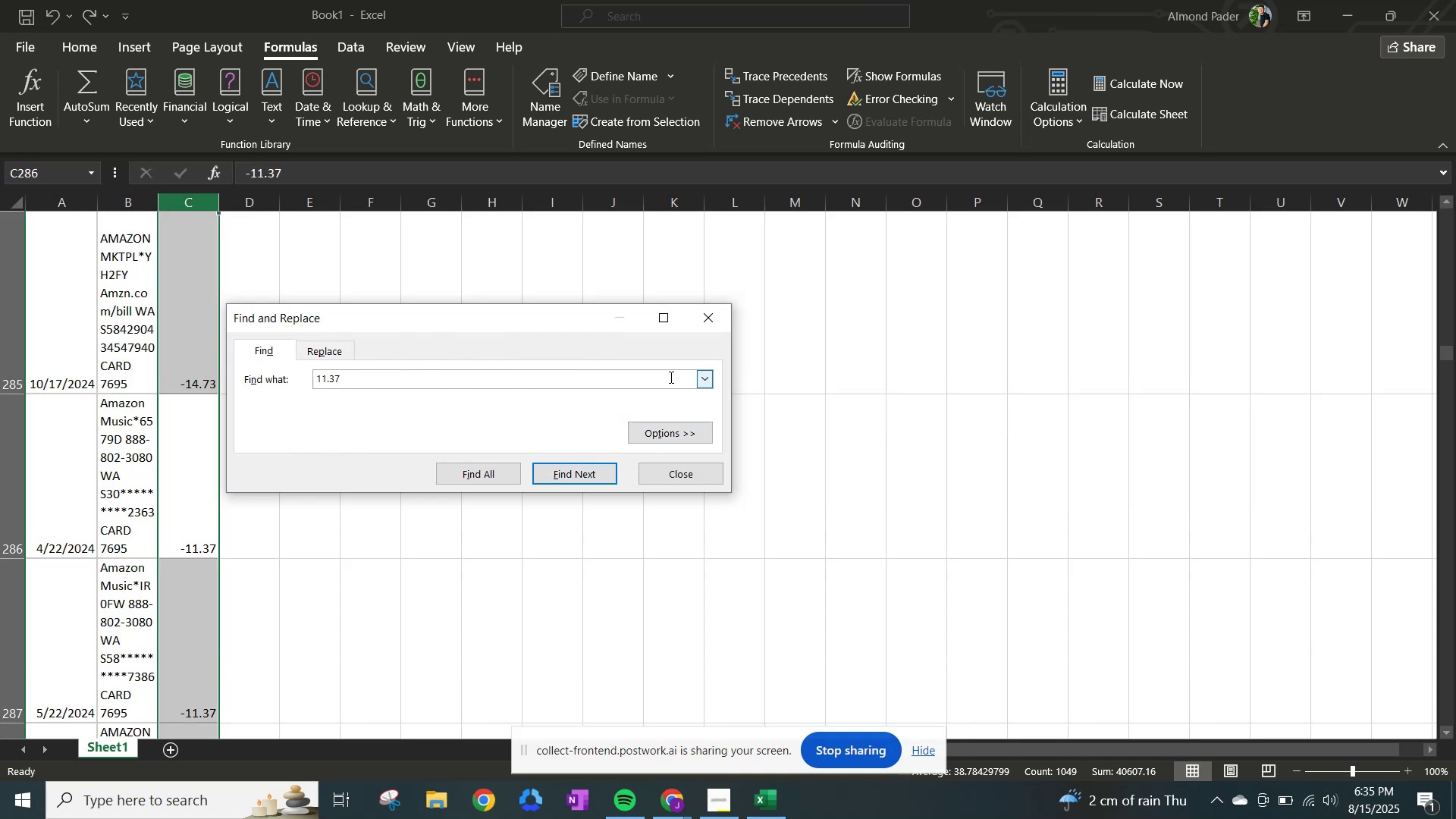 
left_click([703, 315])
 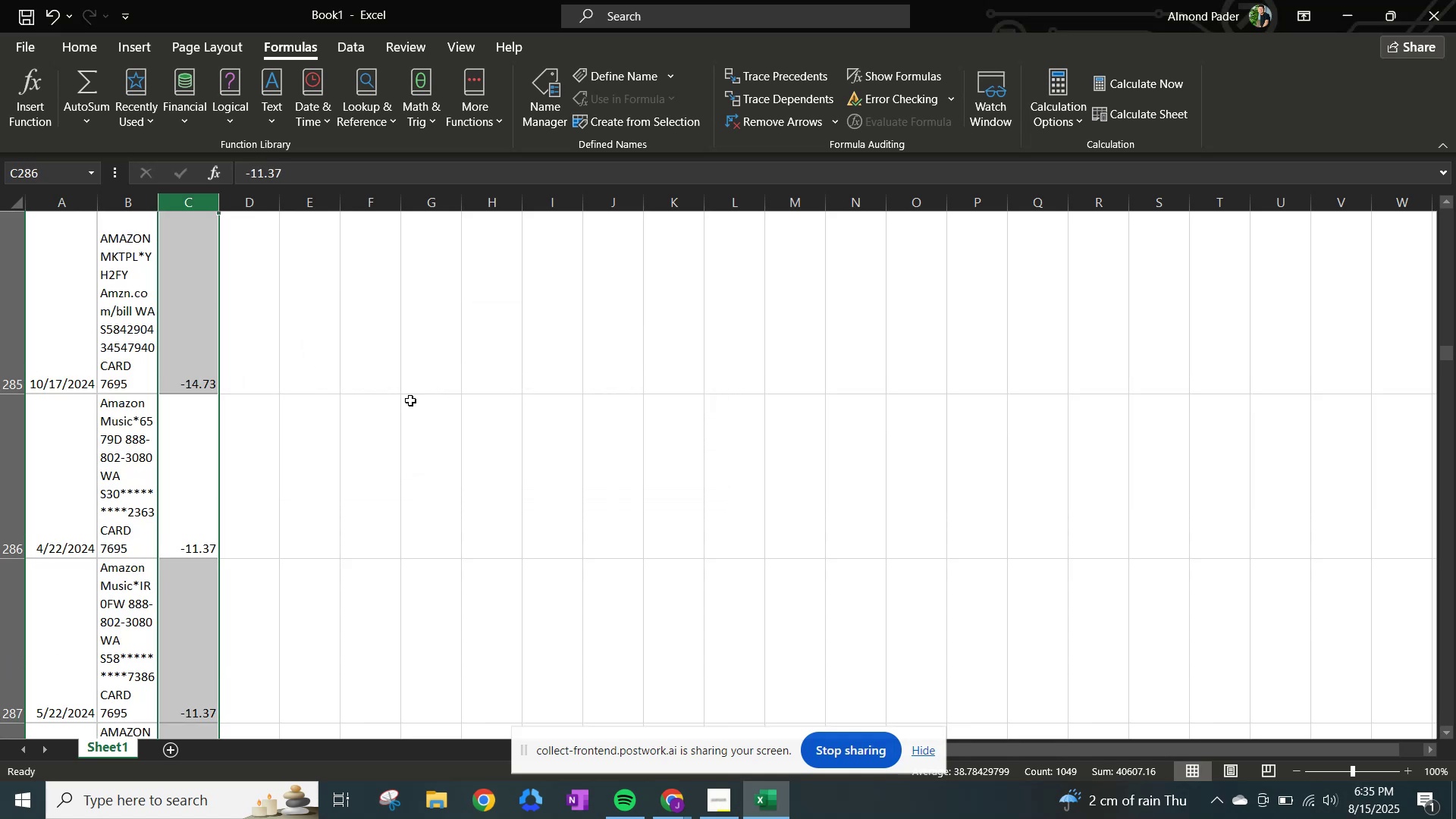 
scroll: coordinate [388, 489], scroll_direction: up, amount: 46.0
 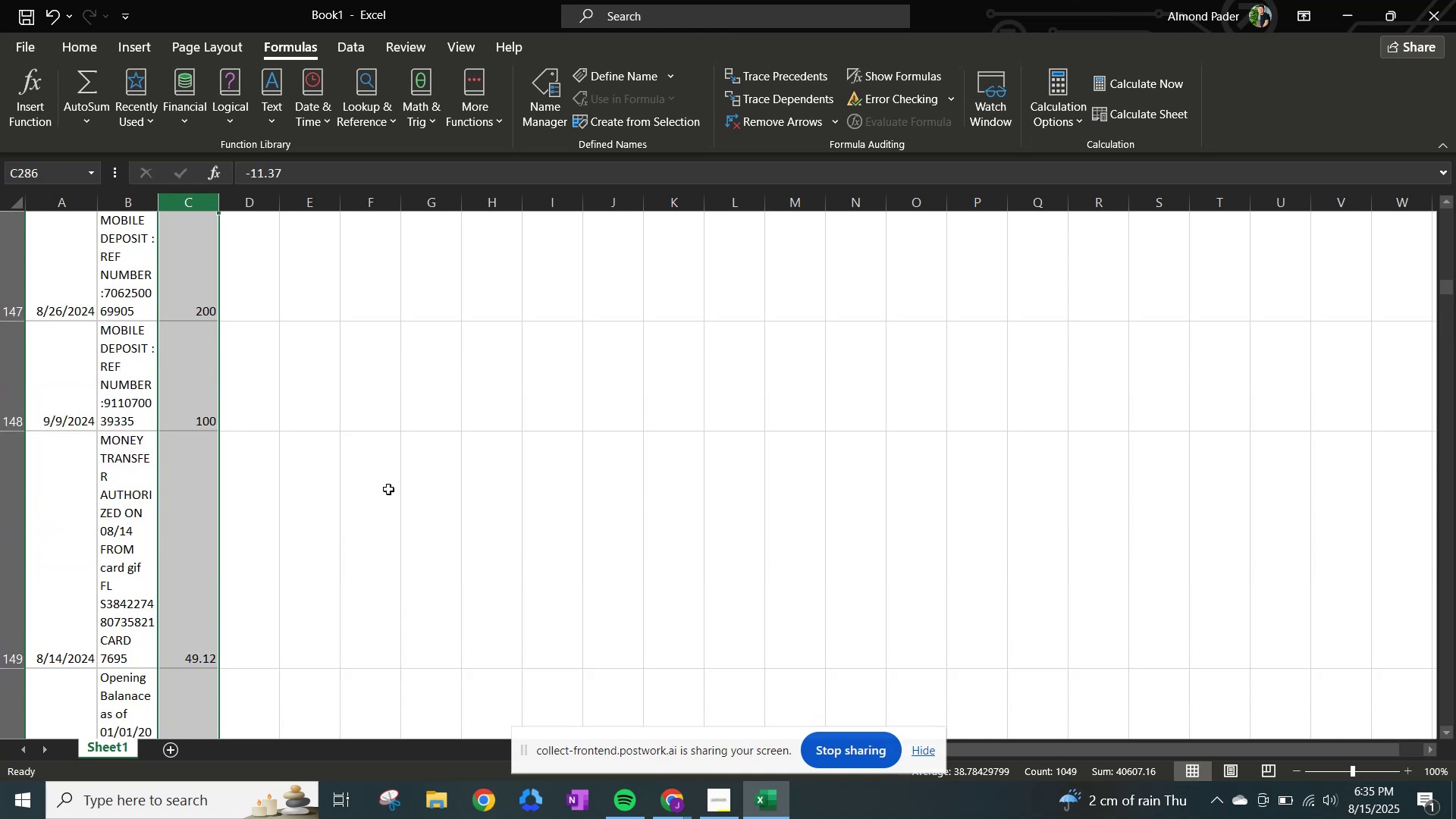 
scroll: coordinate [293, 491], scroll_direction: down, amount: 6.0
 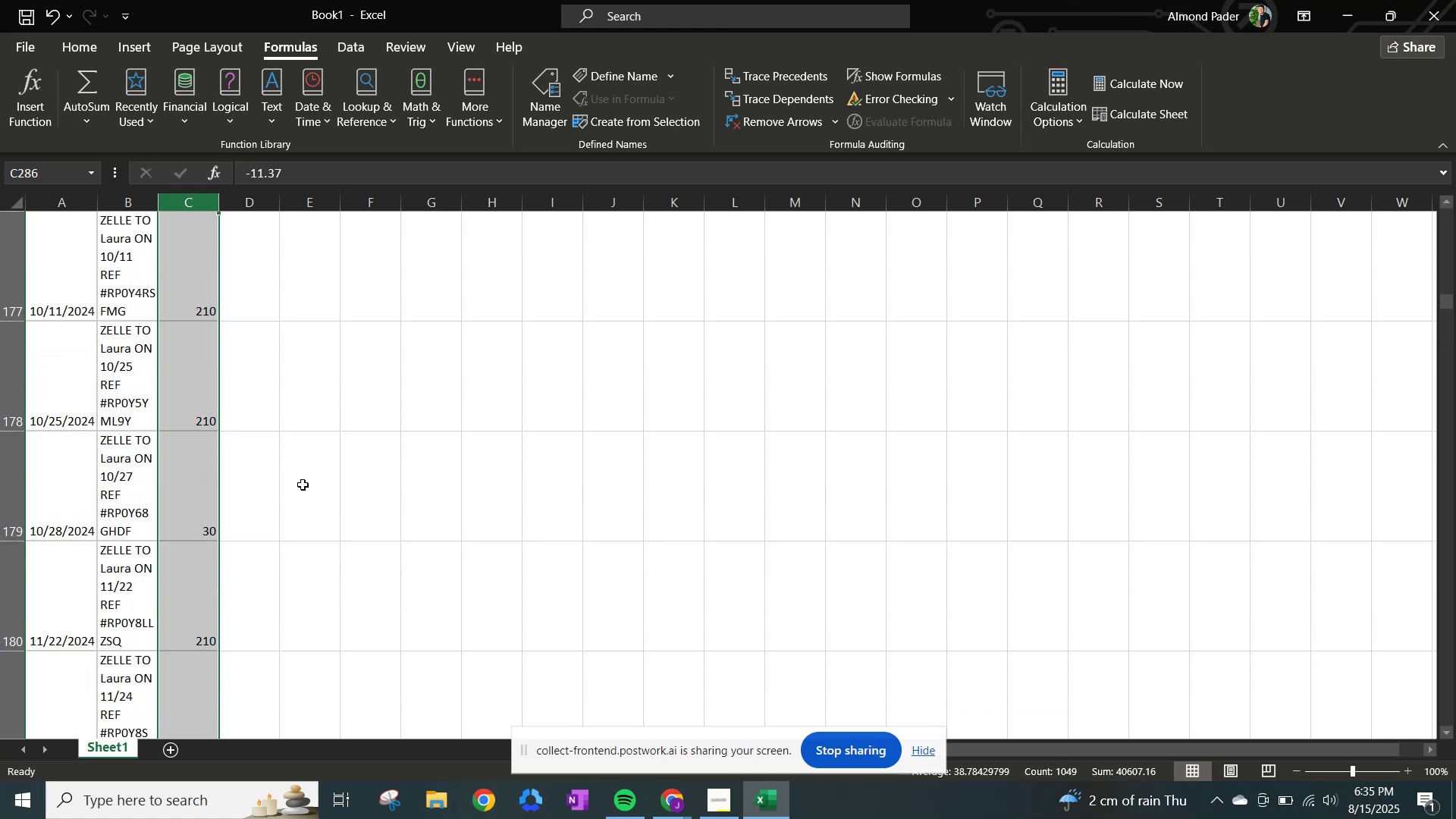 
left_click([303, 485])
 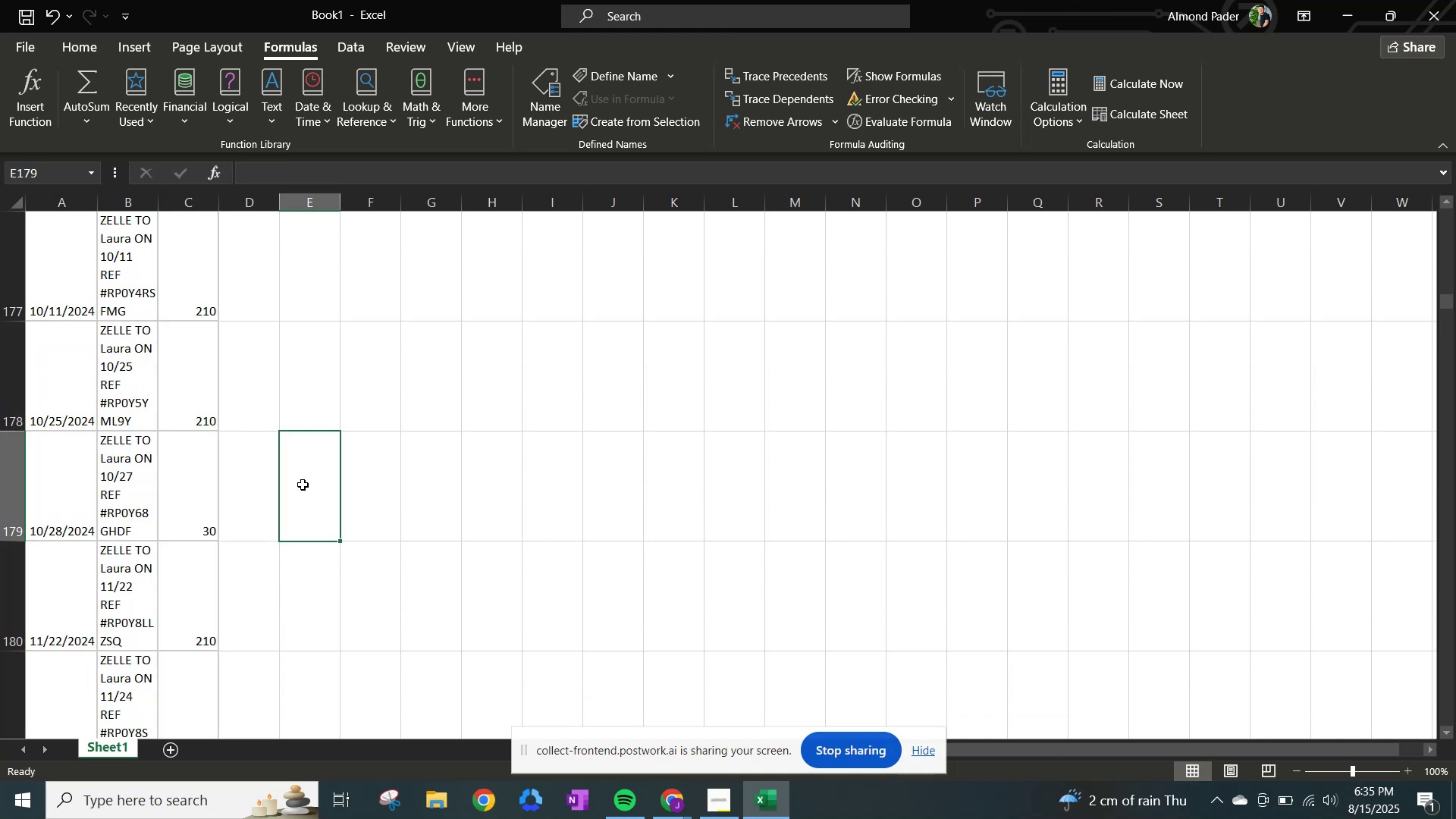 
scroll: coordinate [303, 485], scroll_direction: down, amount: 2.0
 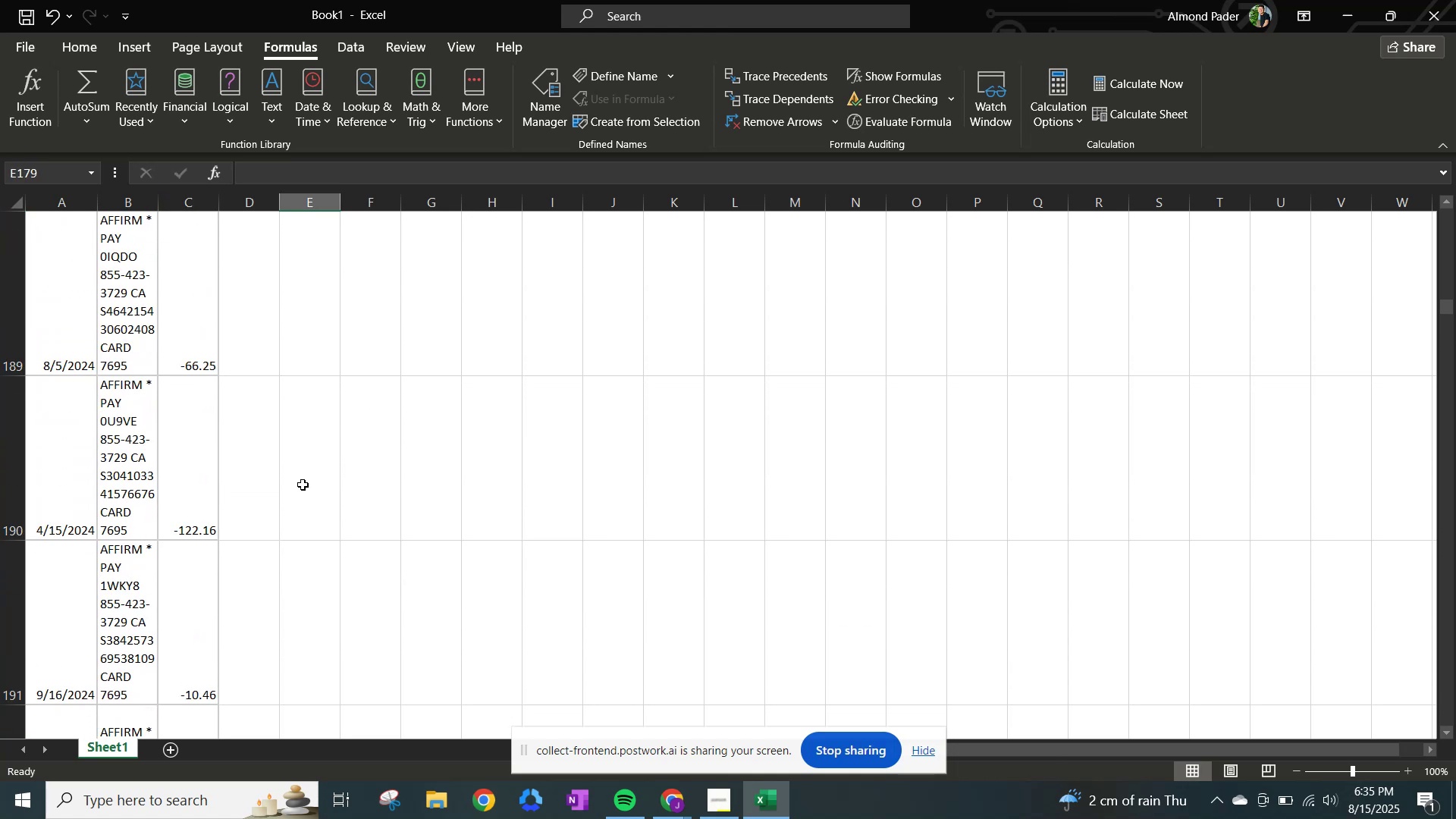 
scroll: coordinate [303, 485], scroll_direction: up, amount: 1.0
 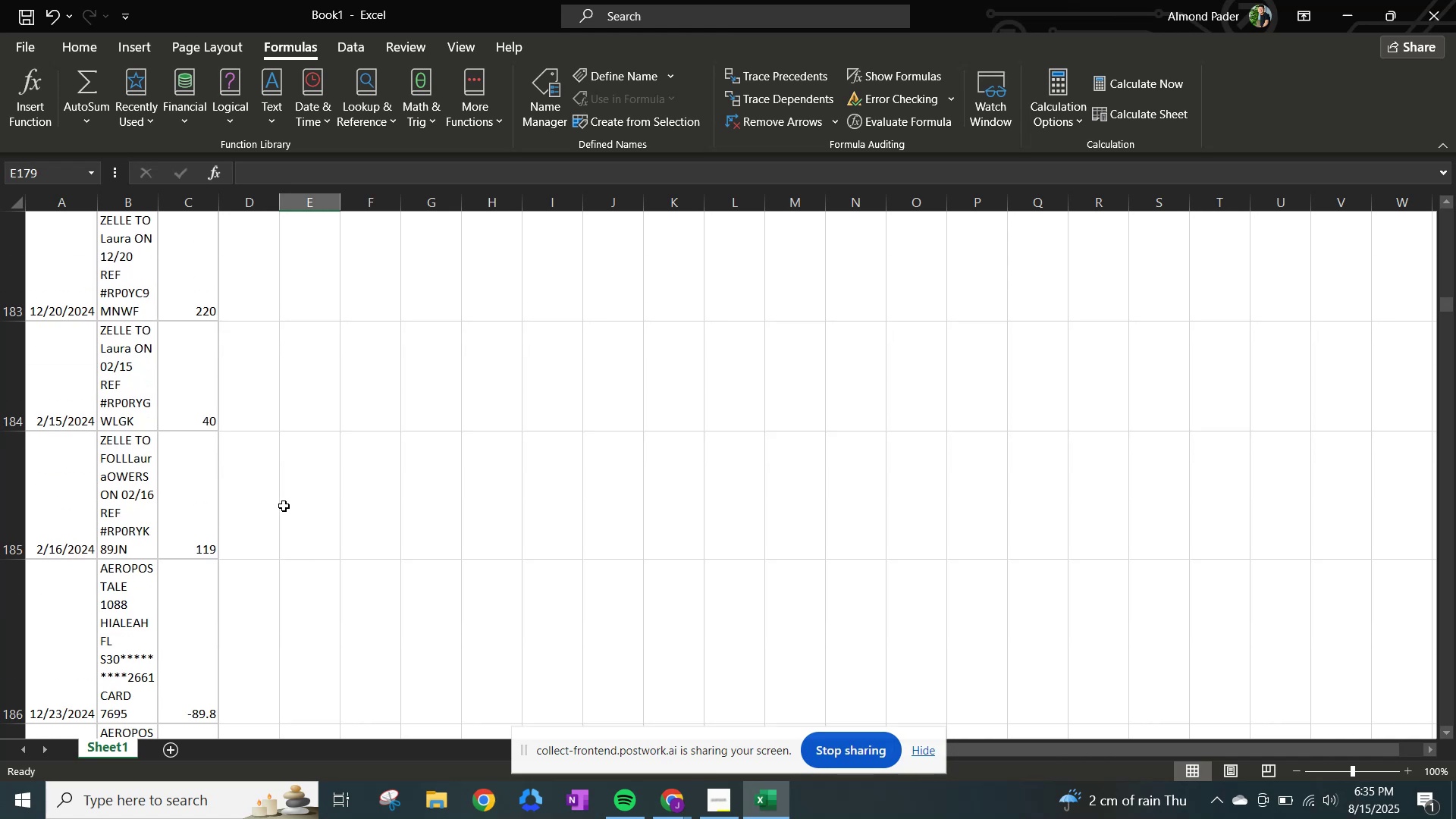 
scroll: coordinate [240, 524], scroll_direction: down, amount: 1.0
 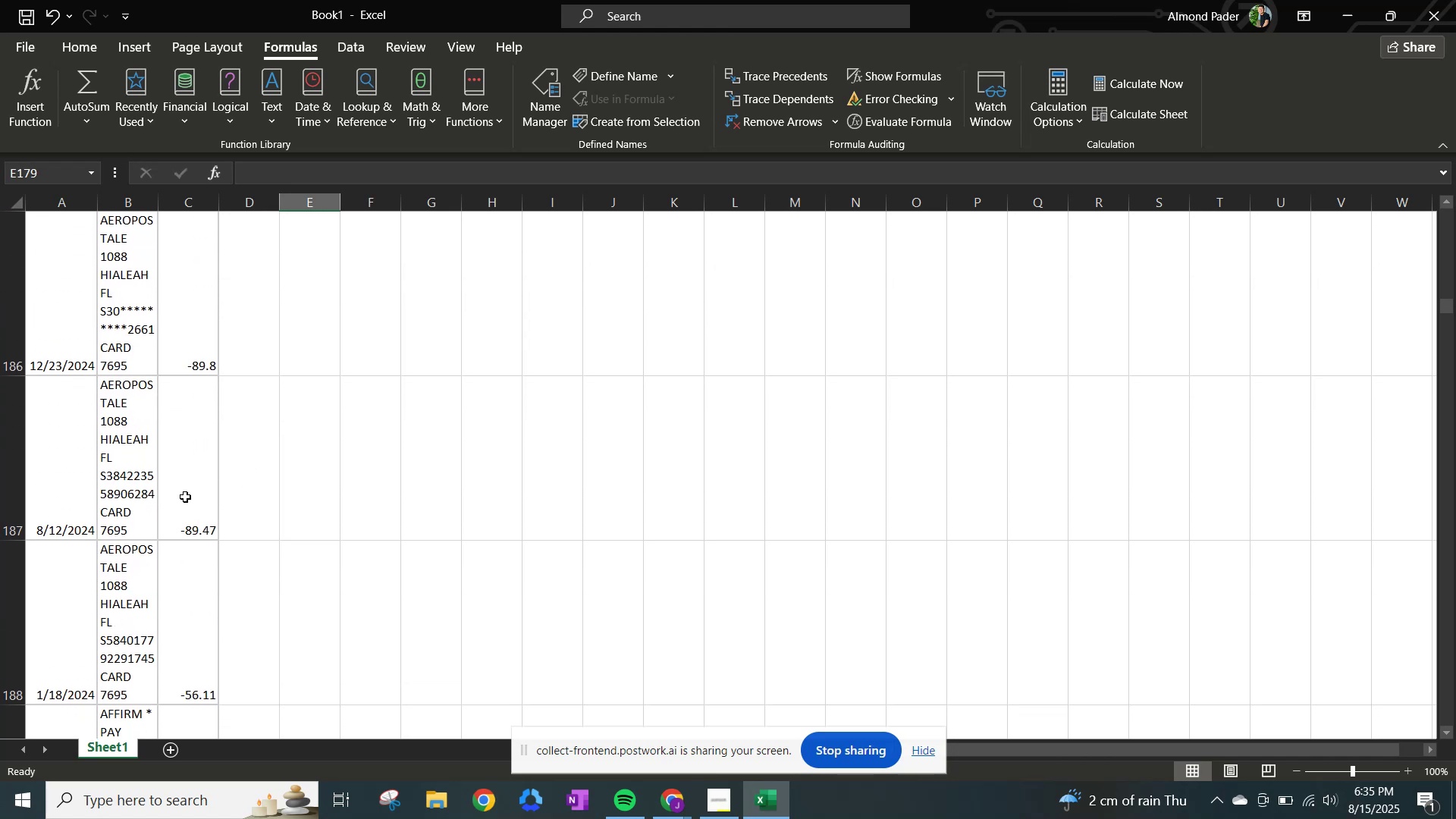 
left_click([184, 492])
 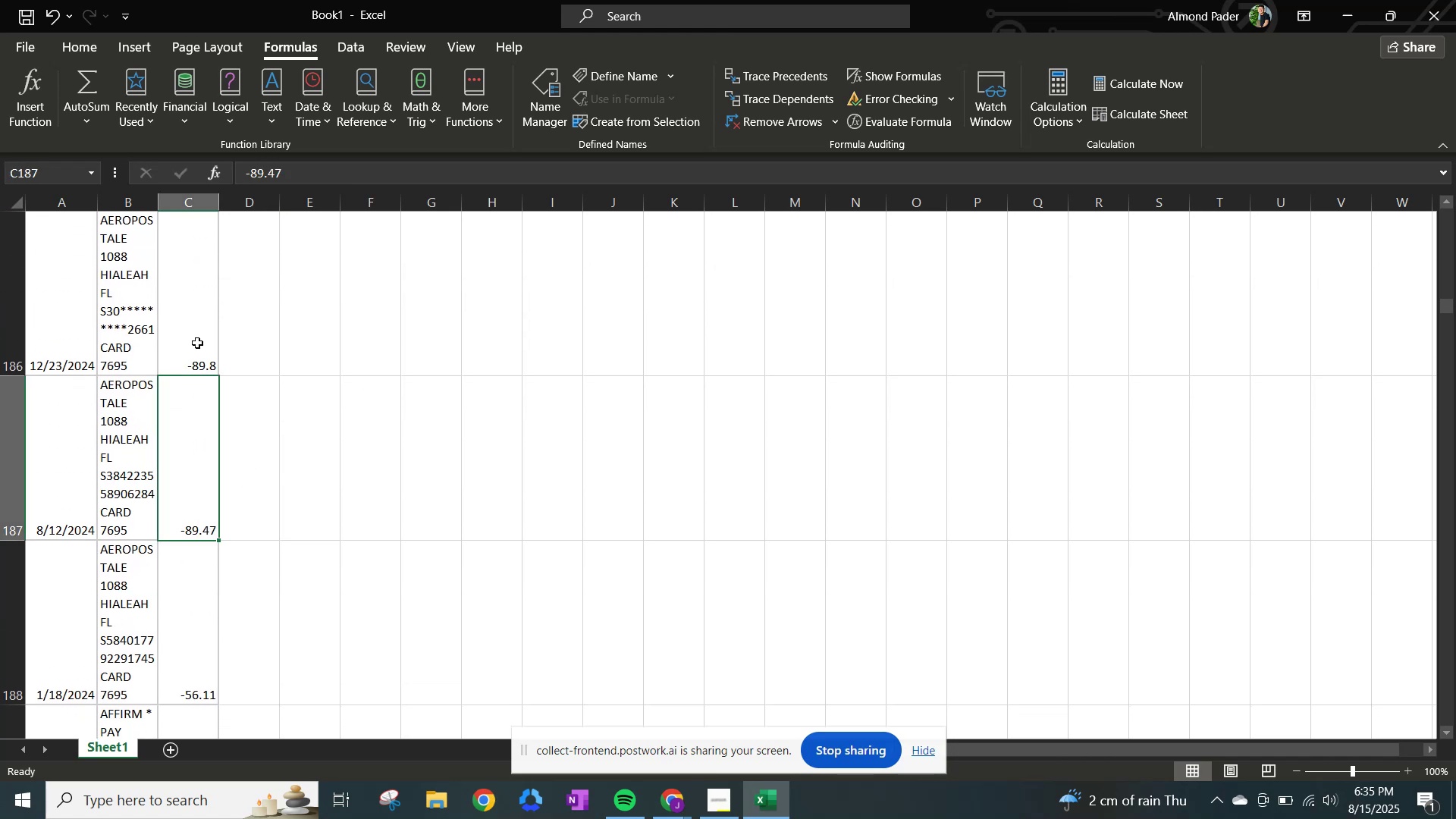 
left_click_drag(start_coordinate=[173, 322], to_coordinate=[177, 322])
 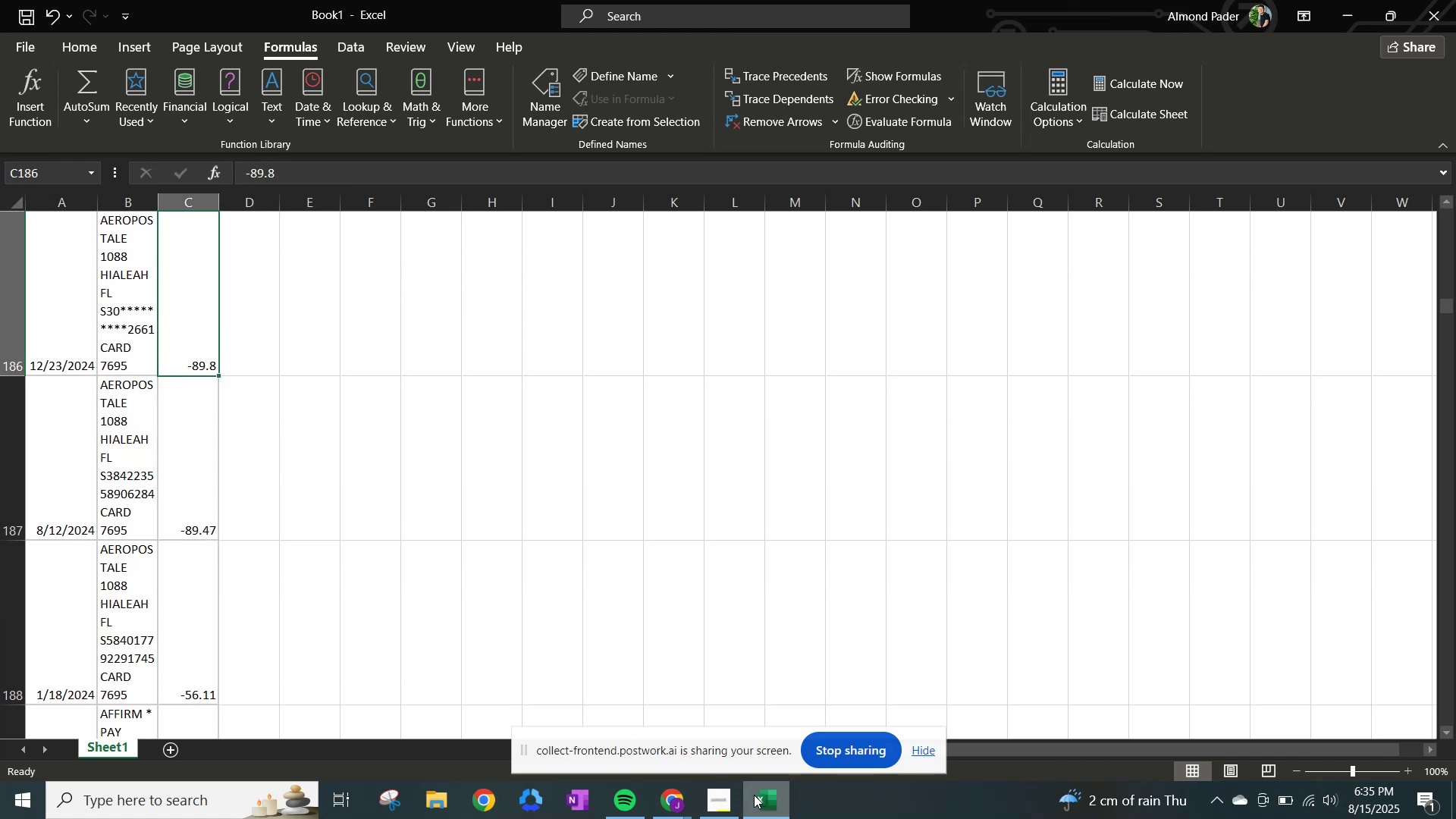 
left_click([754, 795])
 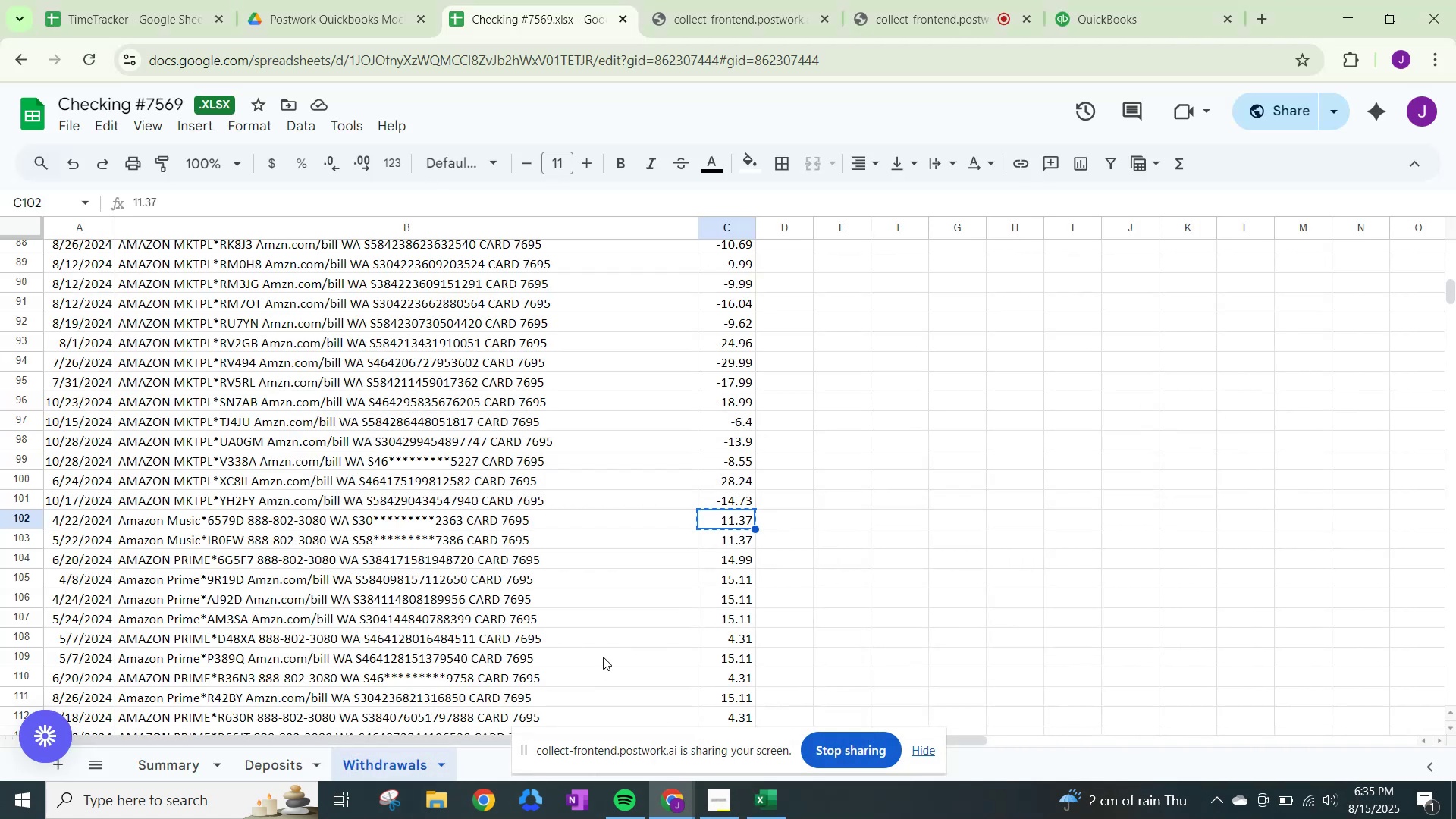 
scroll: coordinate [662, 519], scroll_direction: up, amount: 27.0
 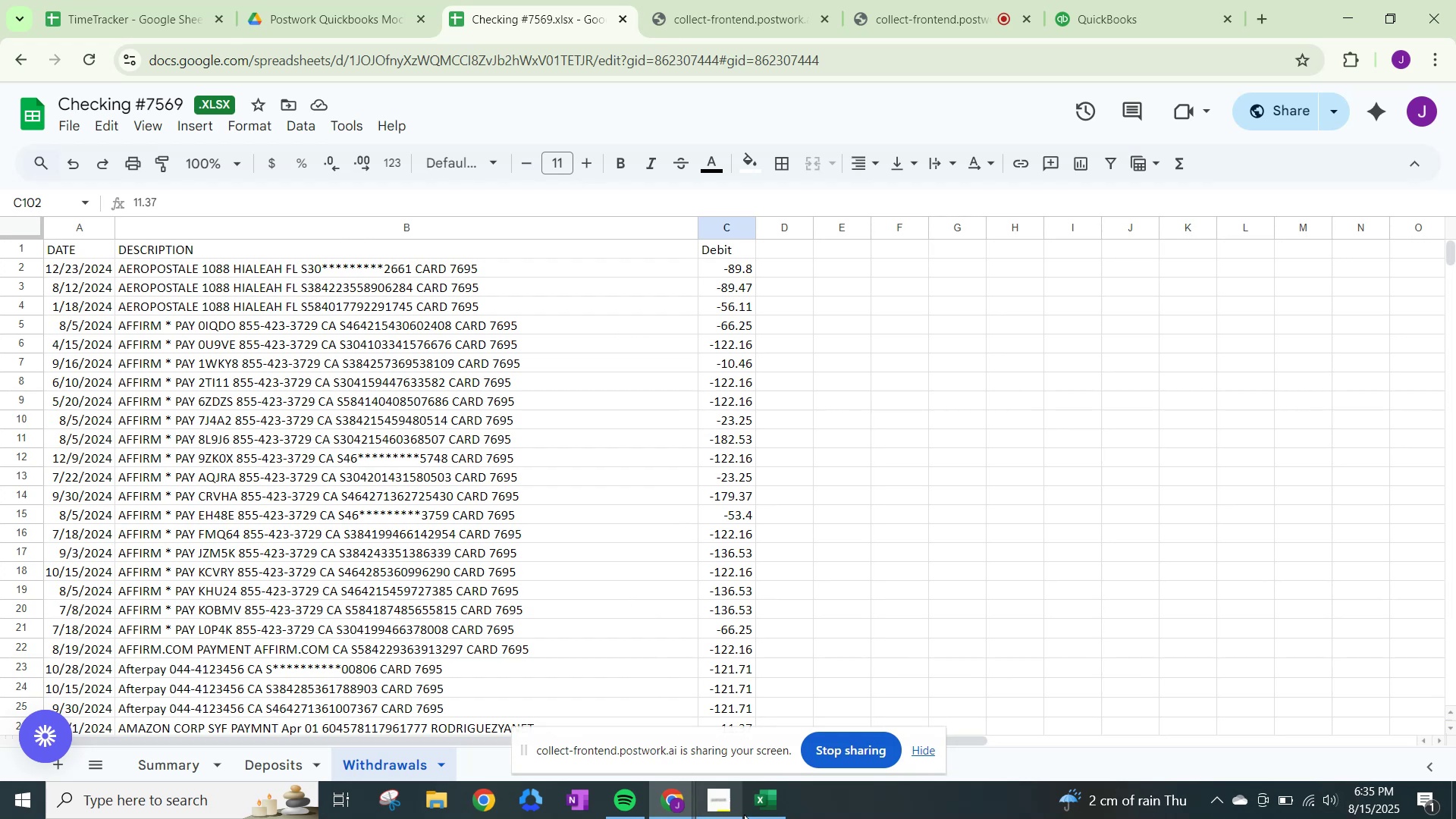 
left_click([767, 802])
 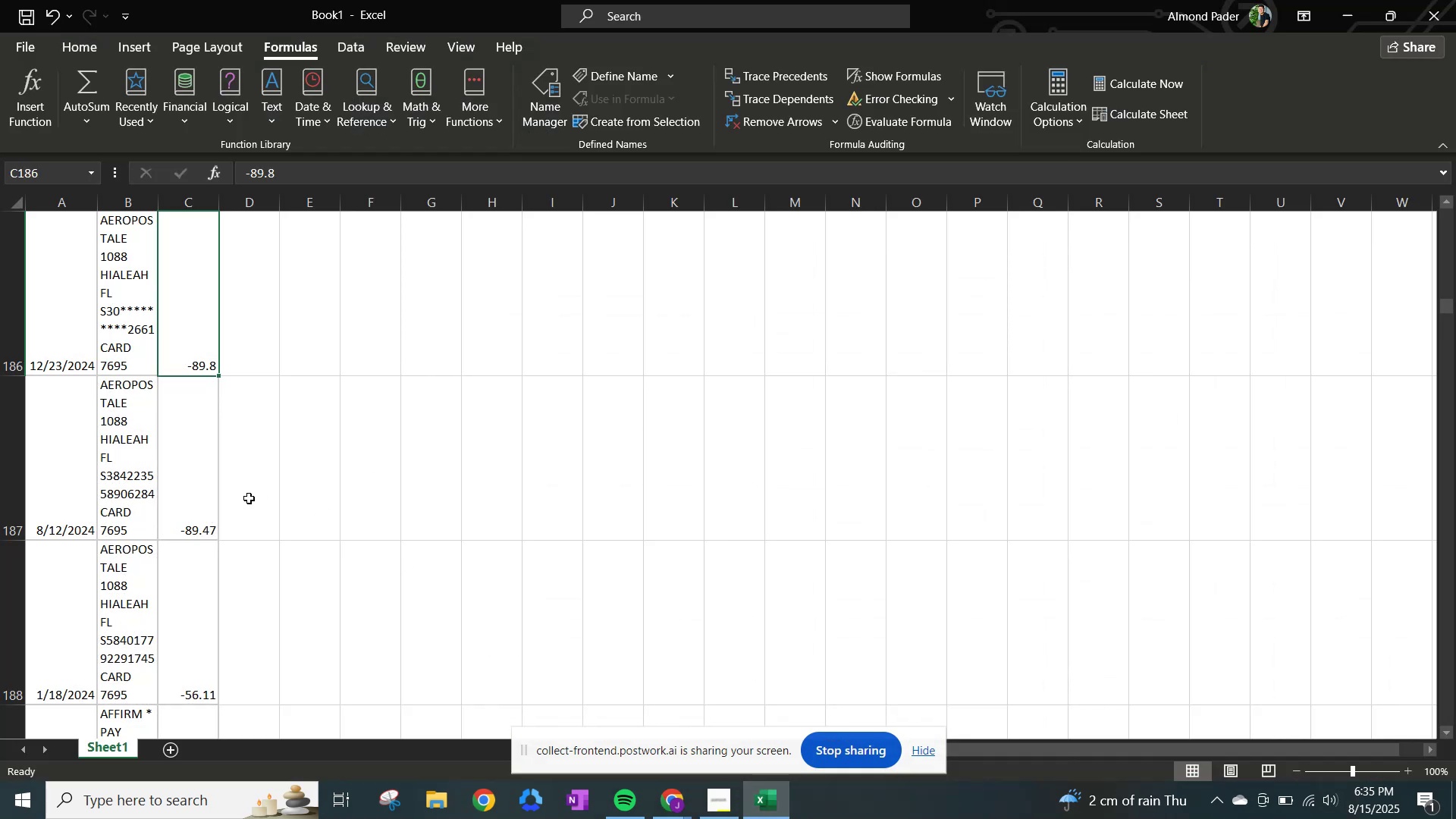 
left_click([234, 498])
 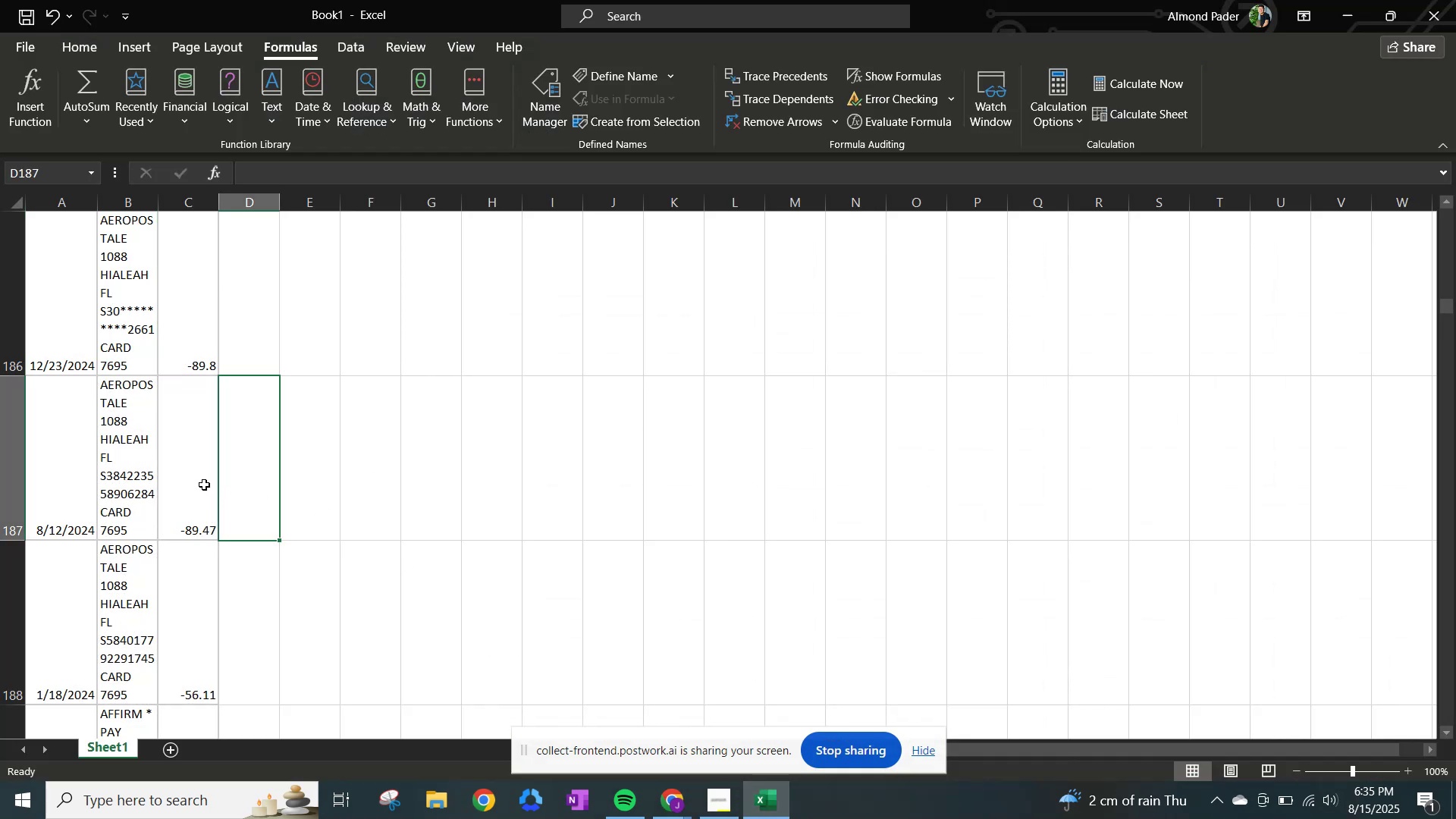 
left_click([204, 483])
 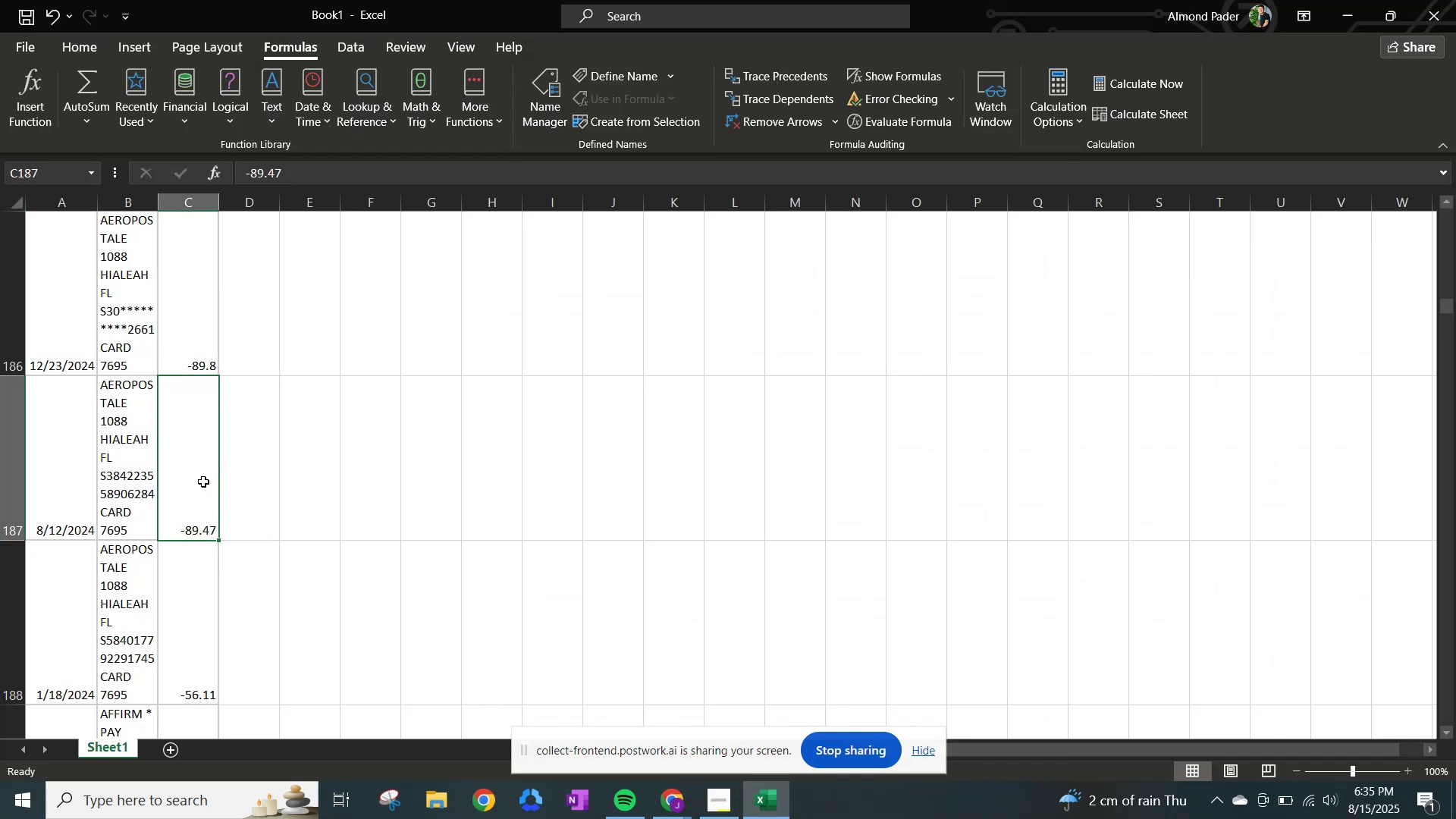 
key(ArrowDown)
 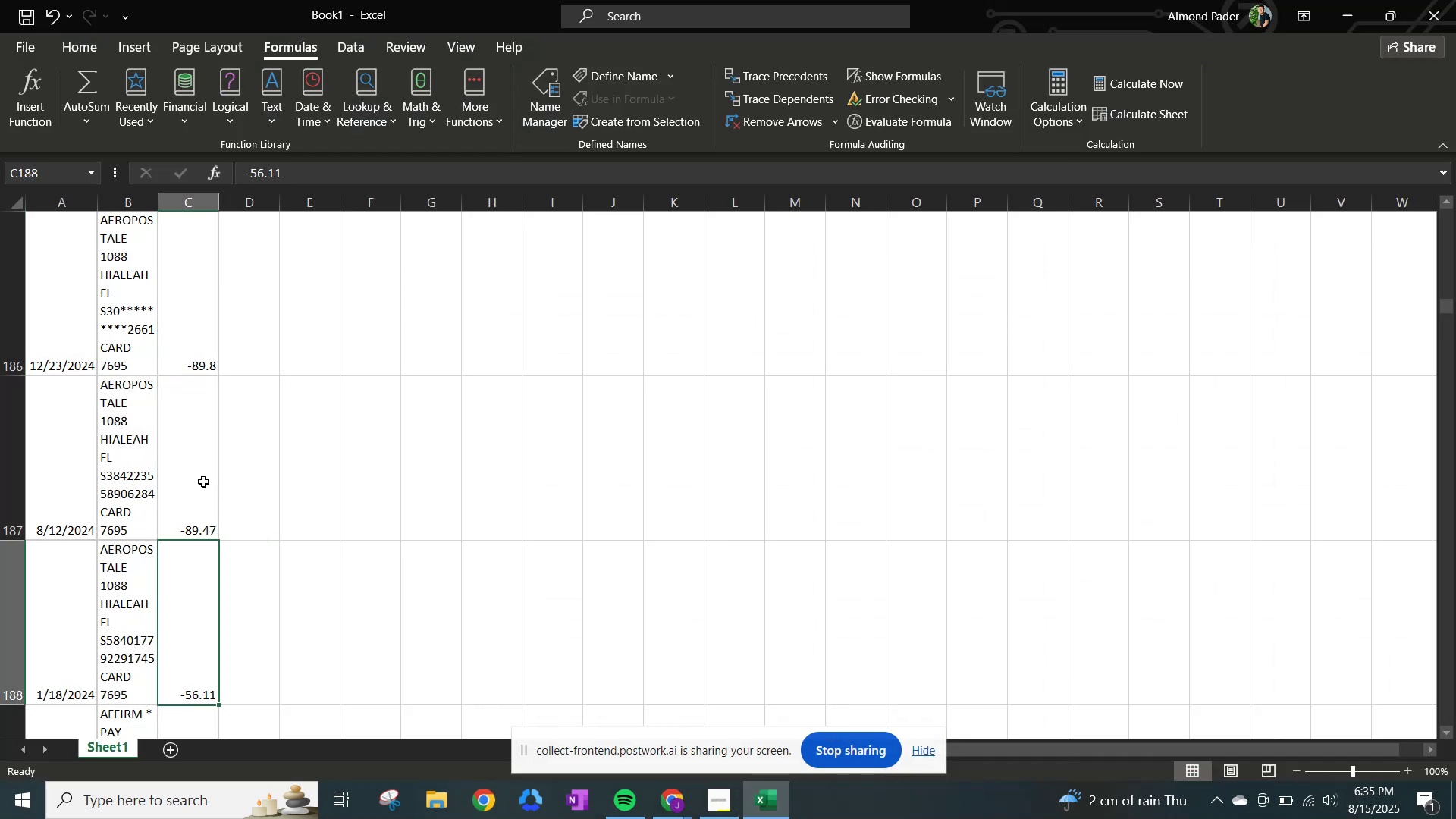 
key(ArrowDown)
 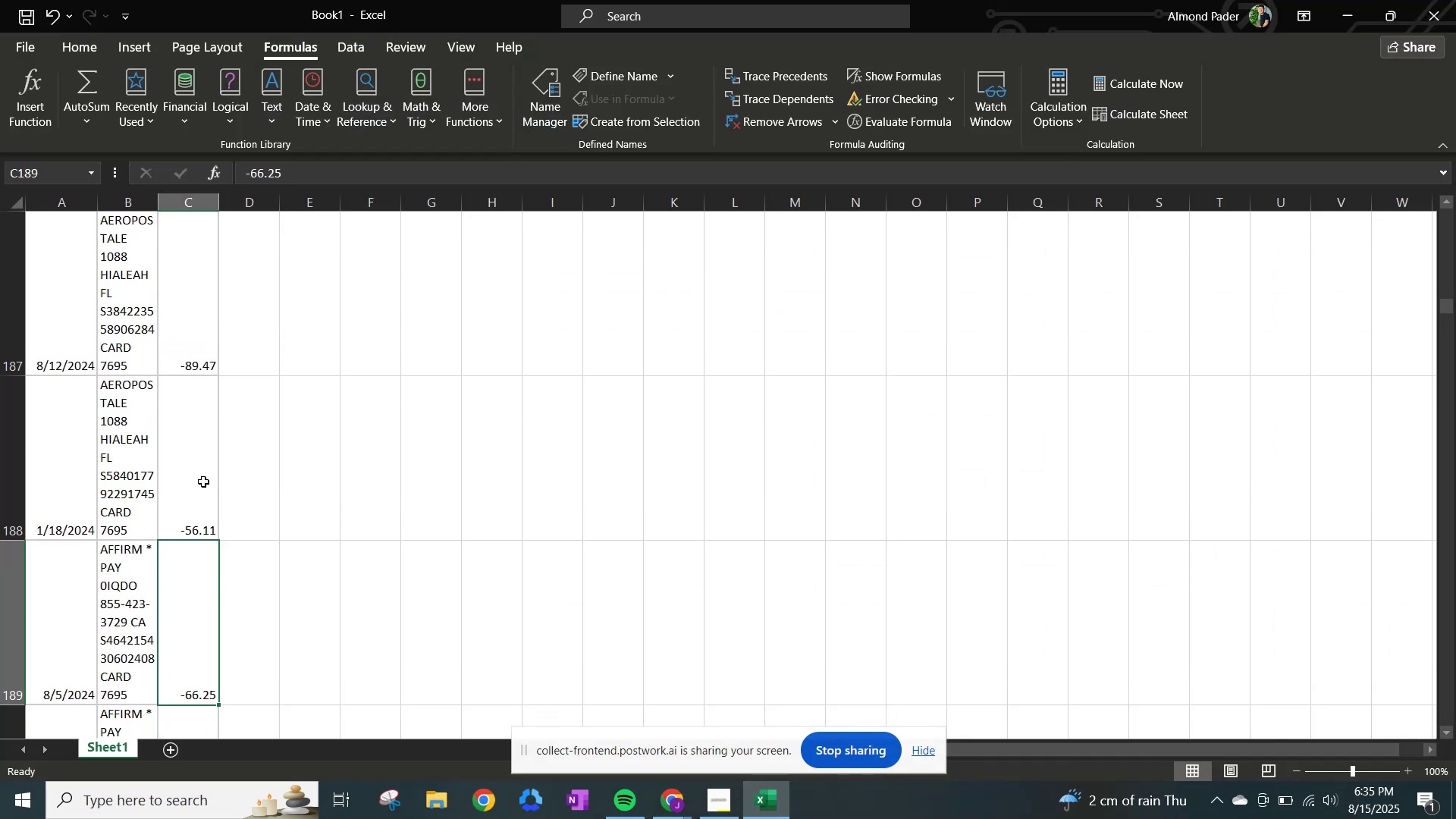 
key(ArrowDown)
 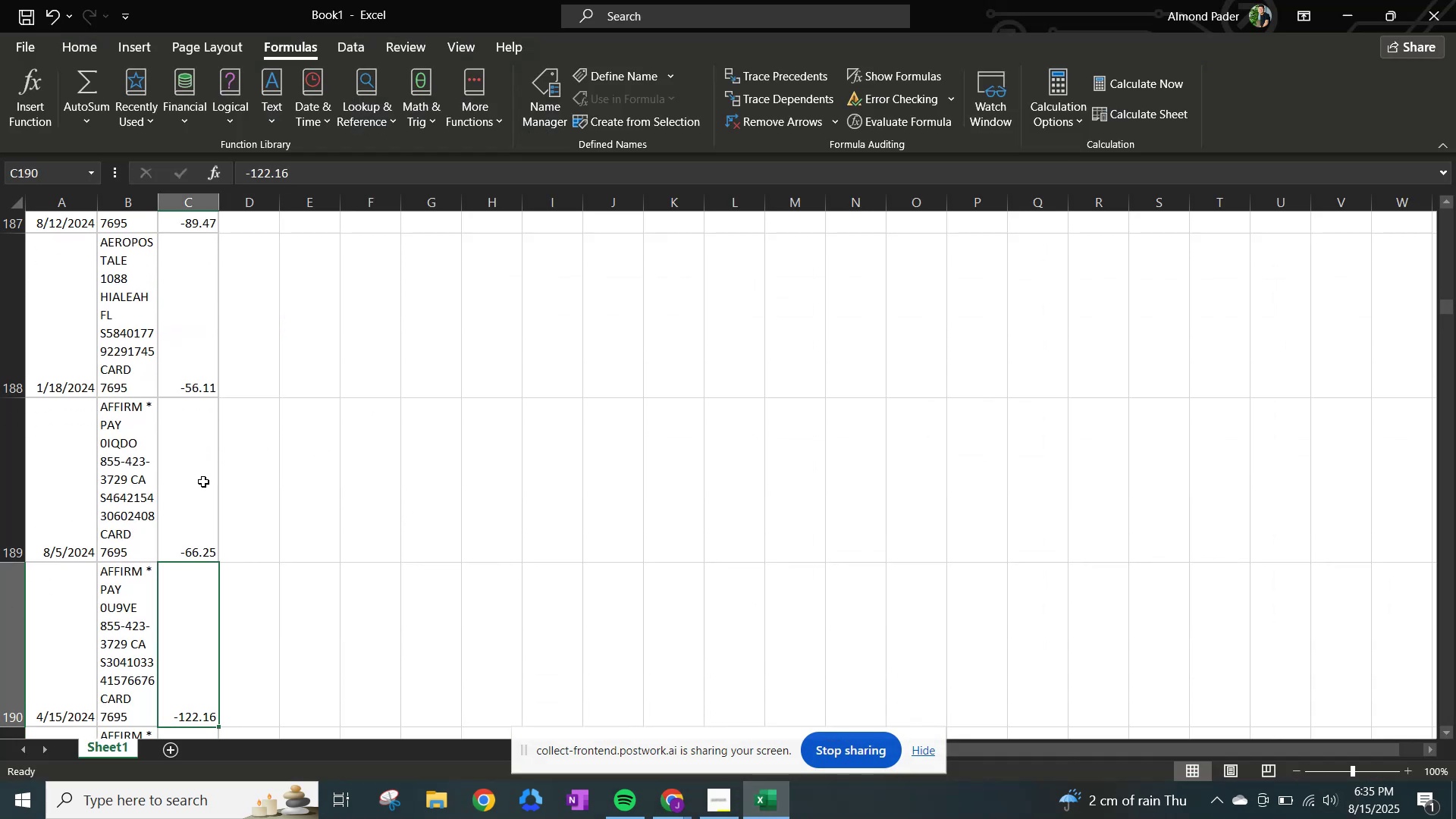 
key(ArrowDown)
 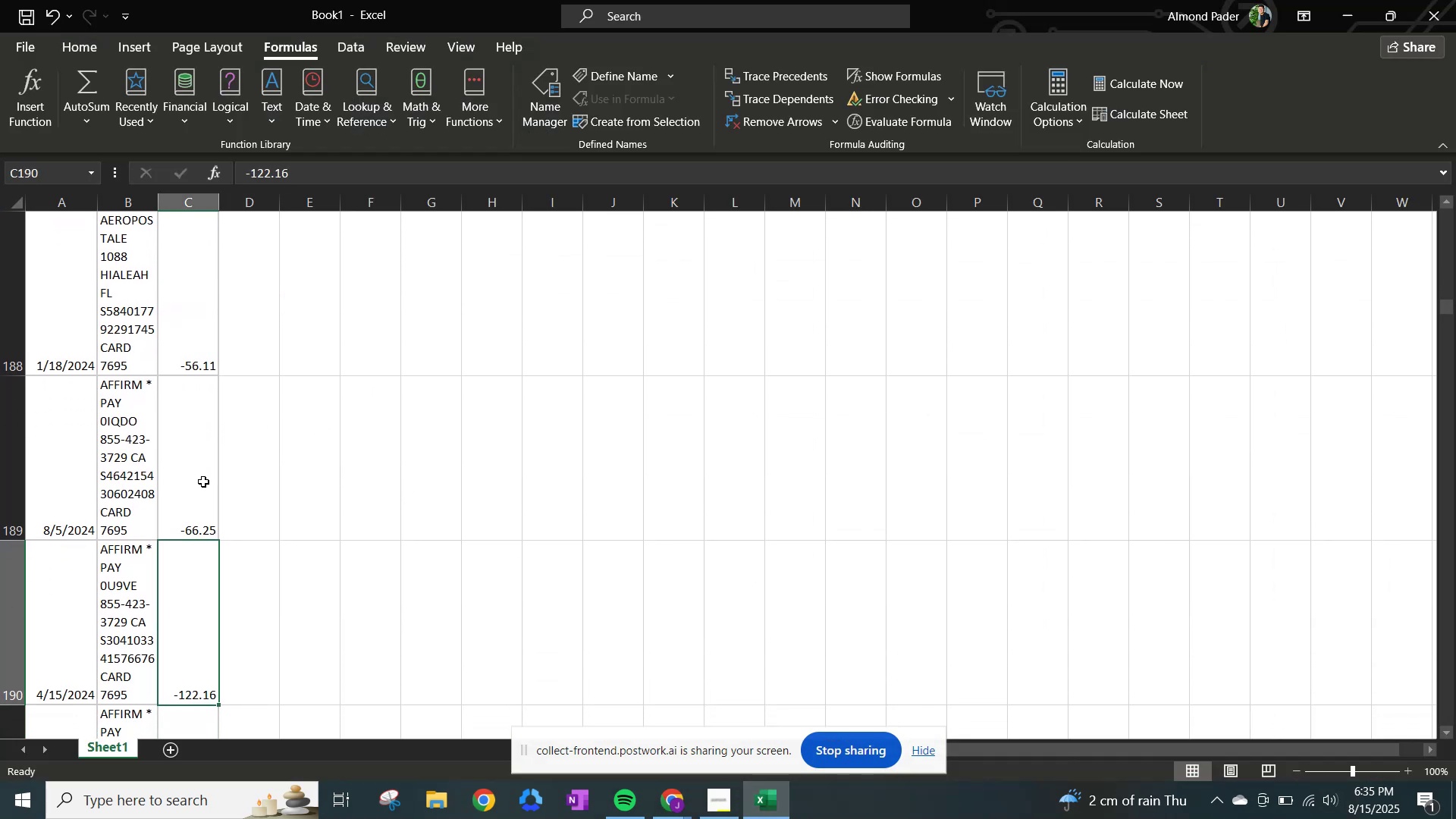 
key(ArrowDown)
 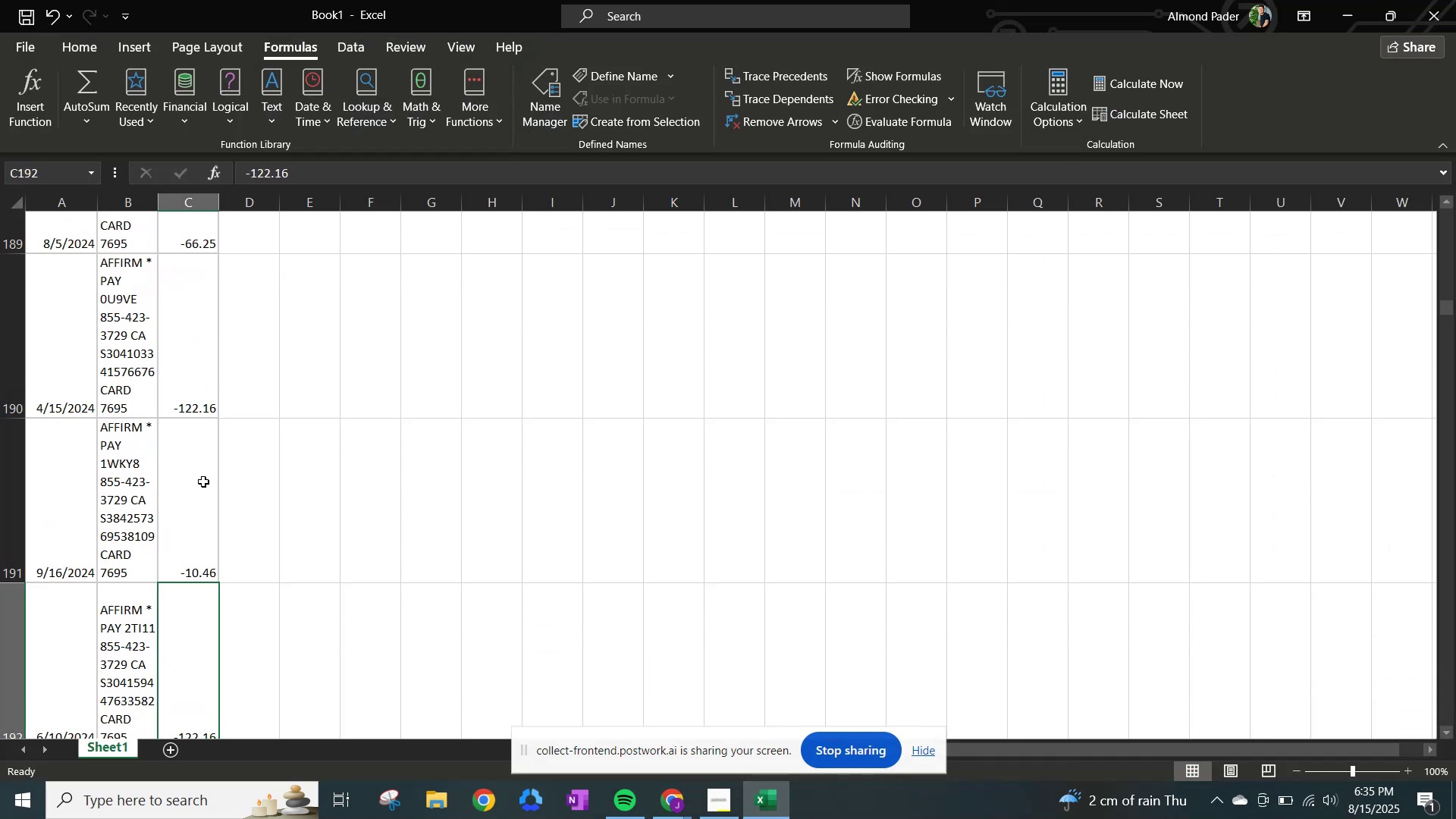 
key(ArrowDown)
 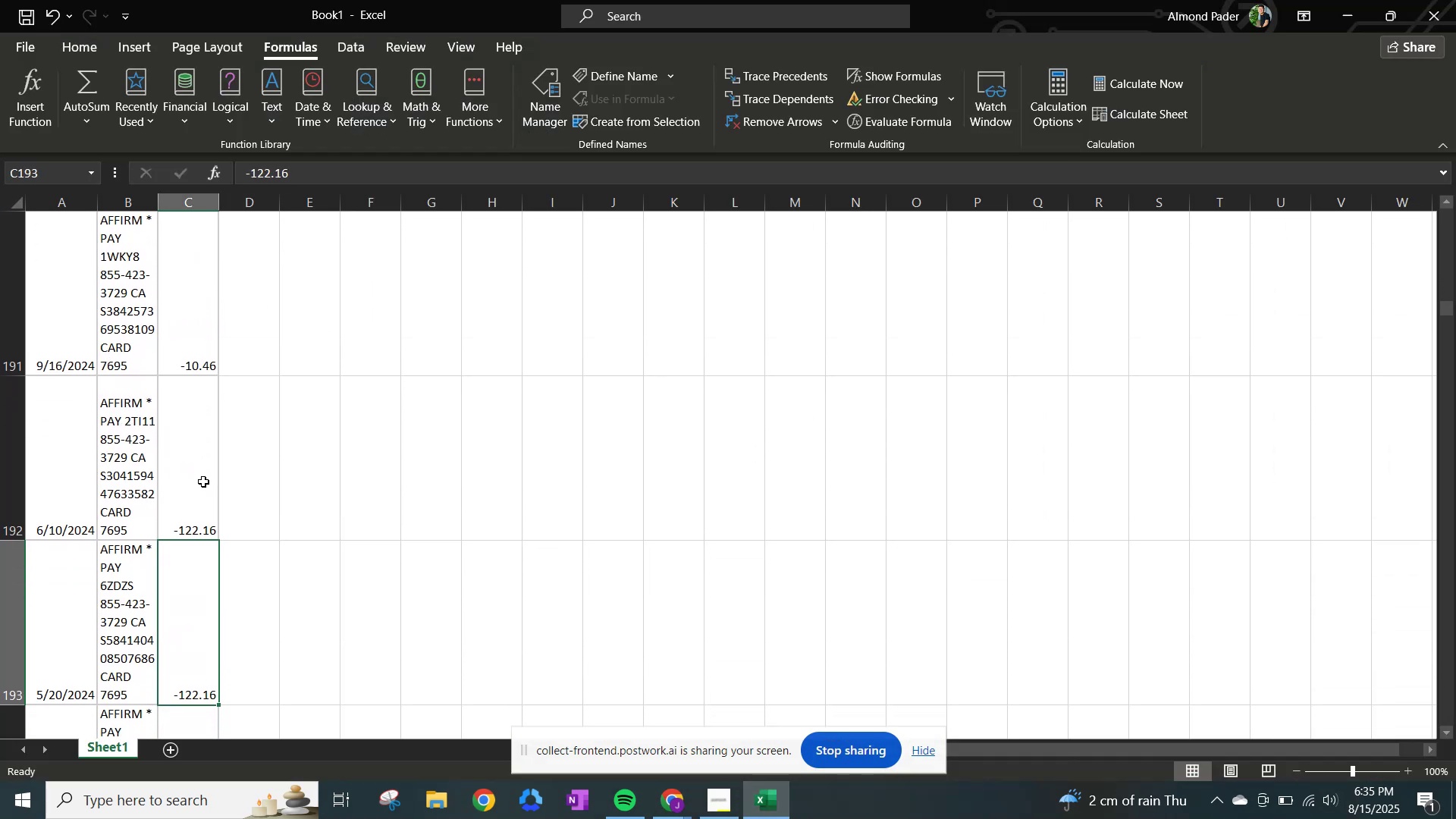 
key(ArrowDown)
 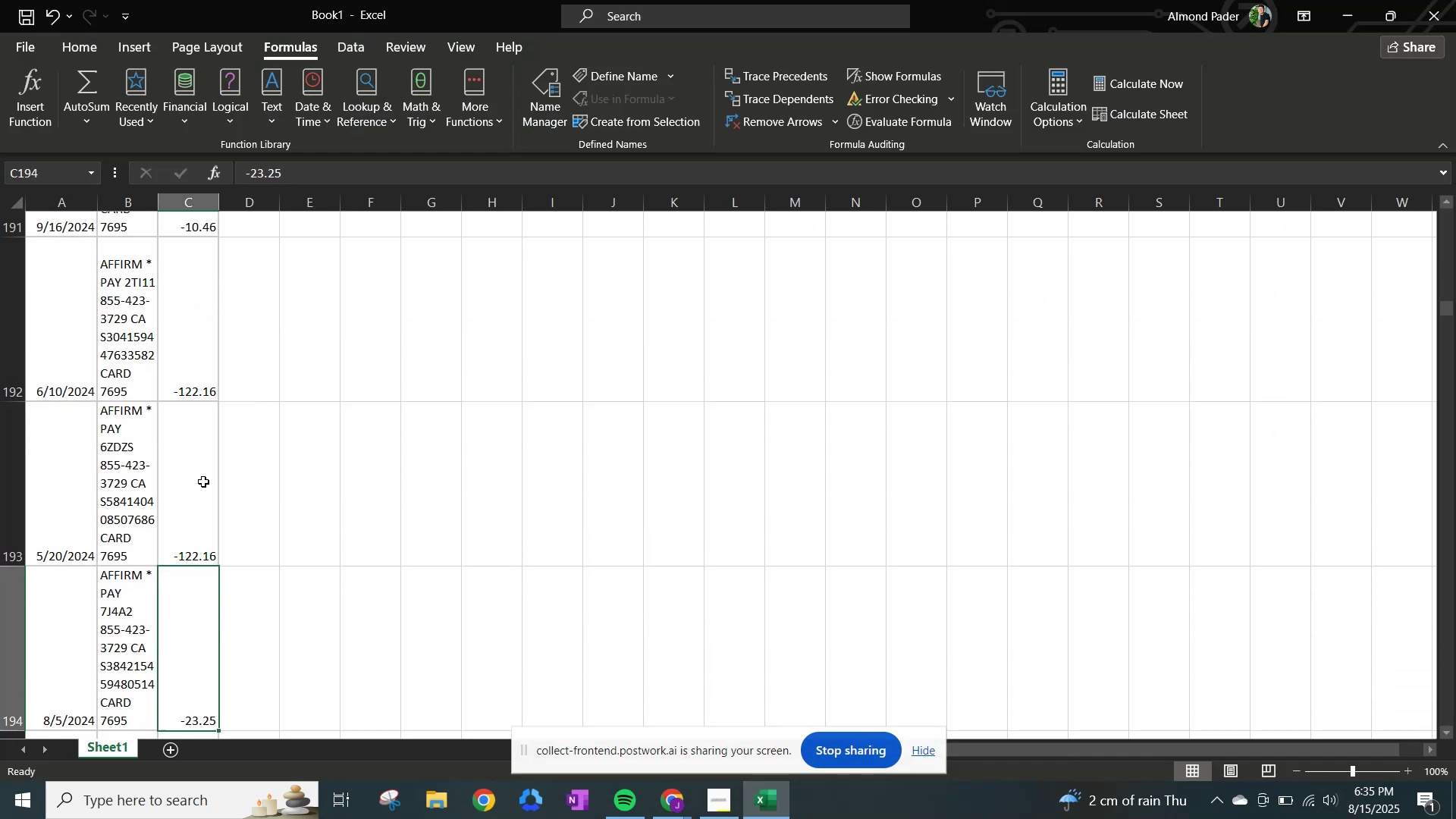 
key(ArrowDown)
 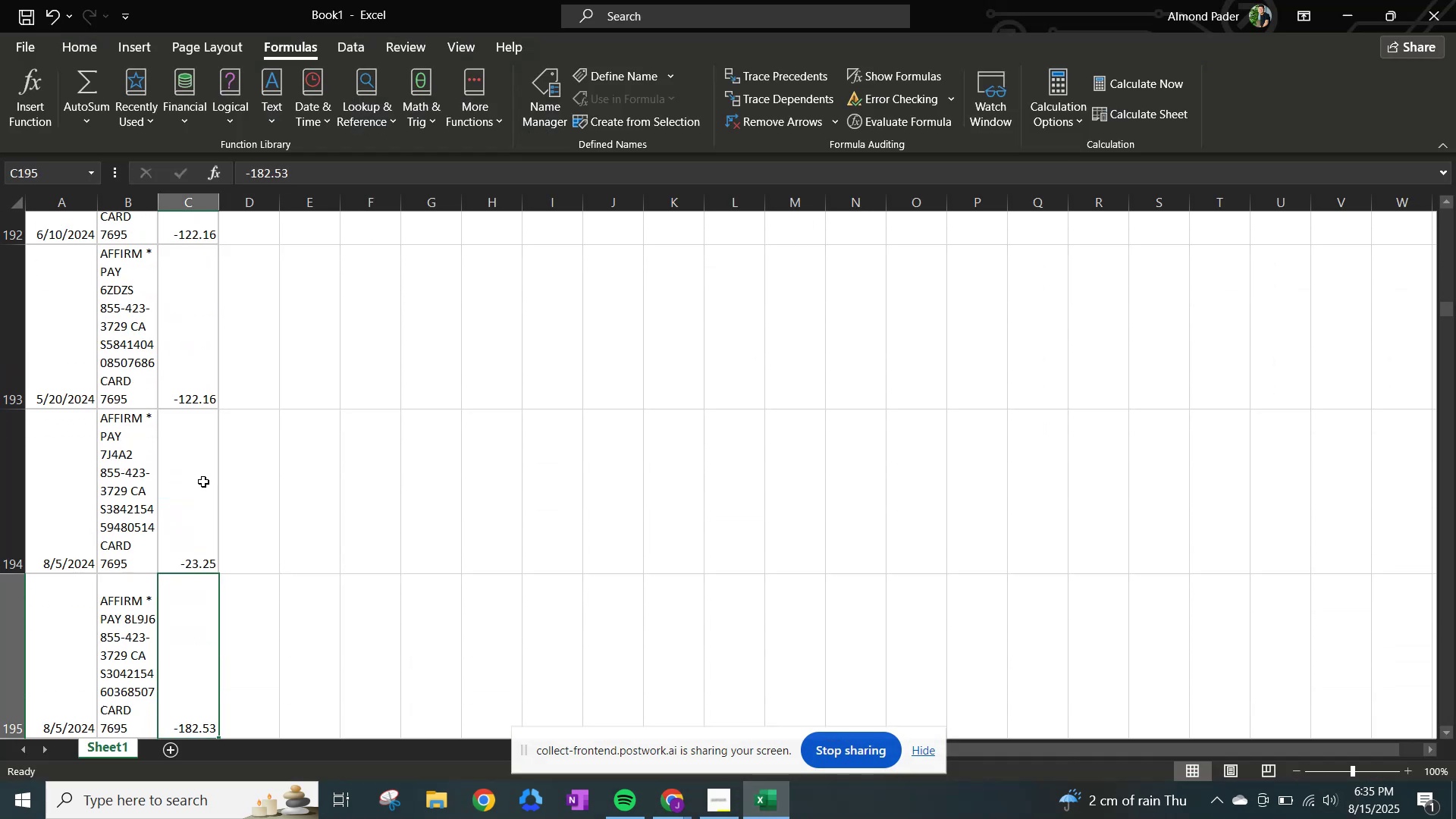 
key(ArrowDown)
 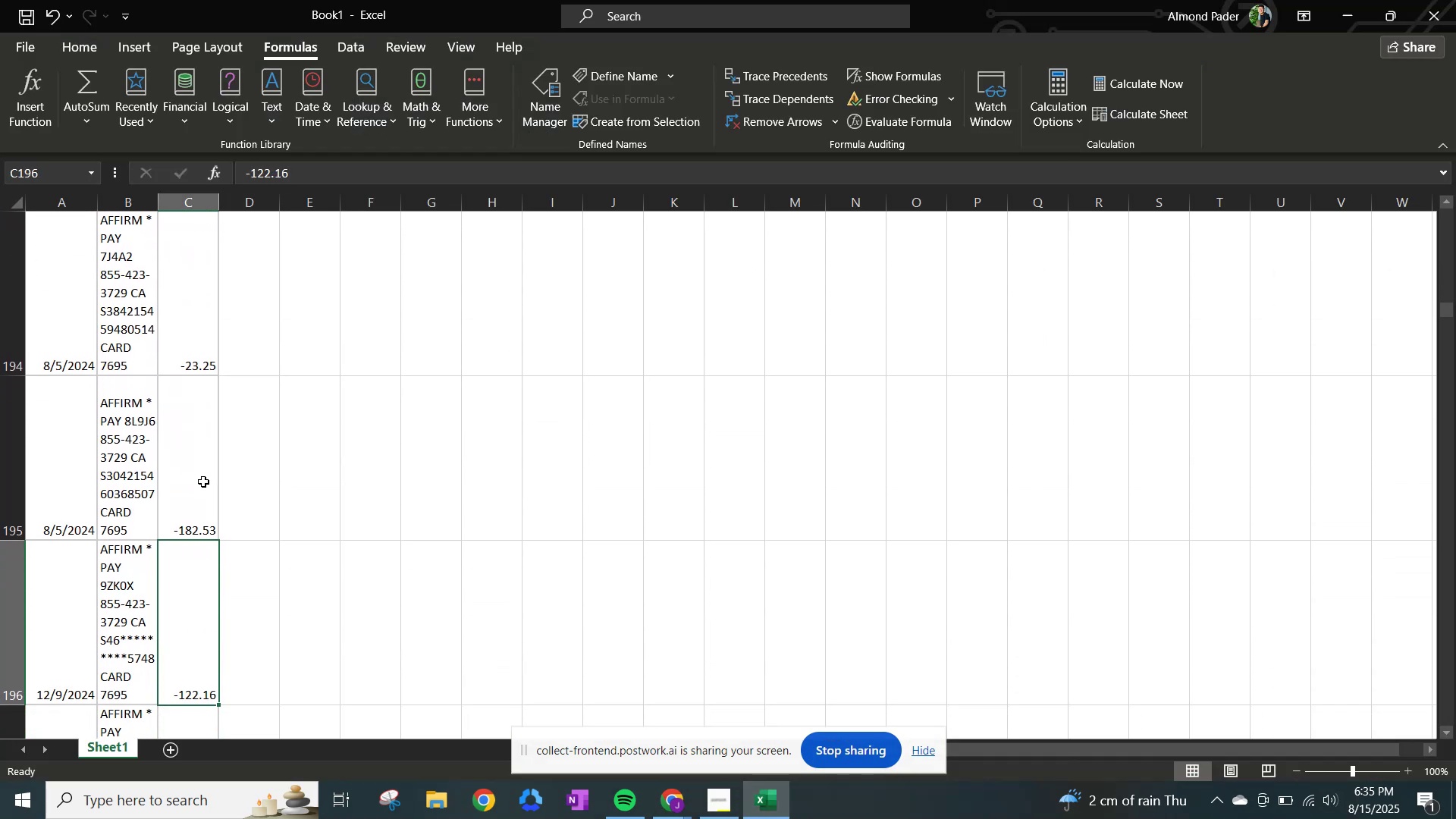 
key(ArrowDown)
 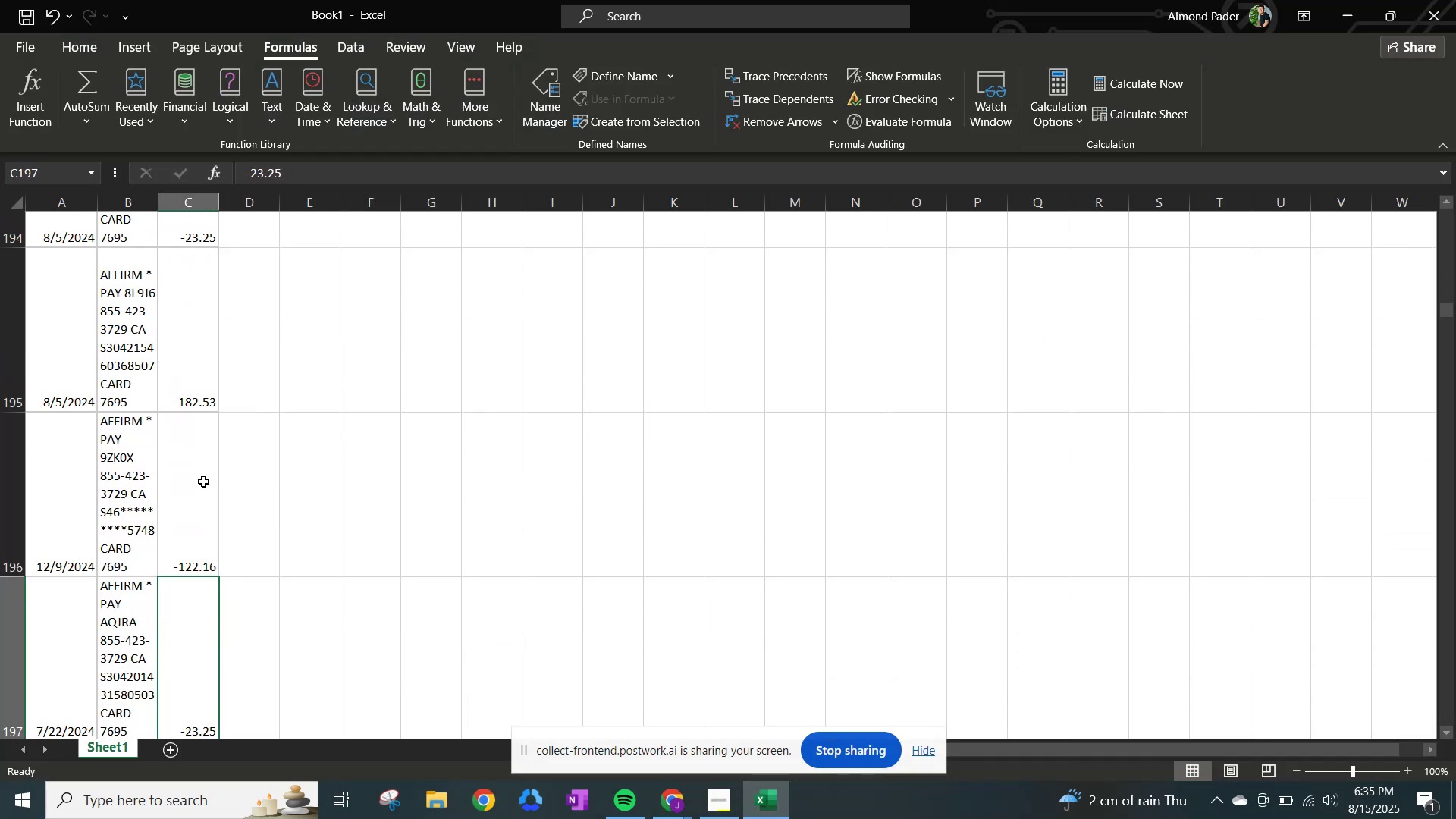 
key(ArrowDown)
 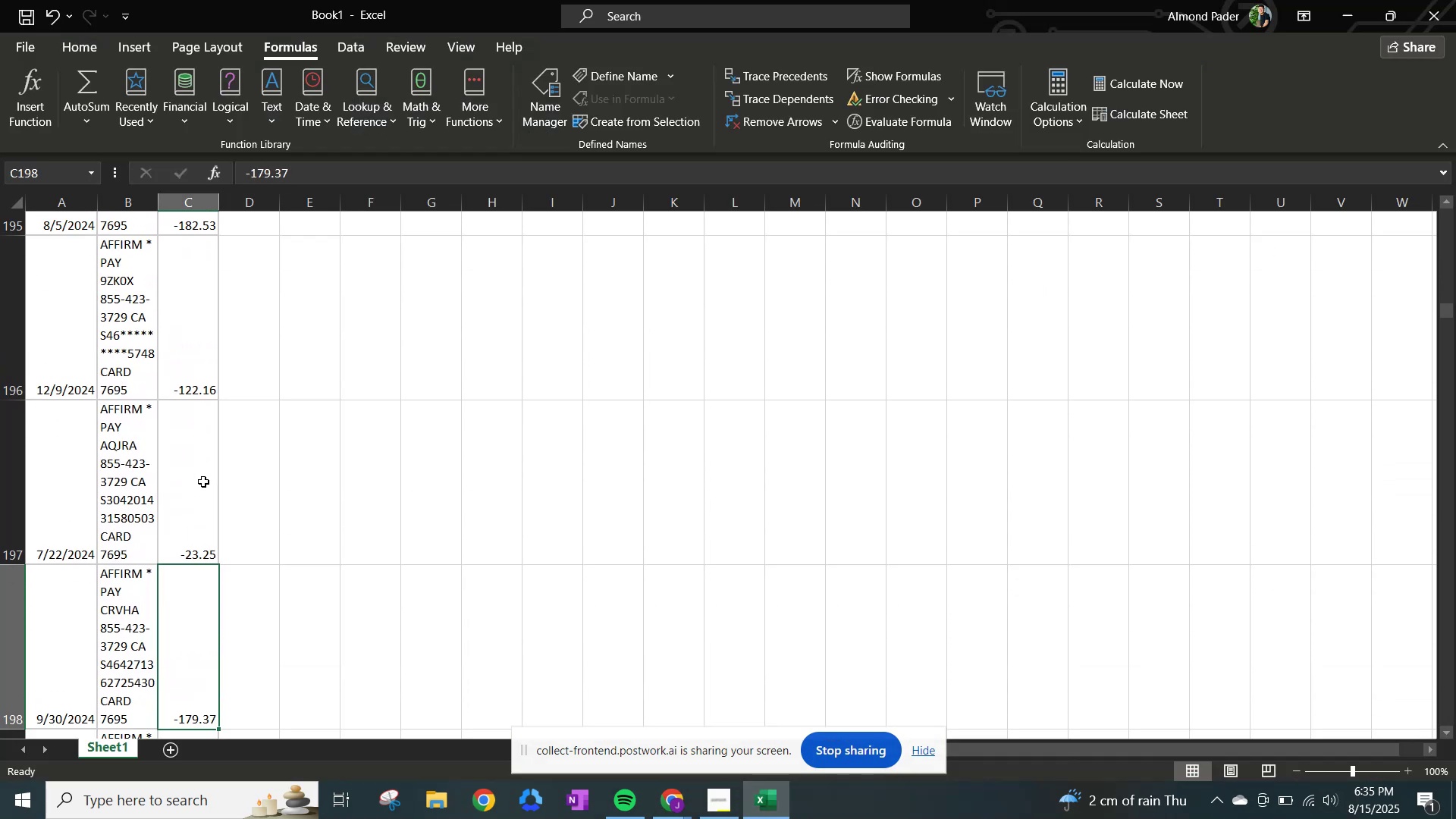 
key(ArrowDown)
 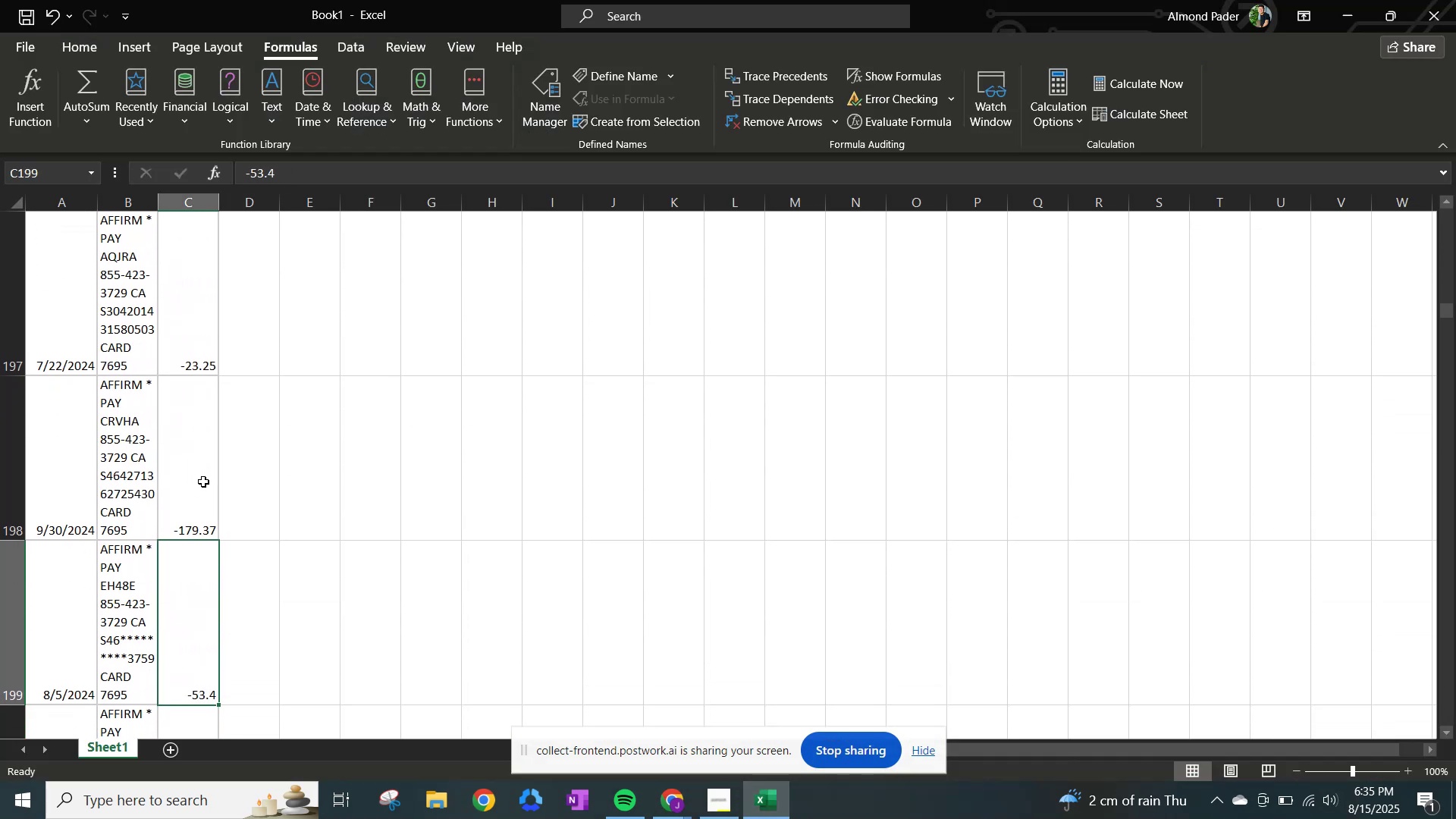 
key(ArrowDown)
 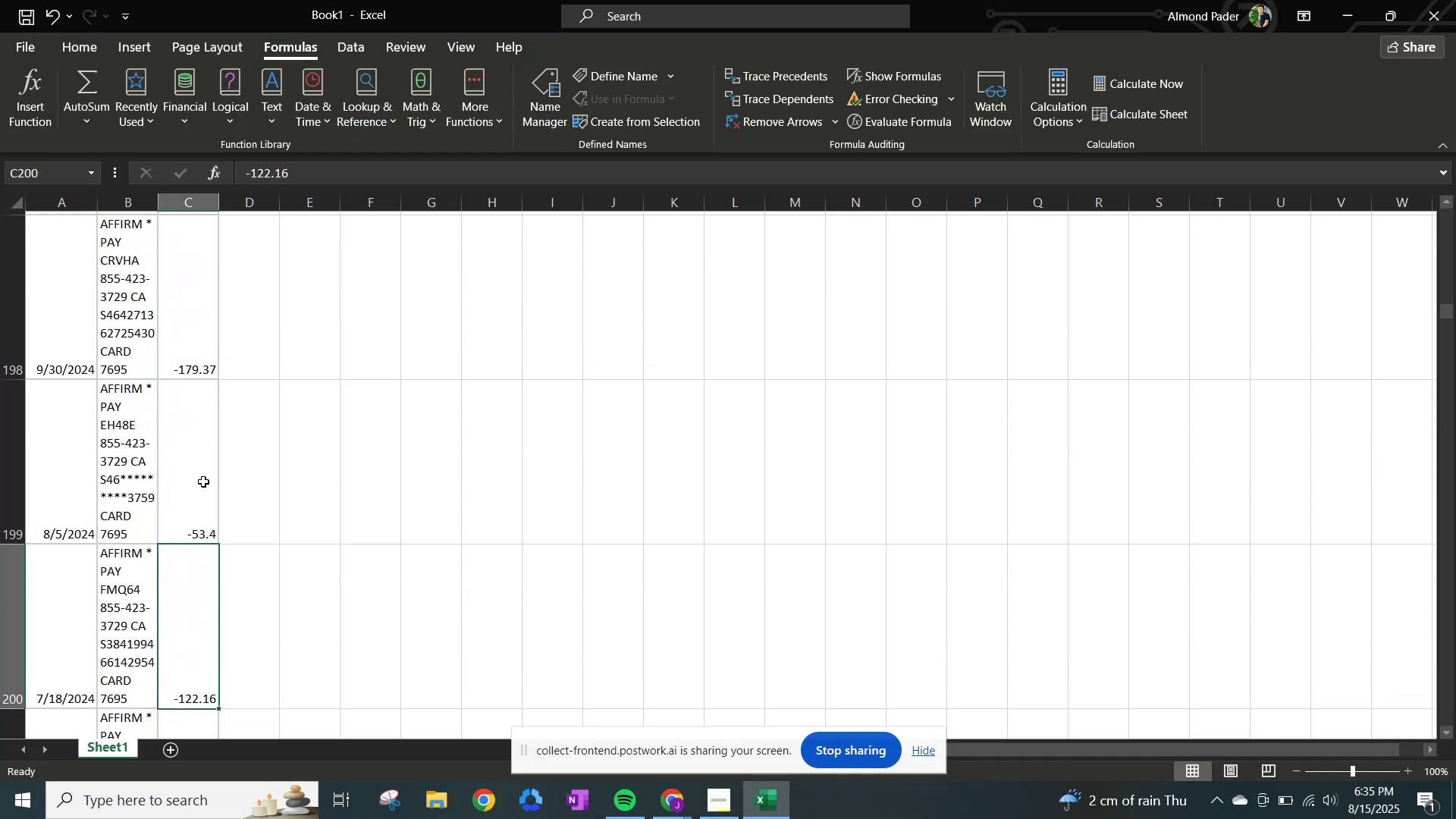 
key(ArrowDown)
 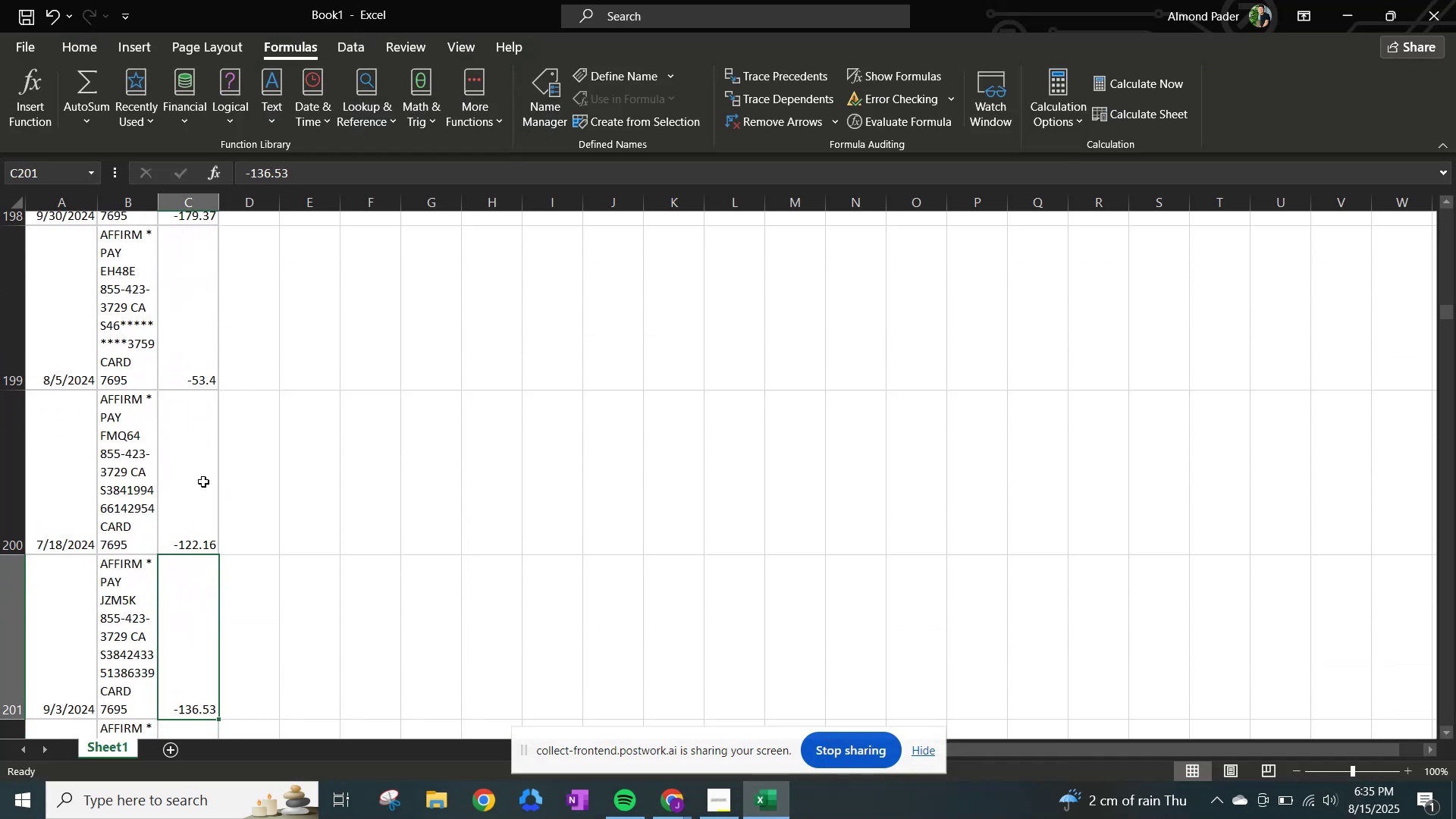 
key(ArrowDown)
 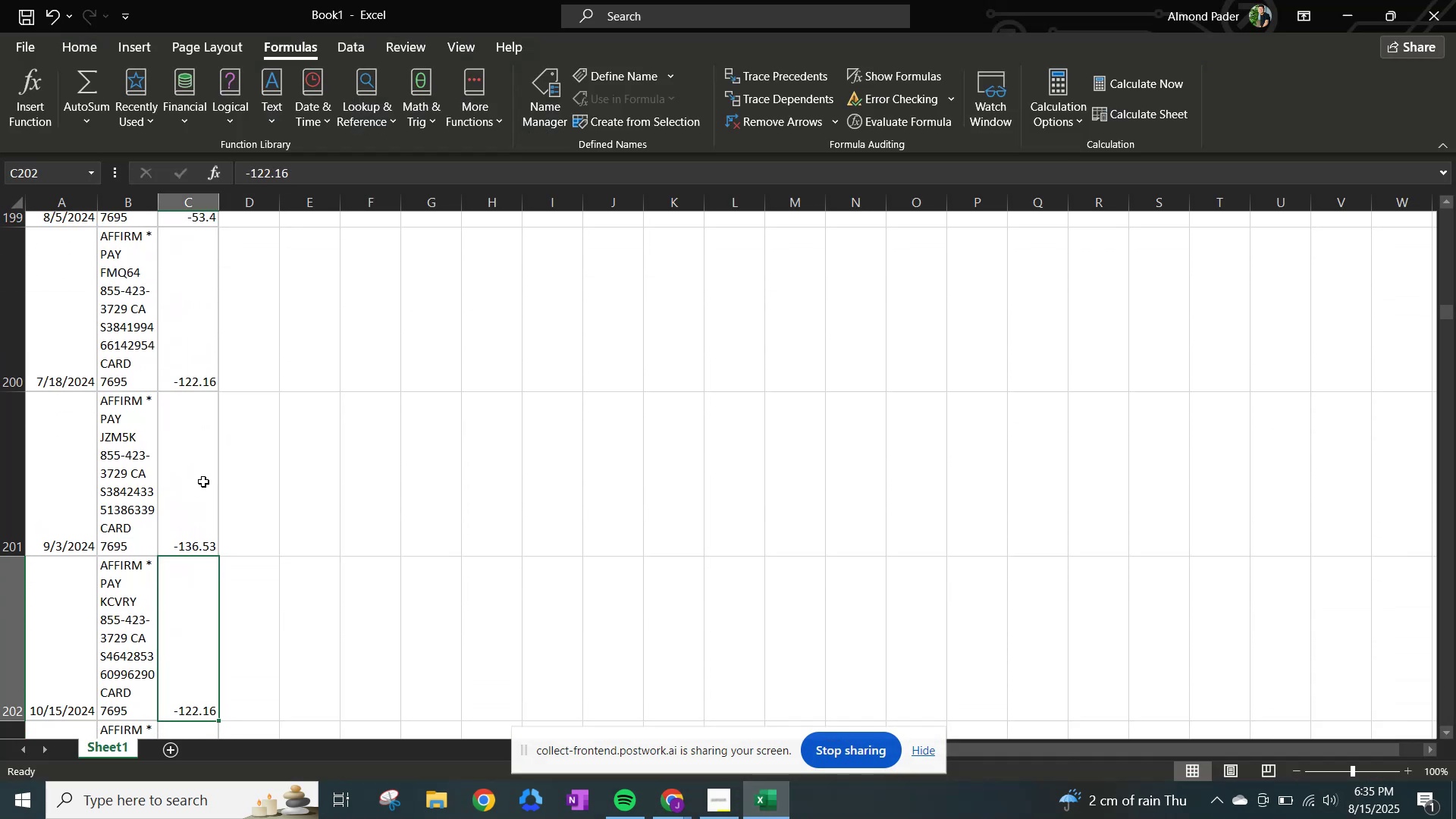 
key(ArrowDown)
 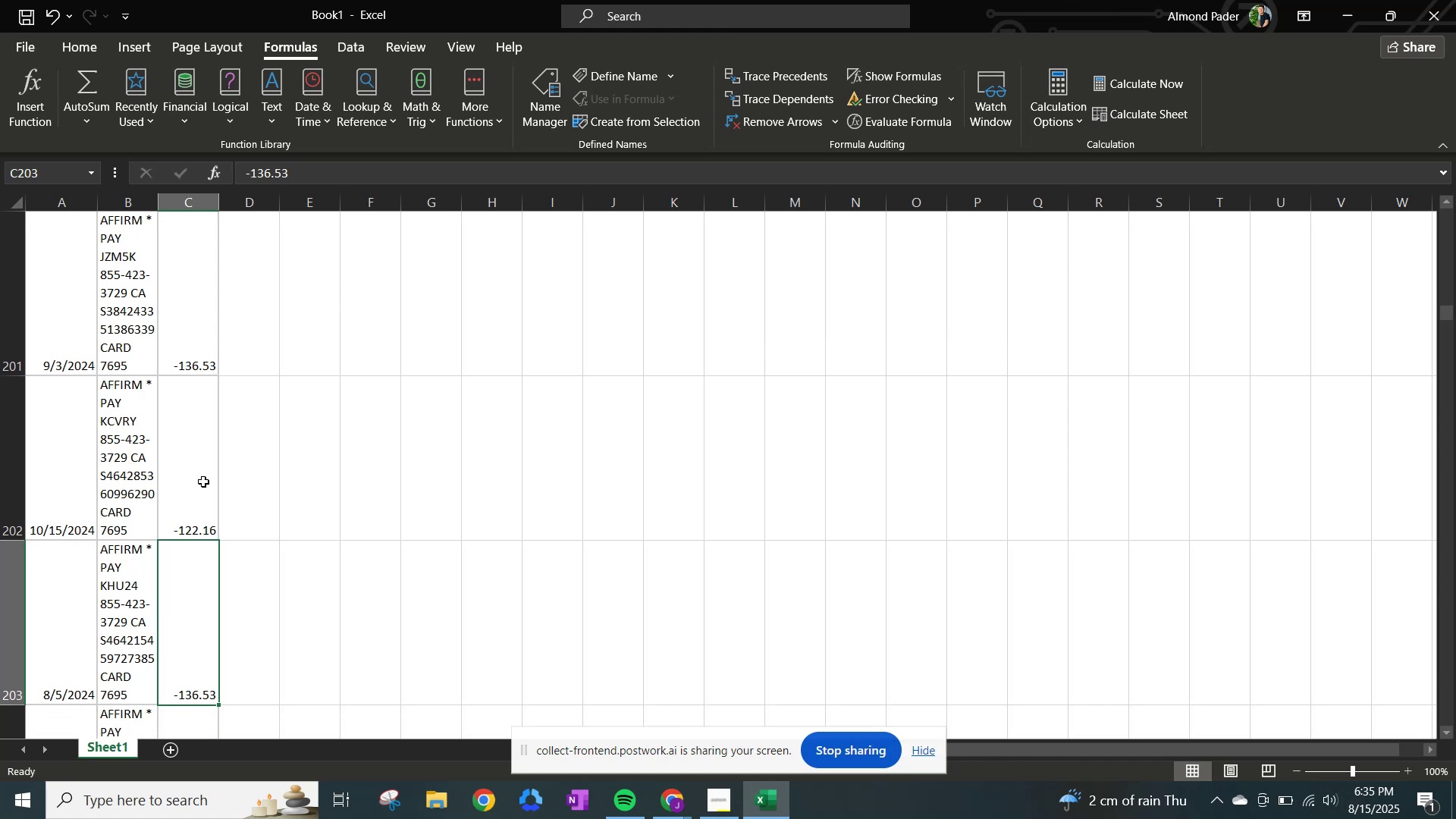 
key(ArrowDown)
 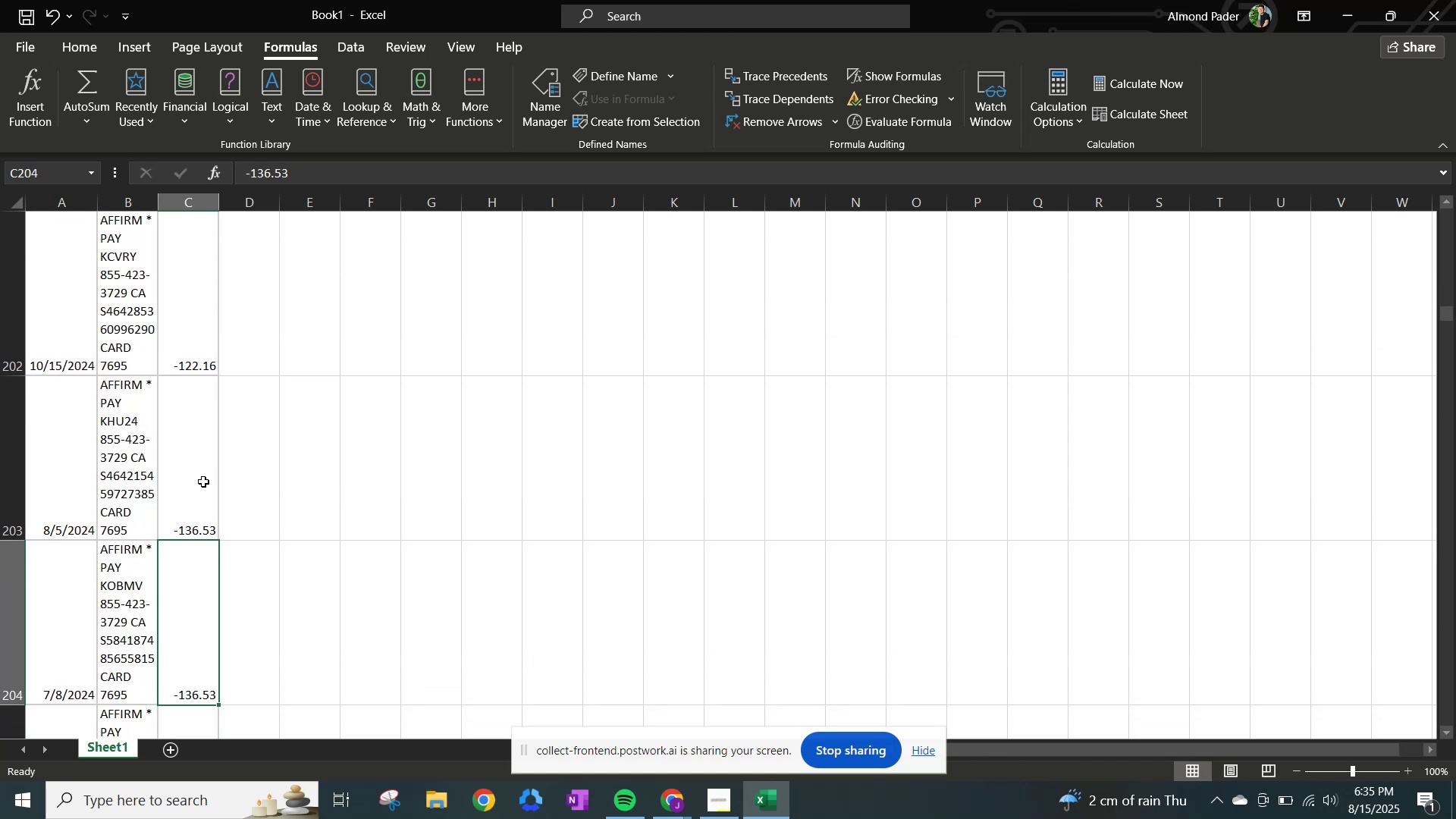 
key(ArrowDown)
 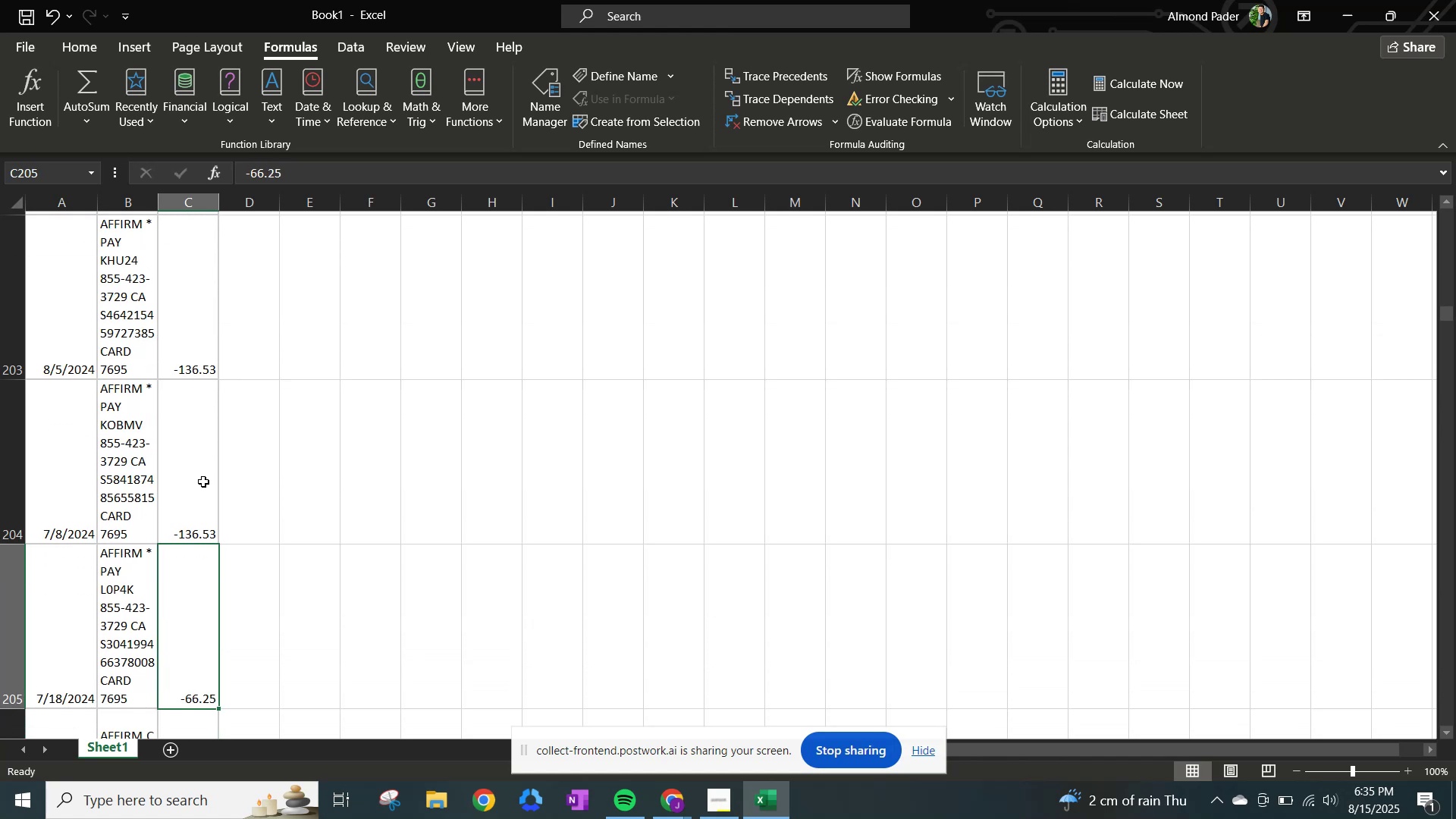 
key(ArrowDown)
 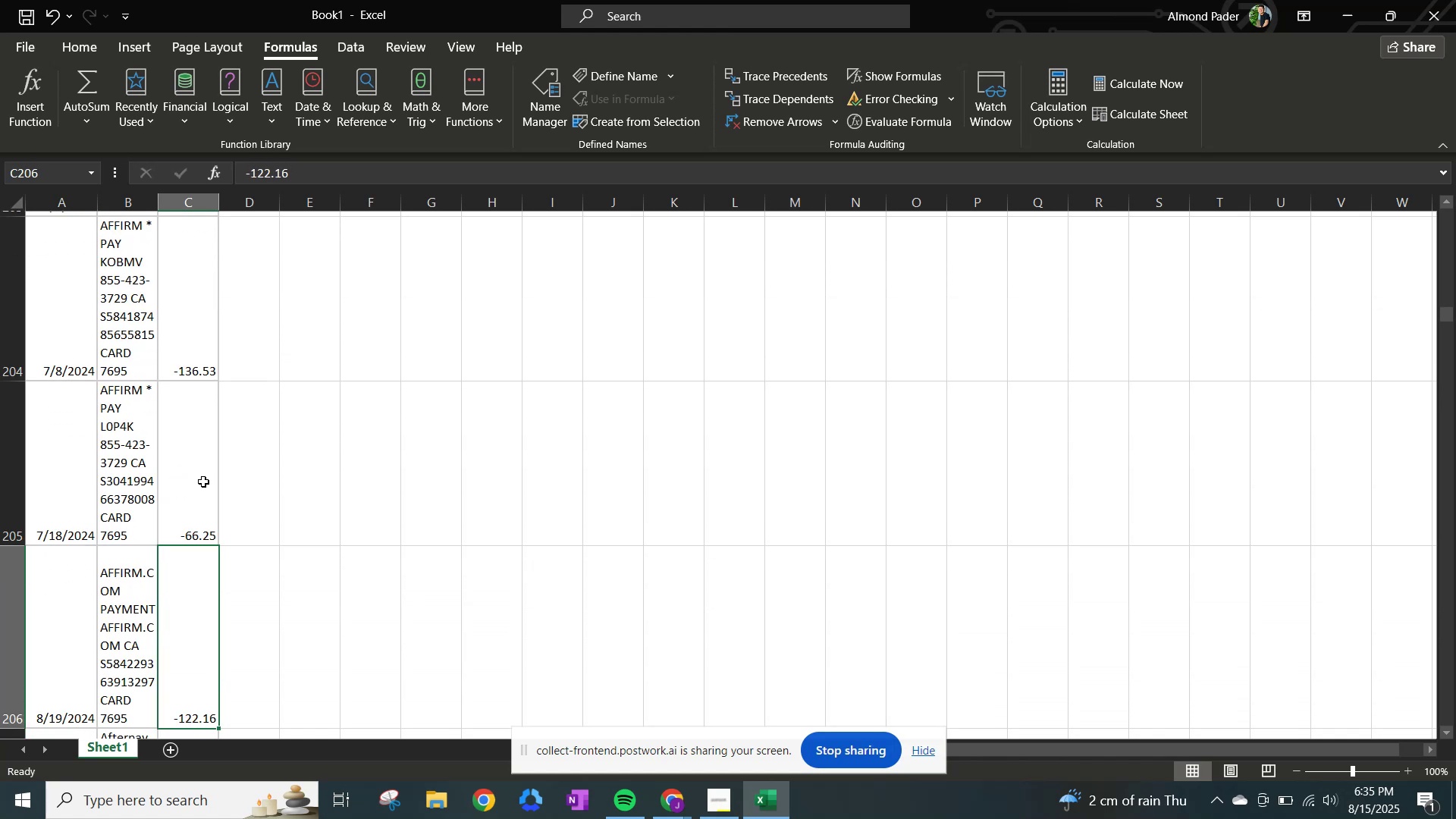 
key(ArrowDown)
 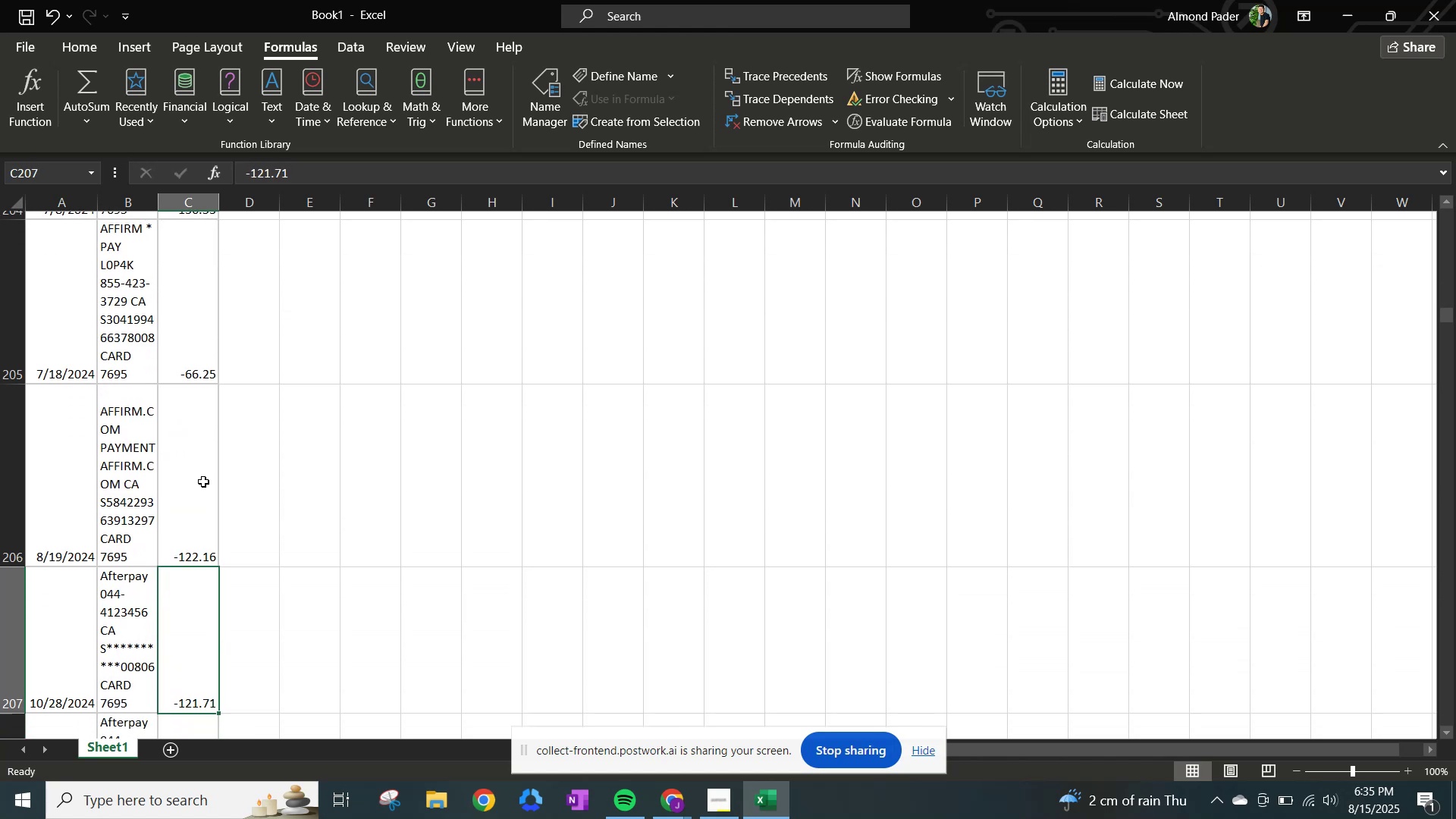 
key(ArrowDown)
 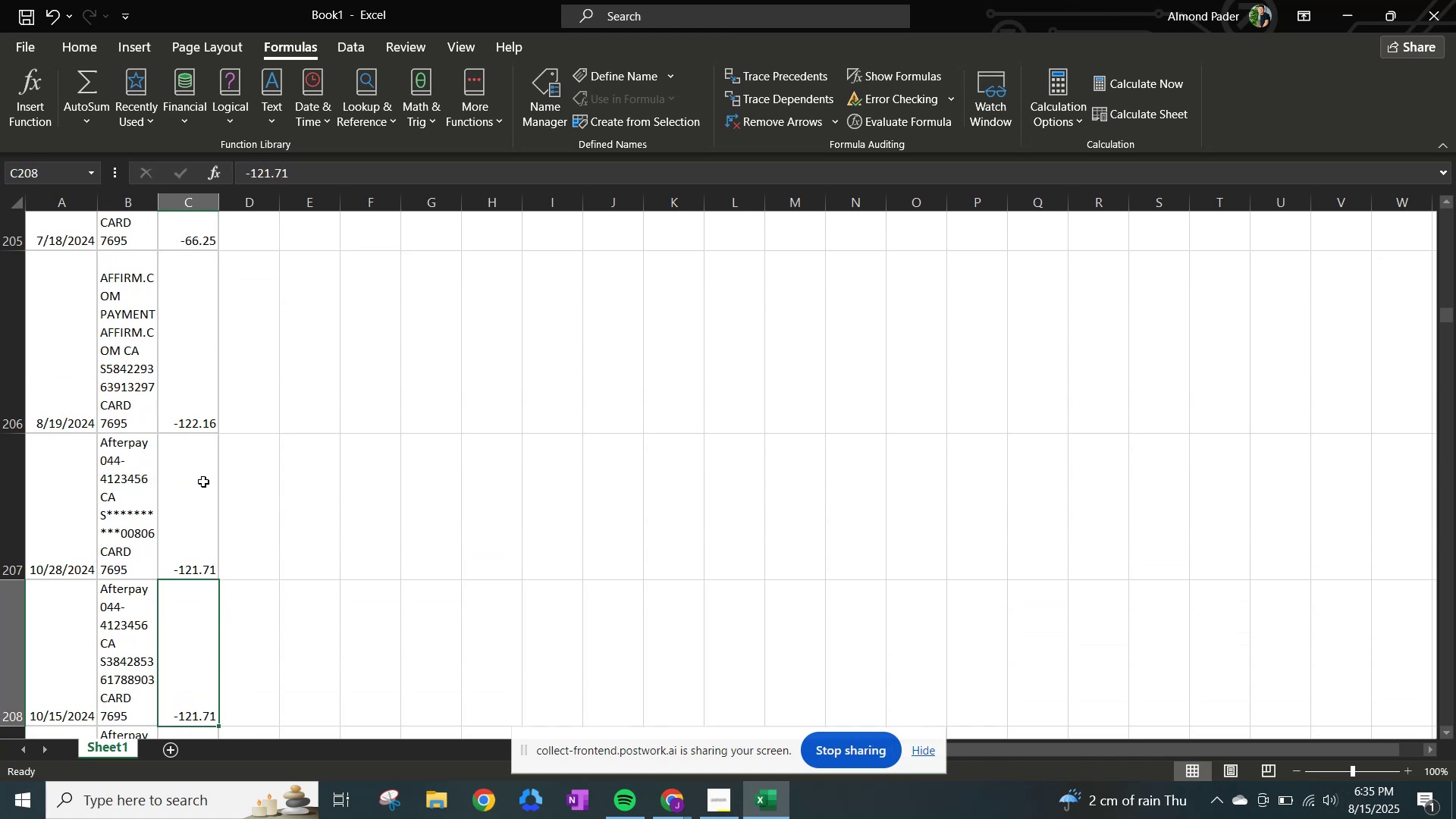 
key(ArrowDown)
 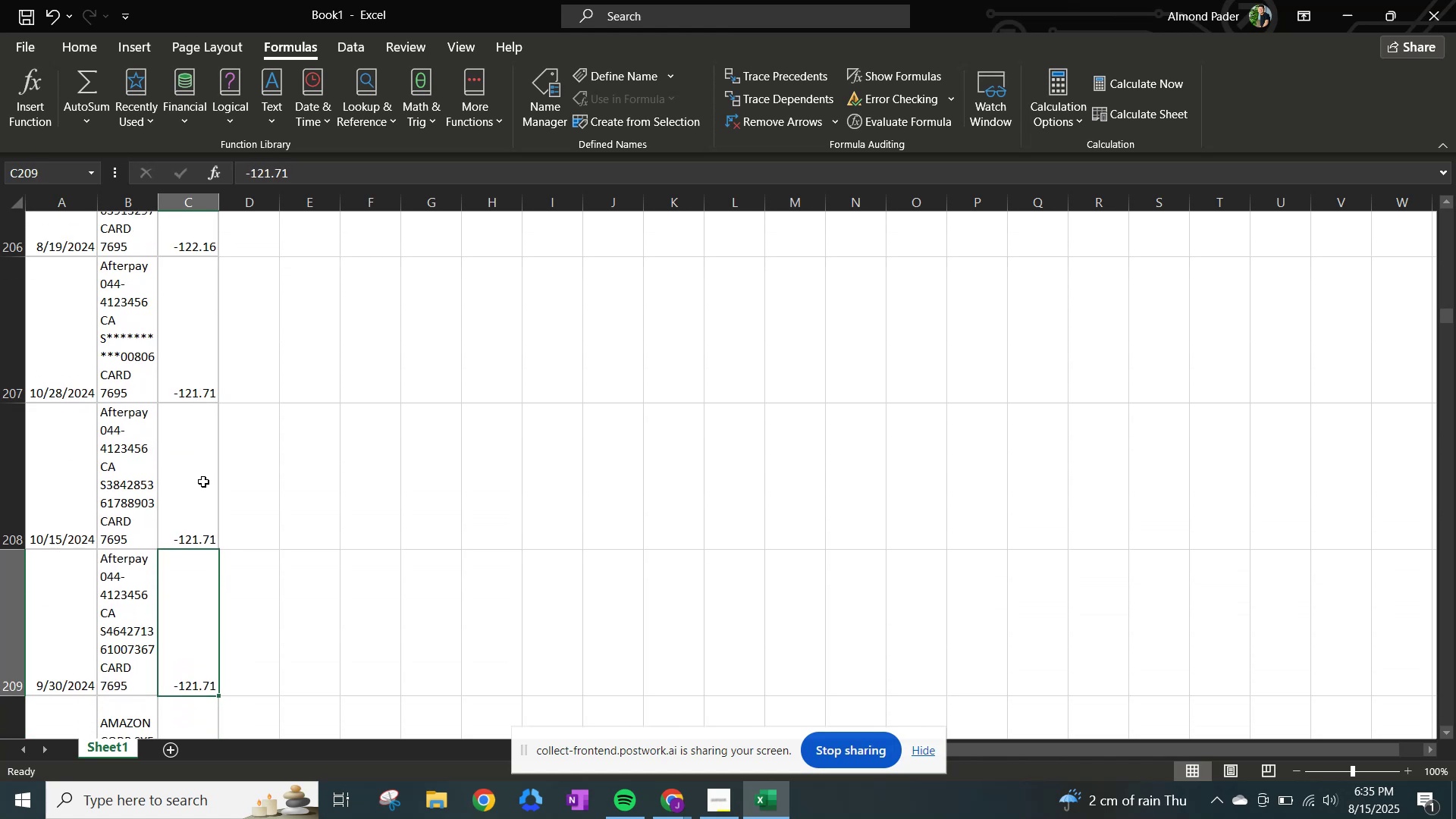 
key(ArrowDown)
 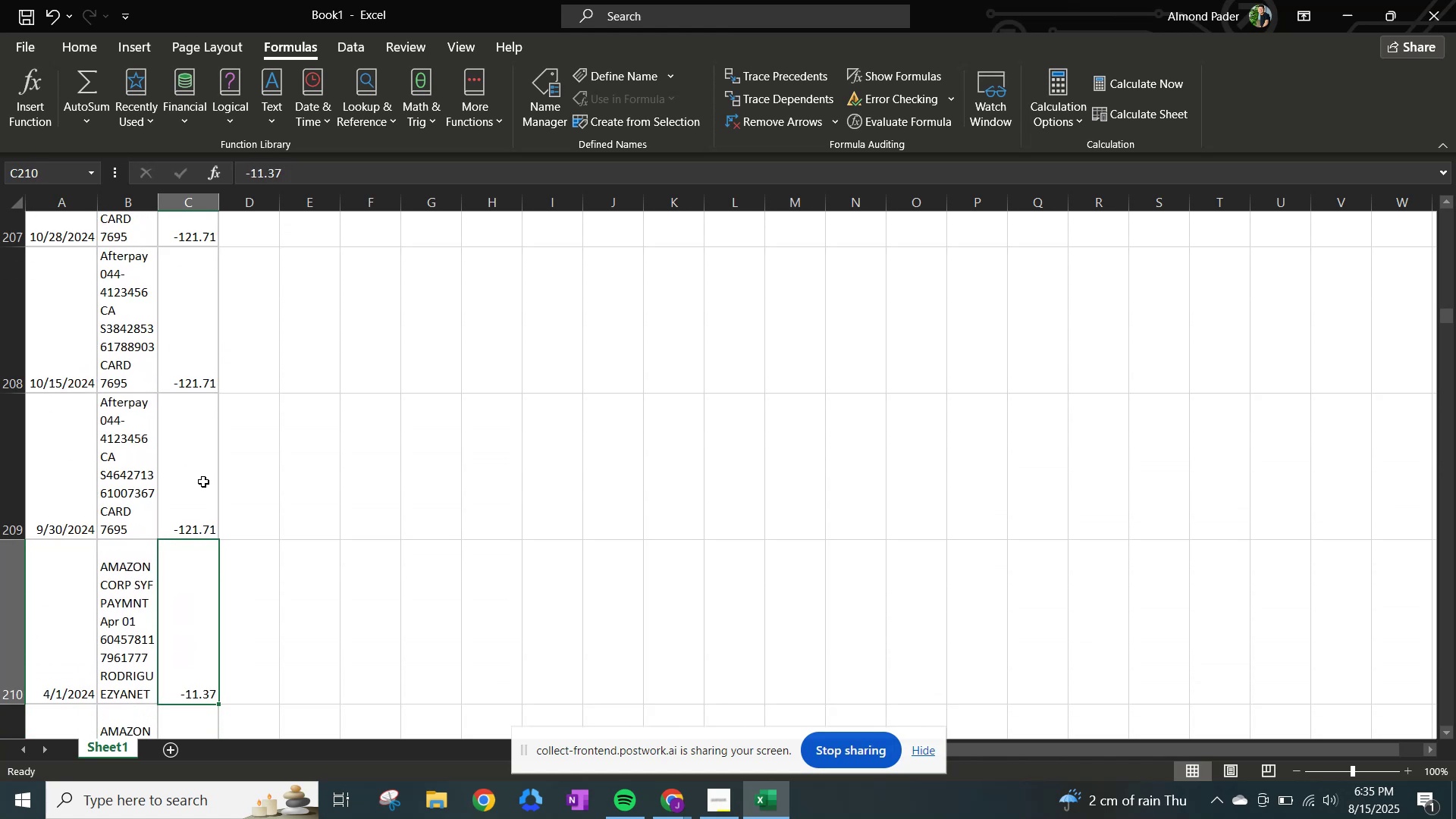 
key(ArrowDown)
 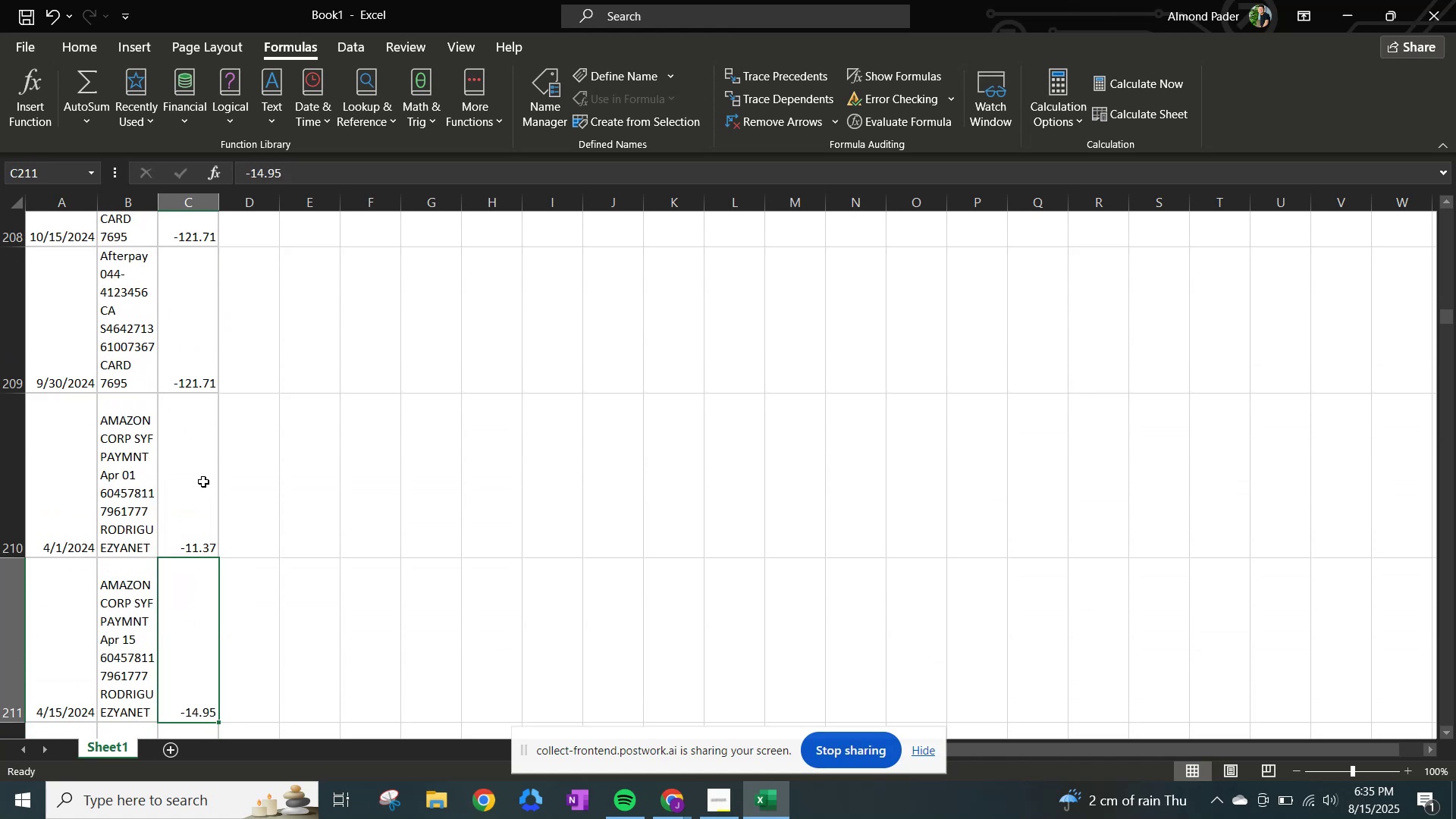 
key(ArrowDown)
 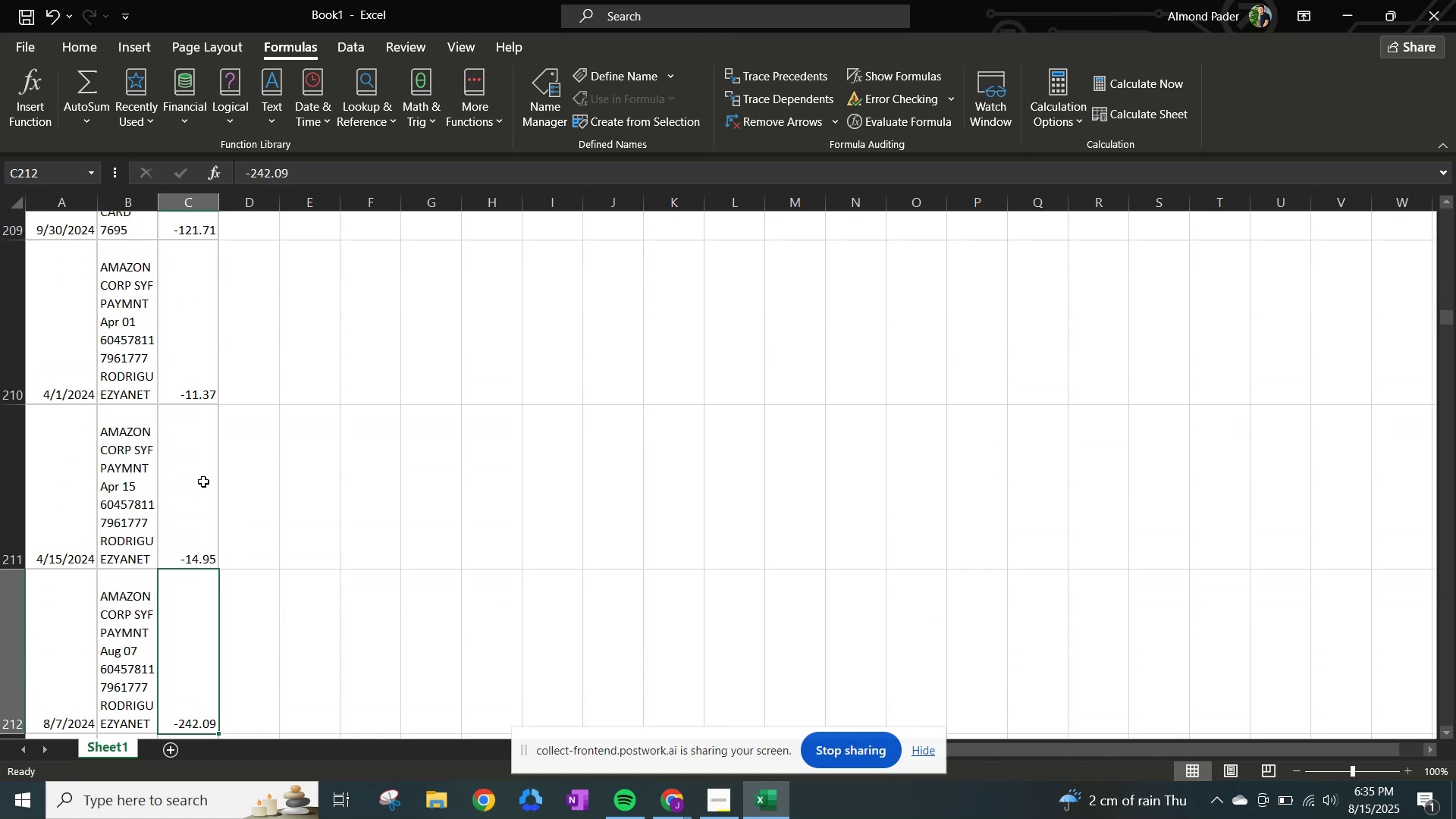 
key(ArrowDown)
 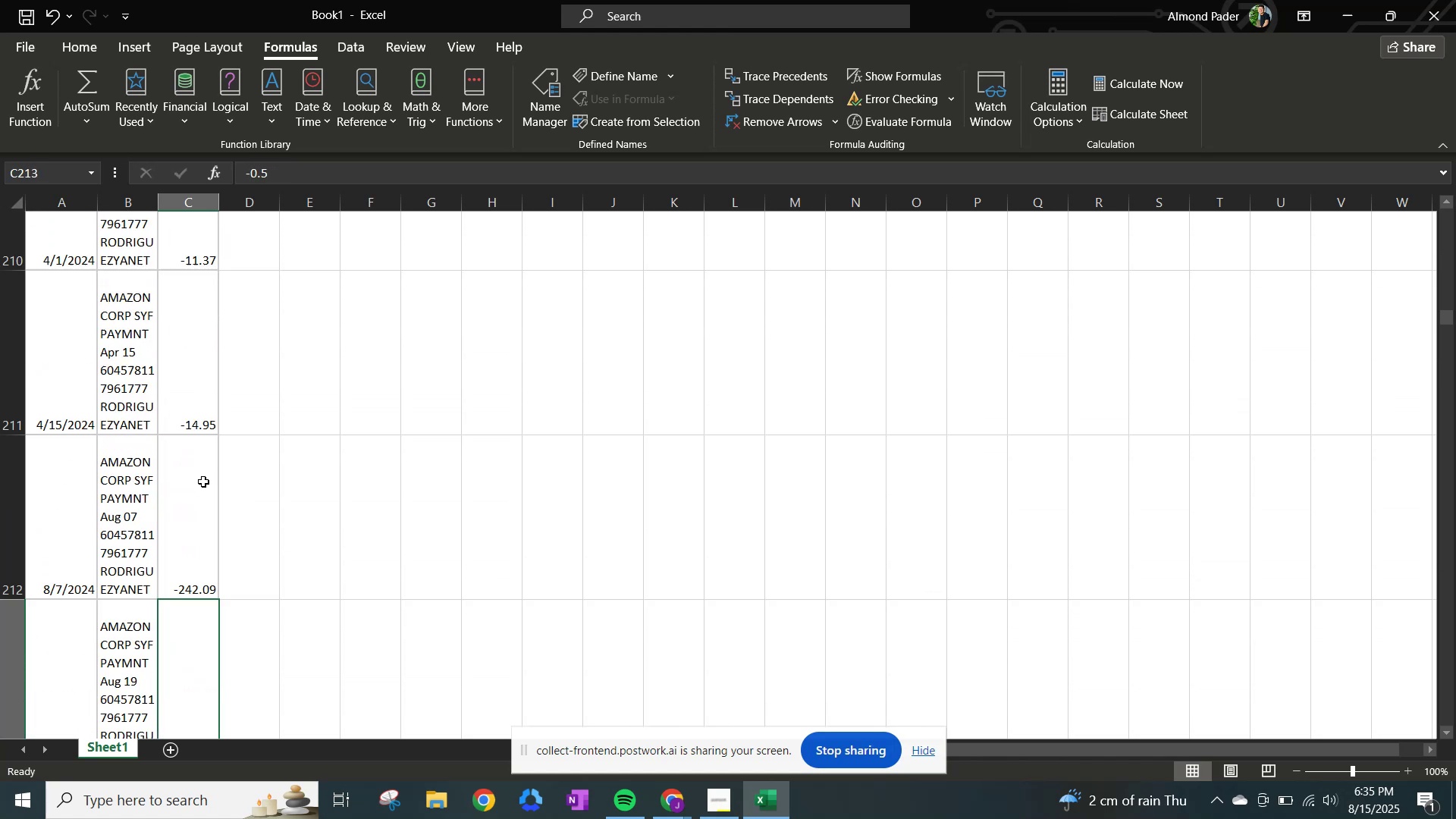 
key(ArrowDown)
 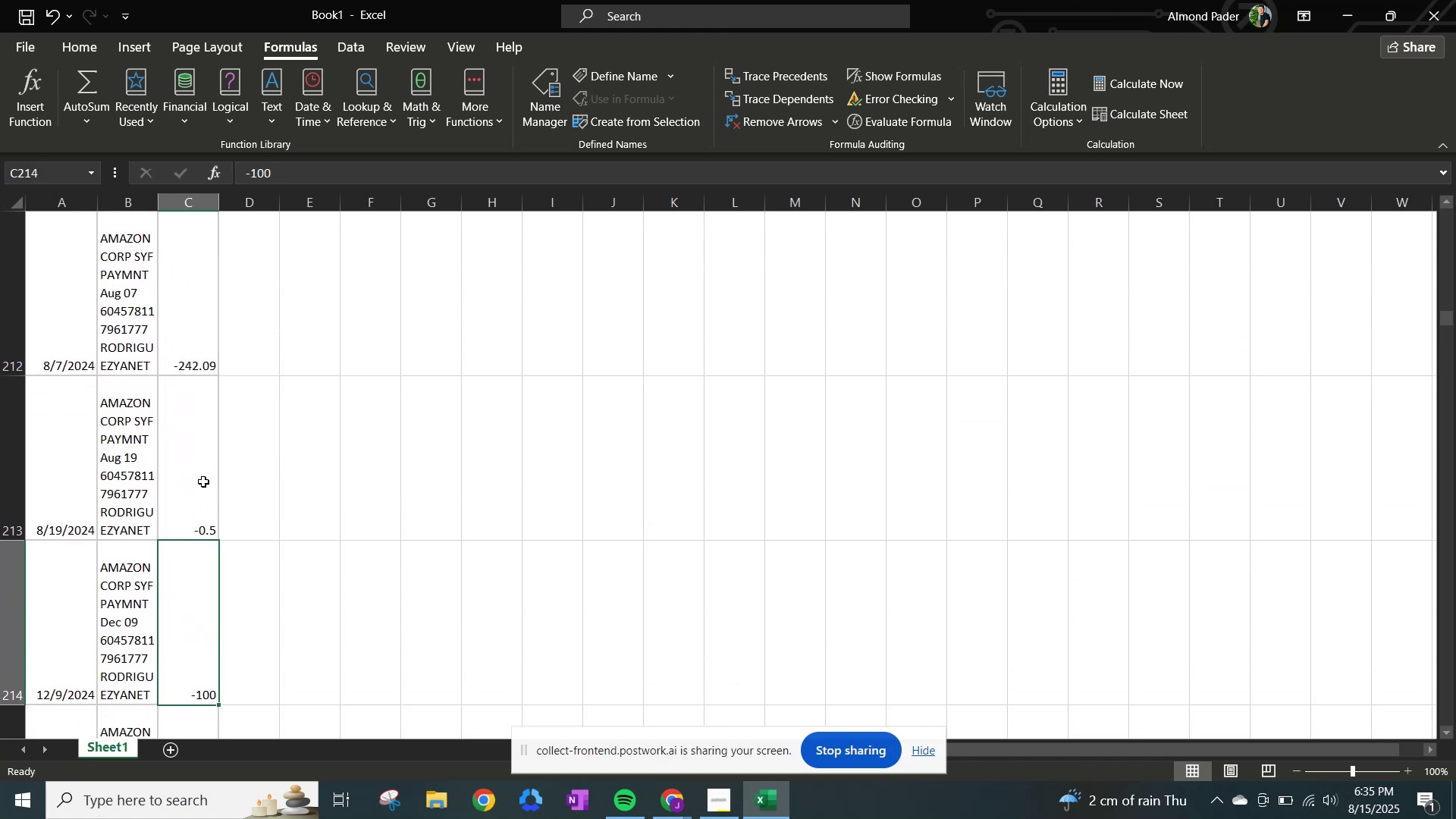 
key(ArrowDown)
 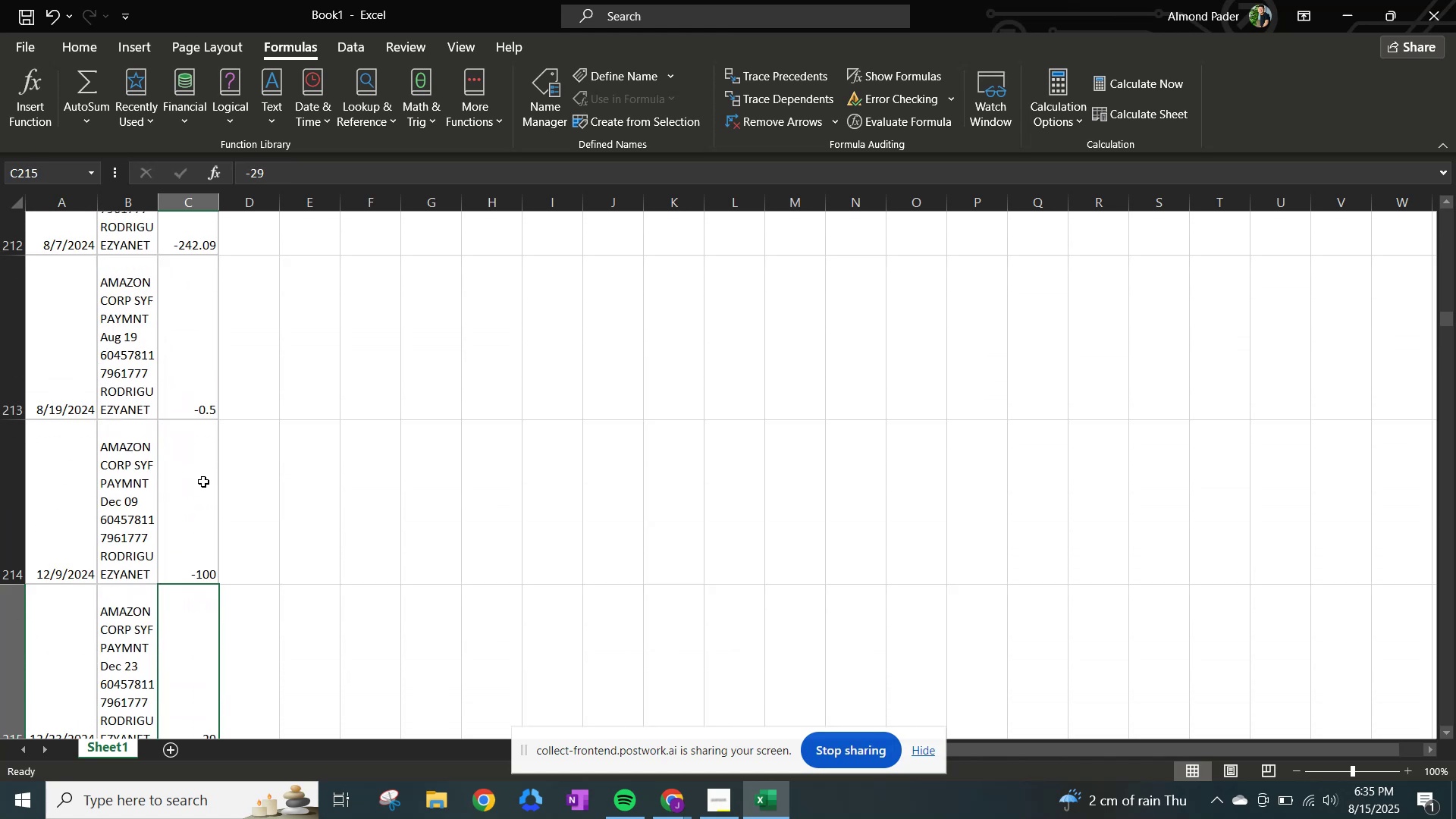 
key(ArrowDown)
 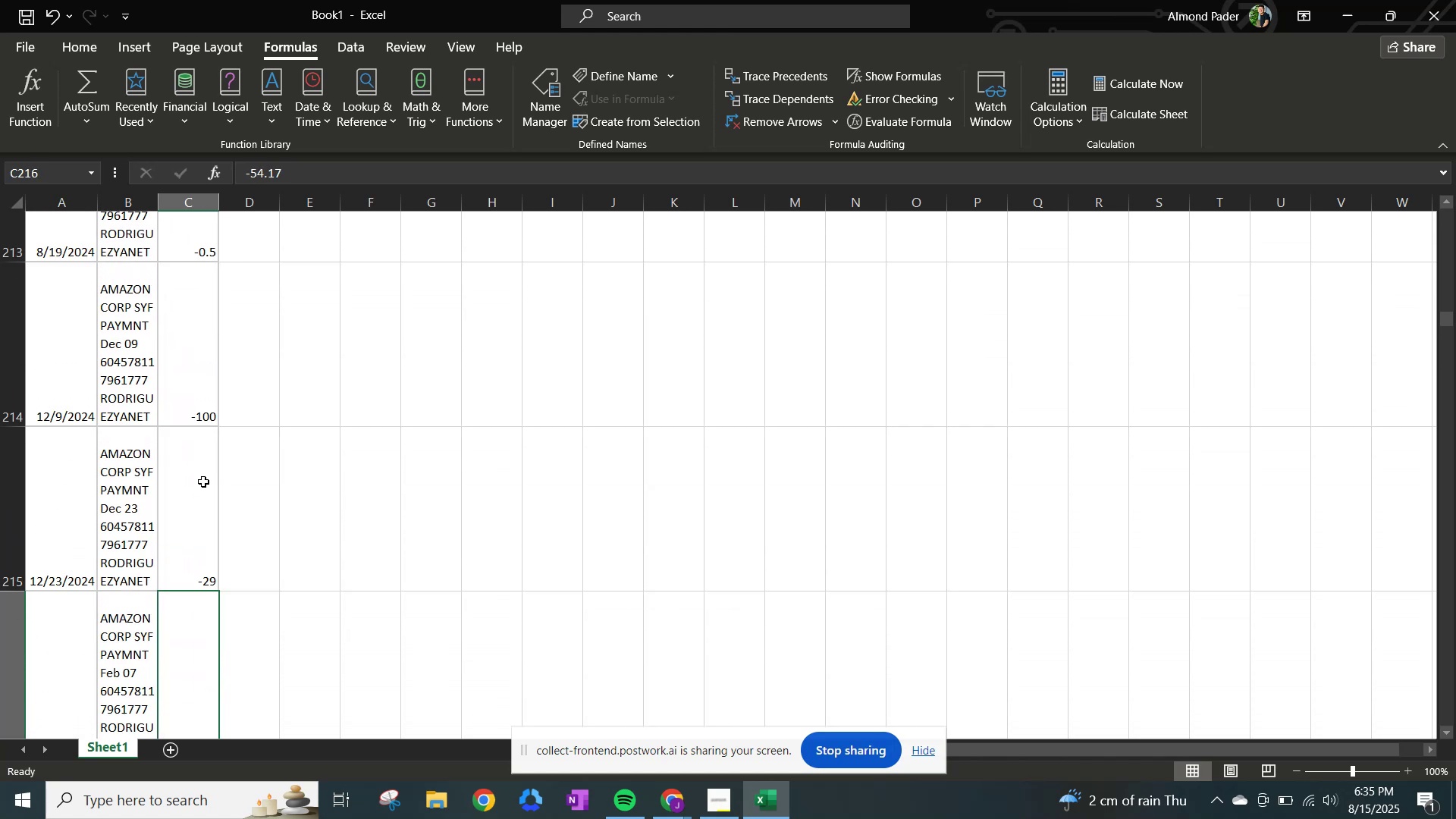 
key(ArrowDown)
 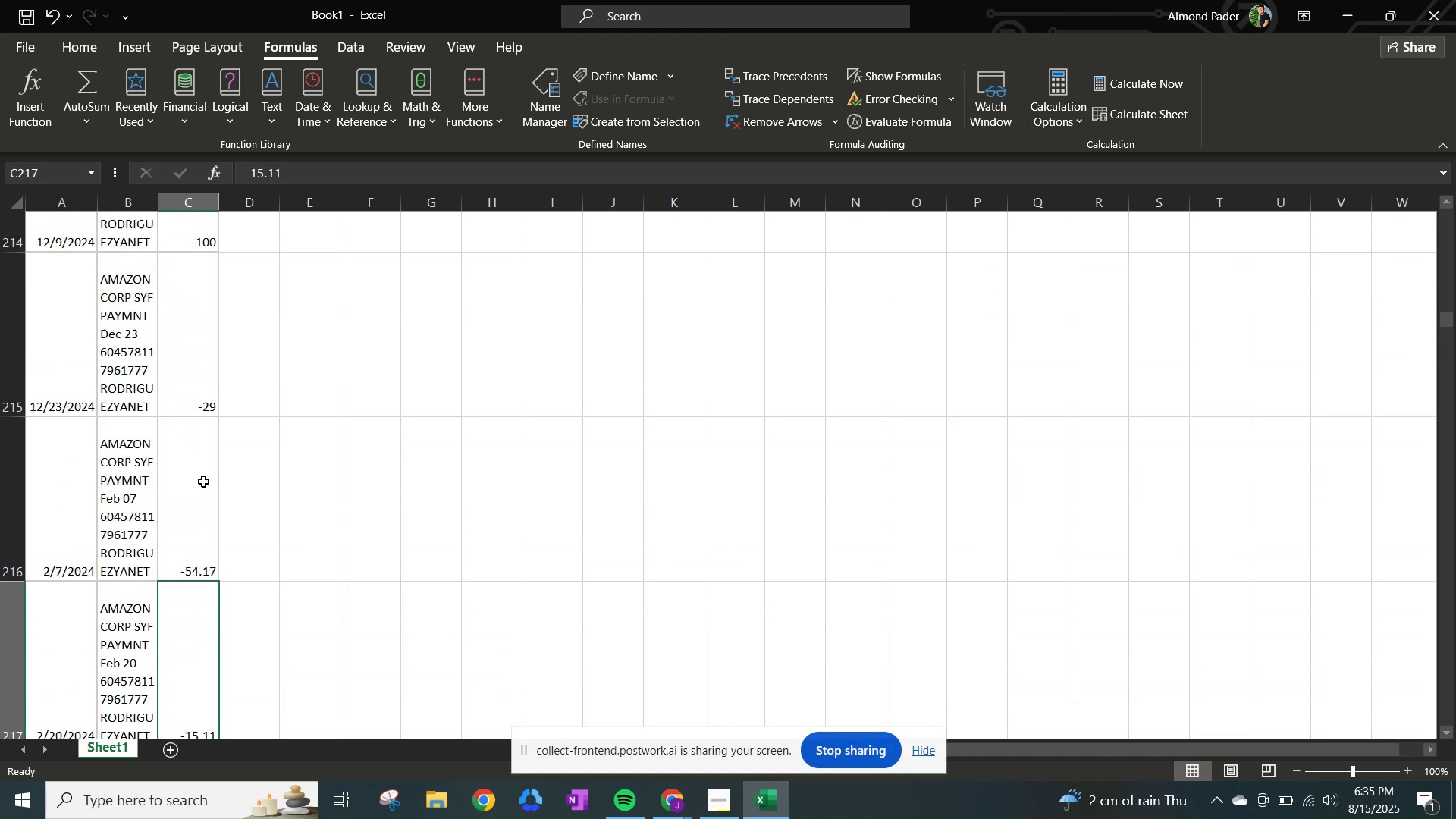 
key(ArrowDown)
 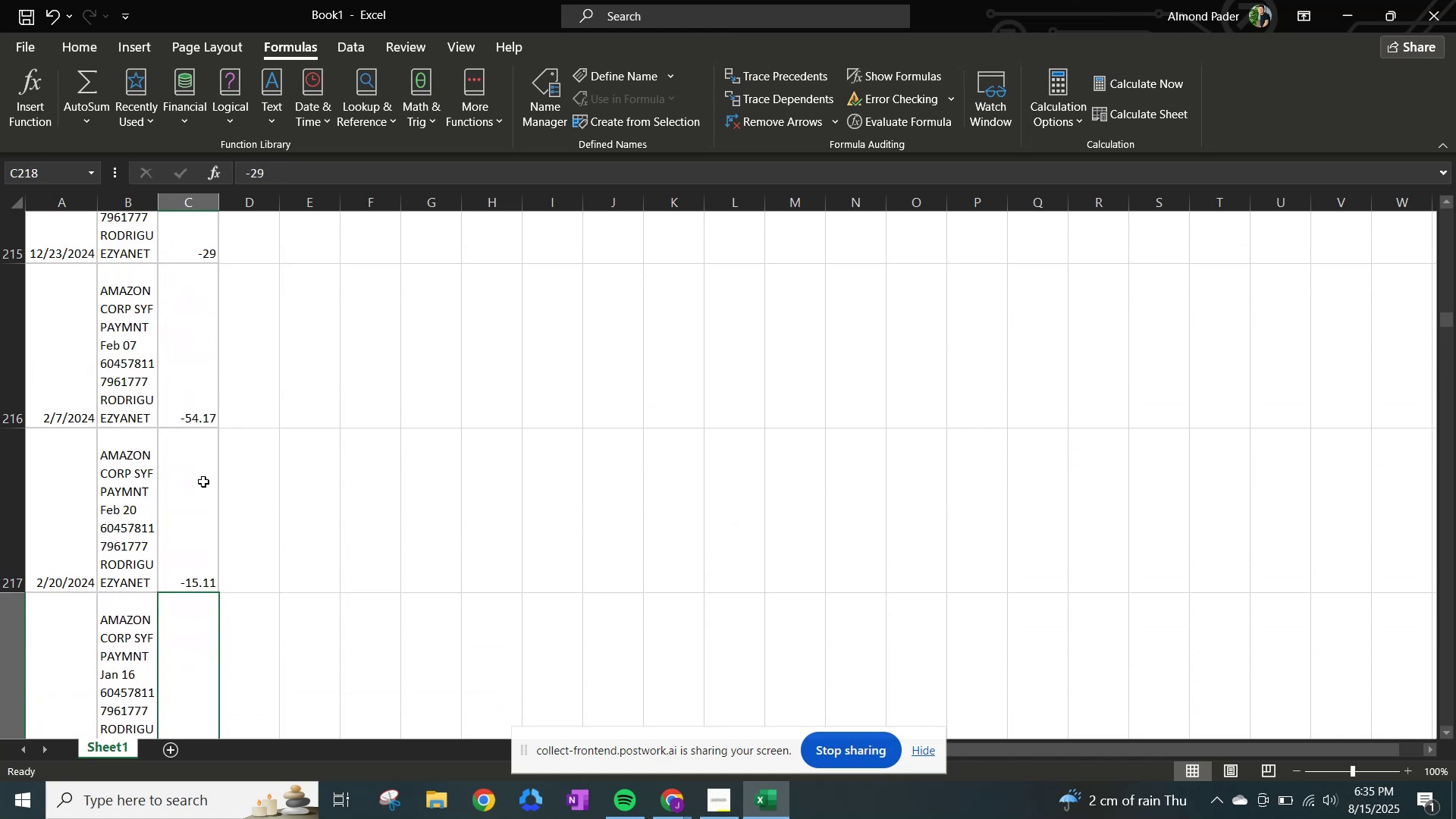 
key(ArrowDown)
 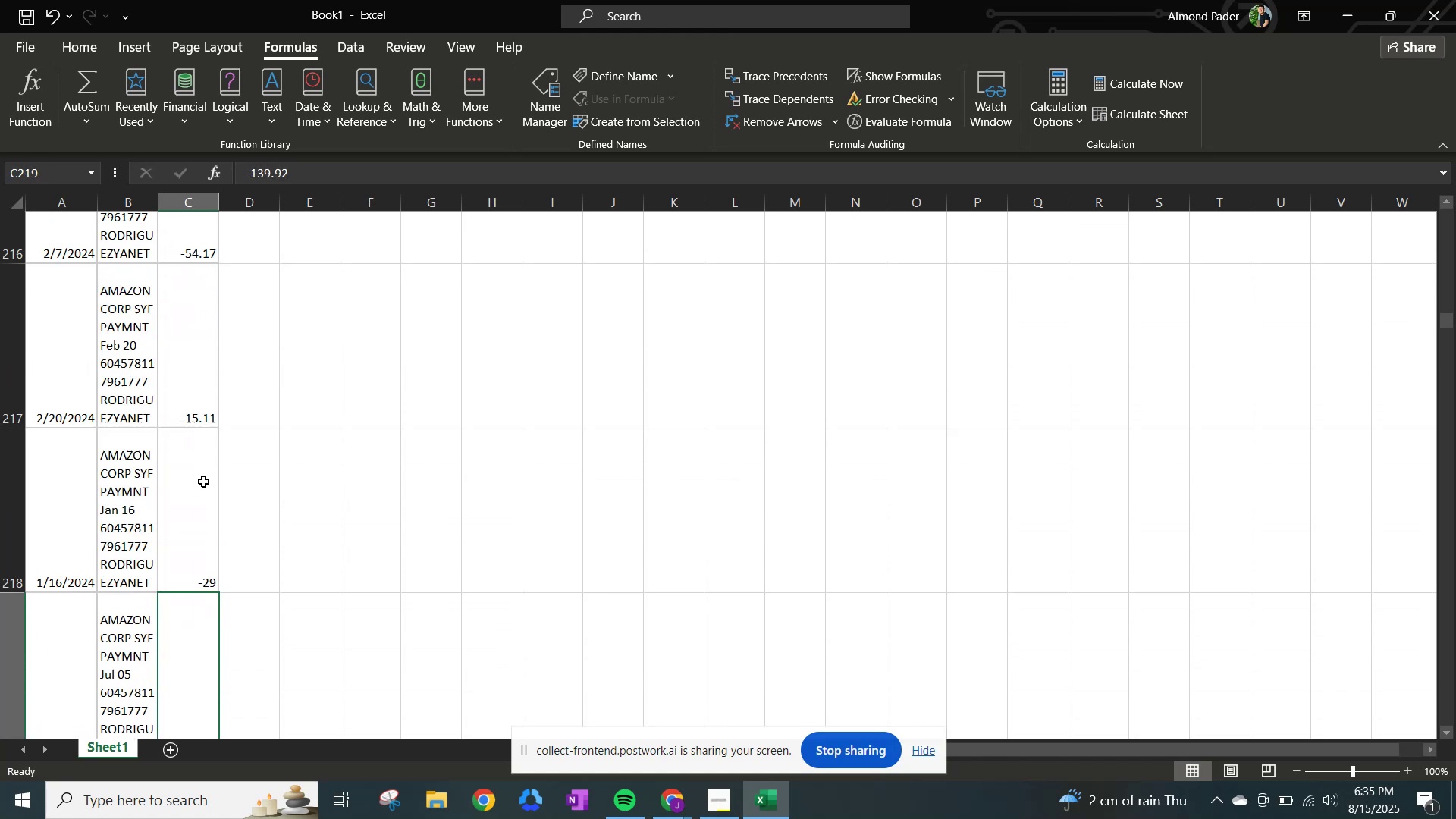 
key(ArrowDown)
 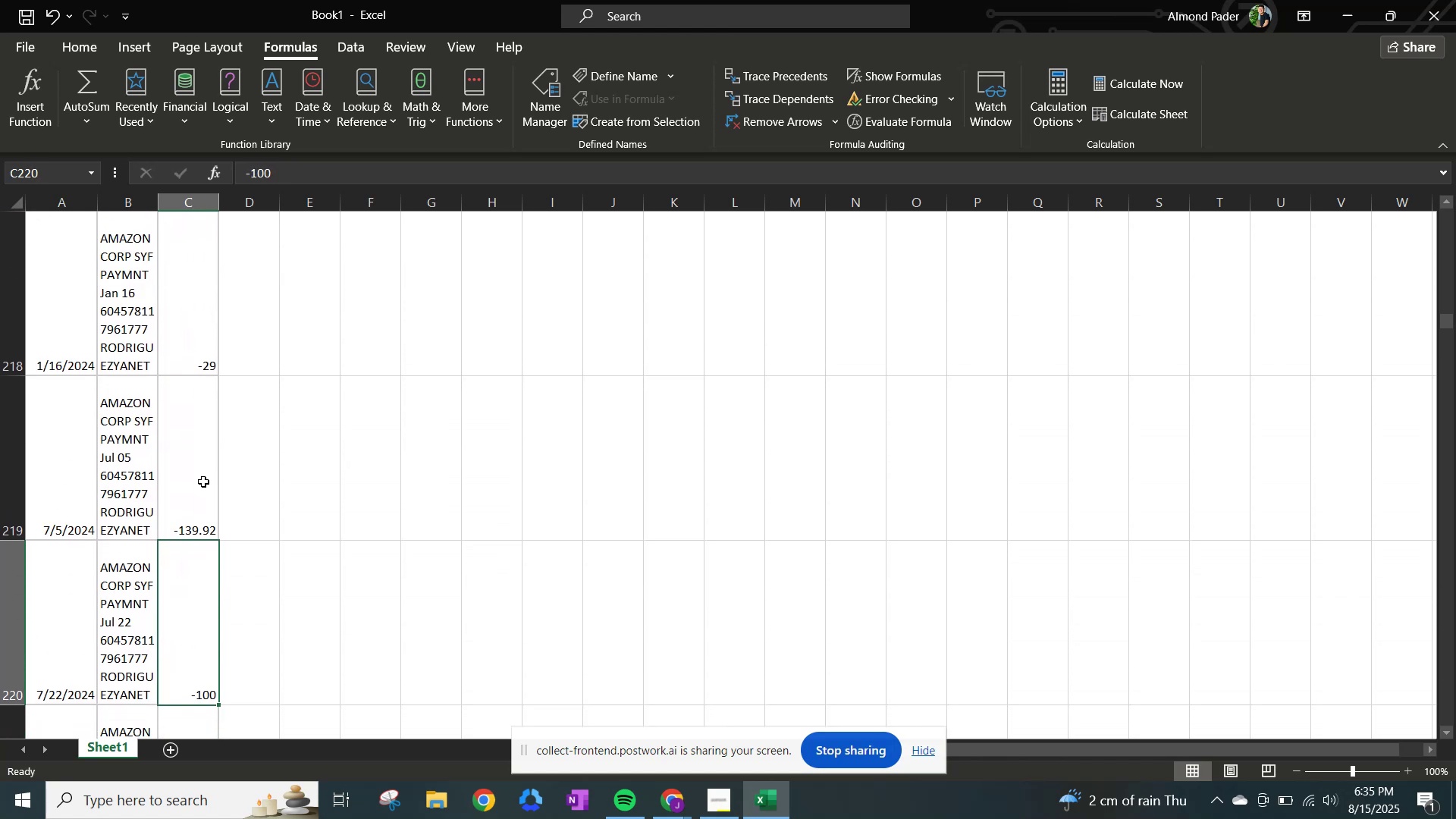 
key(ArrowDown)
 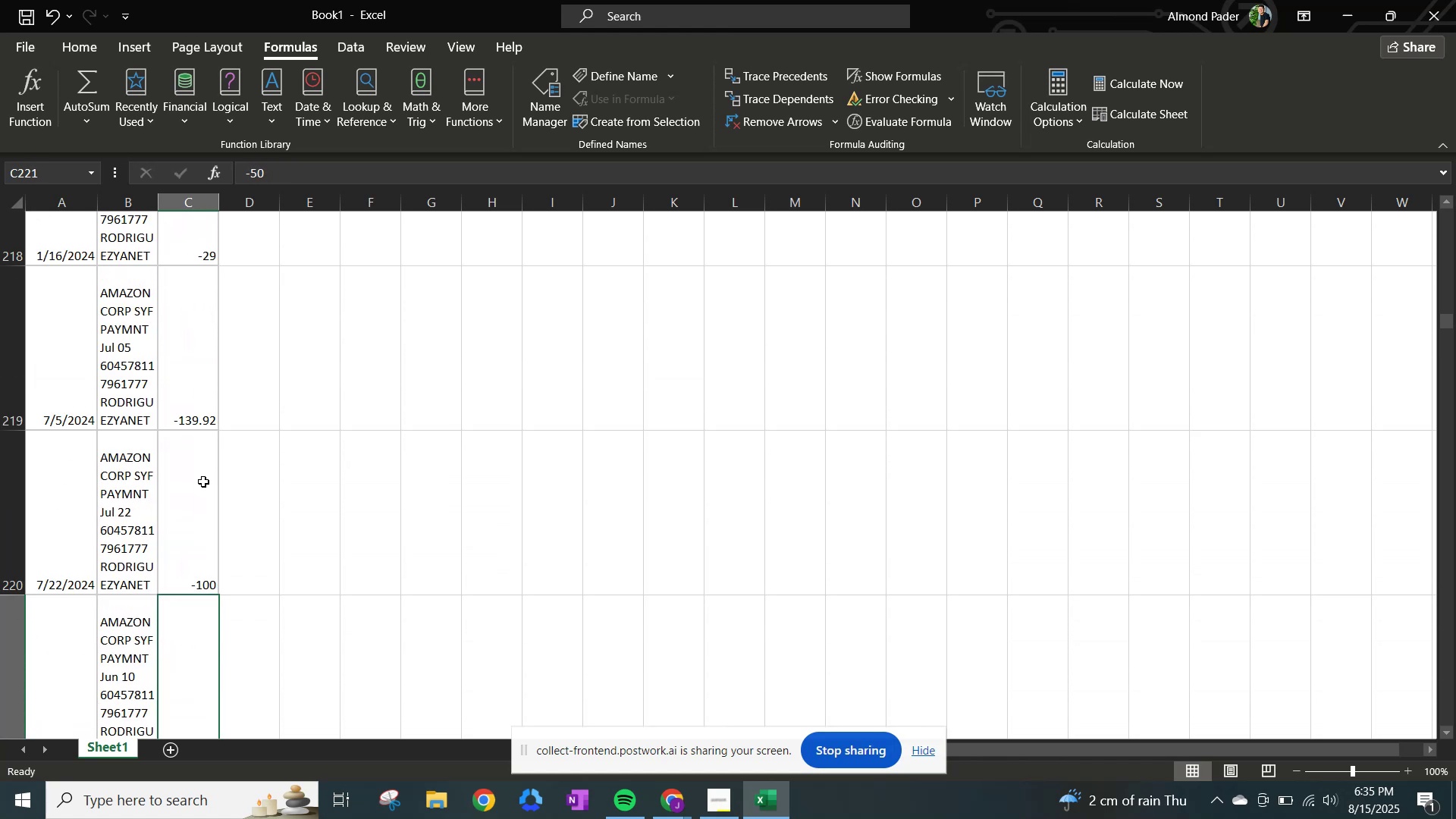 
key(ArrowDown)
 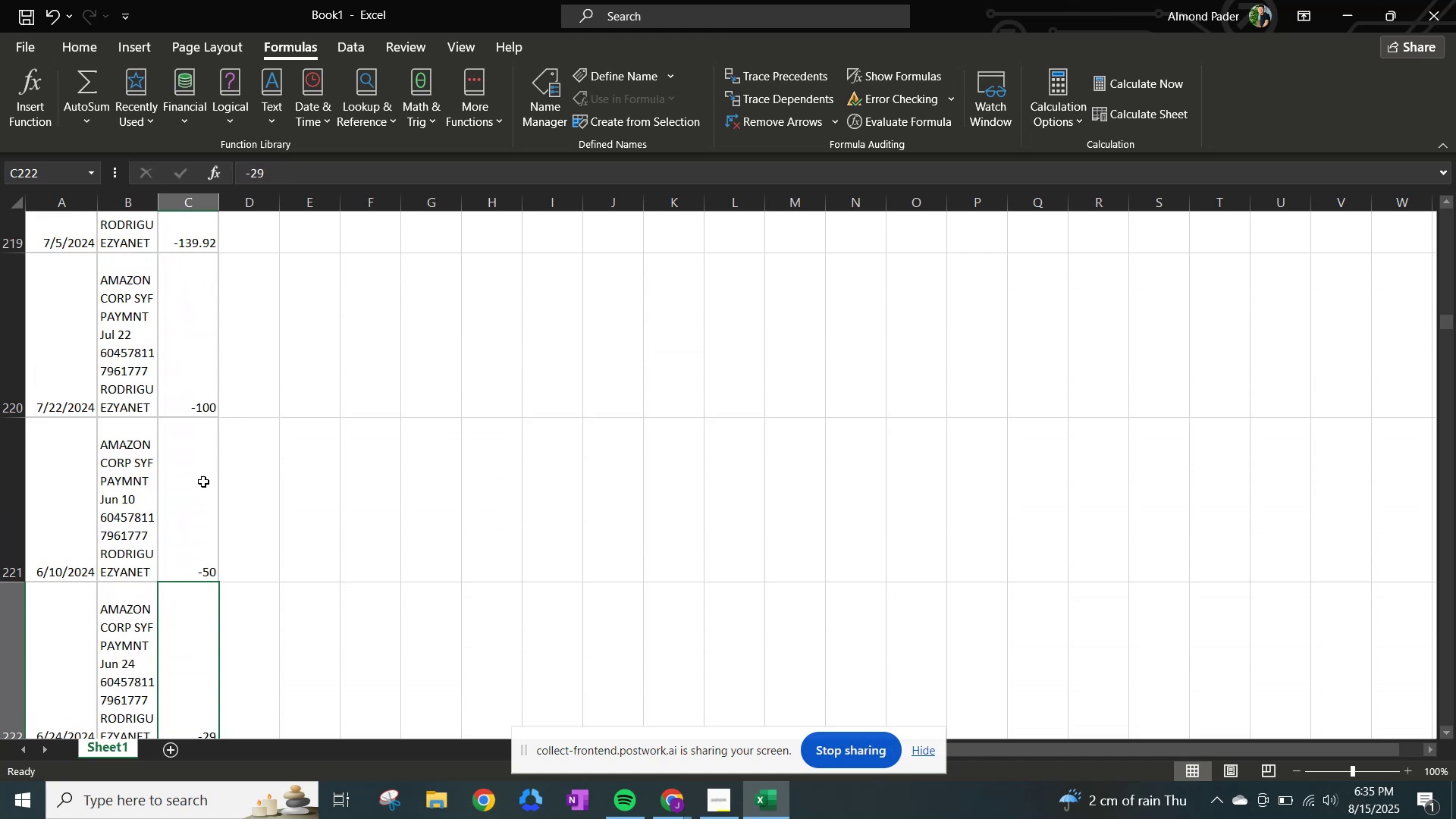 
key(ArrowDown)
 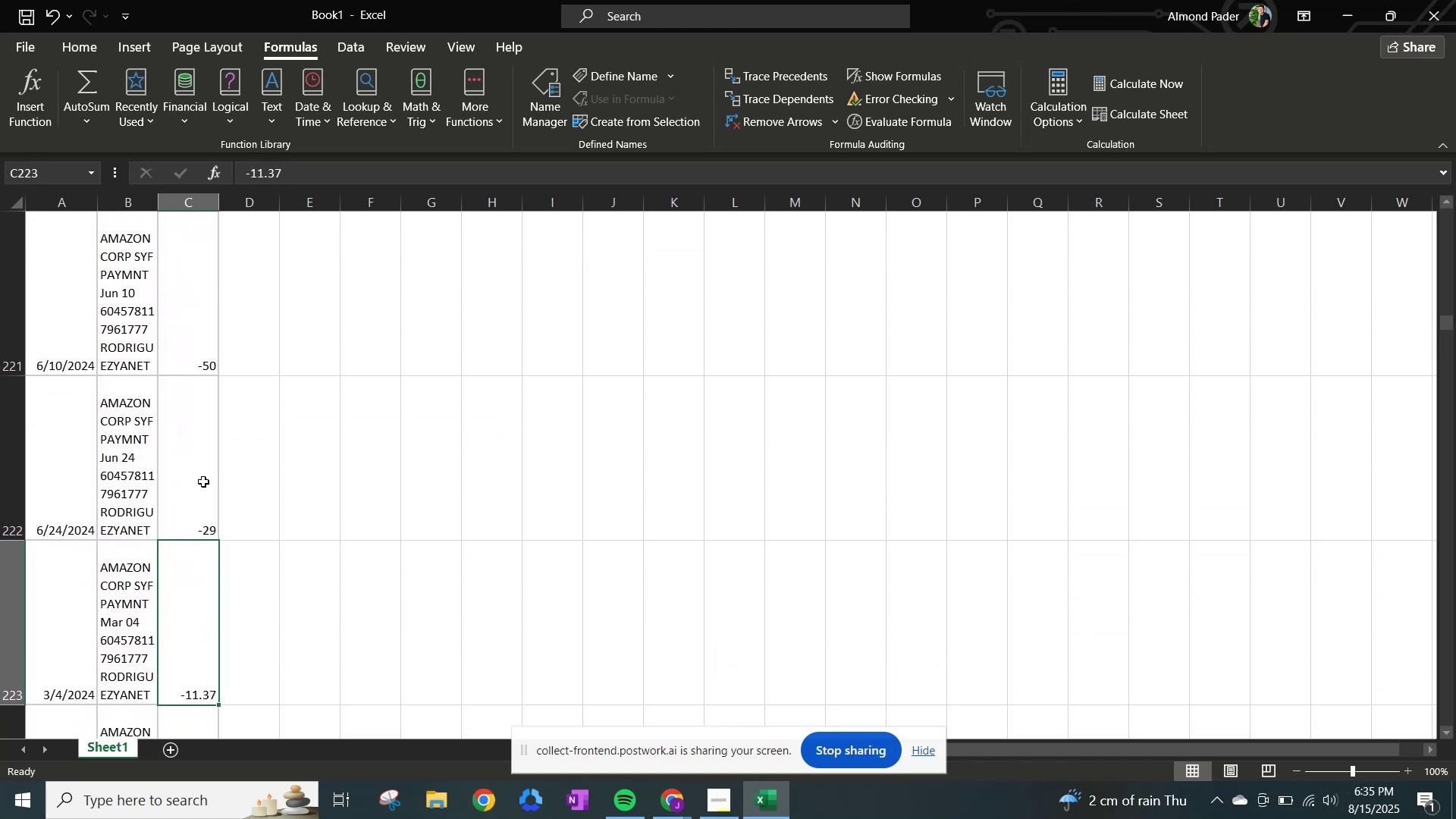 
key(ArrowDown)
 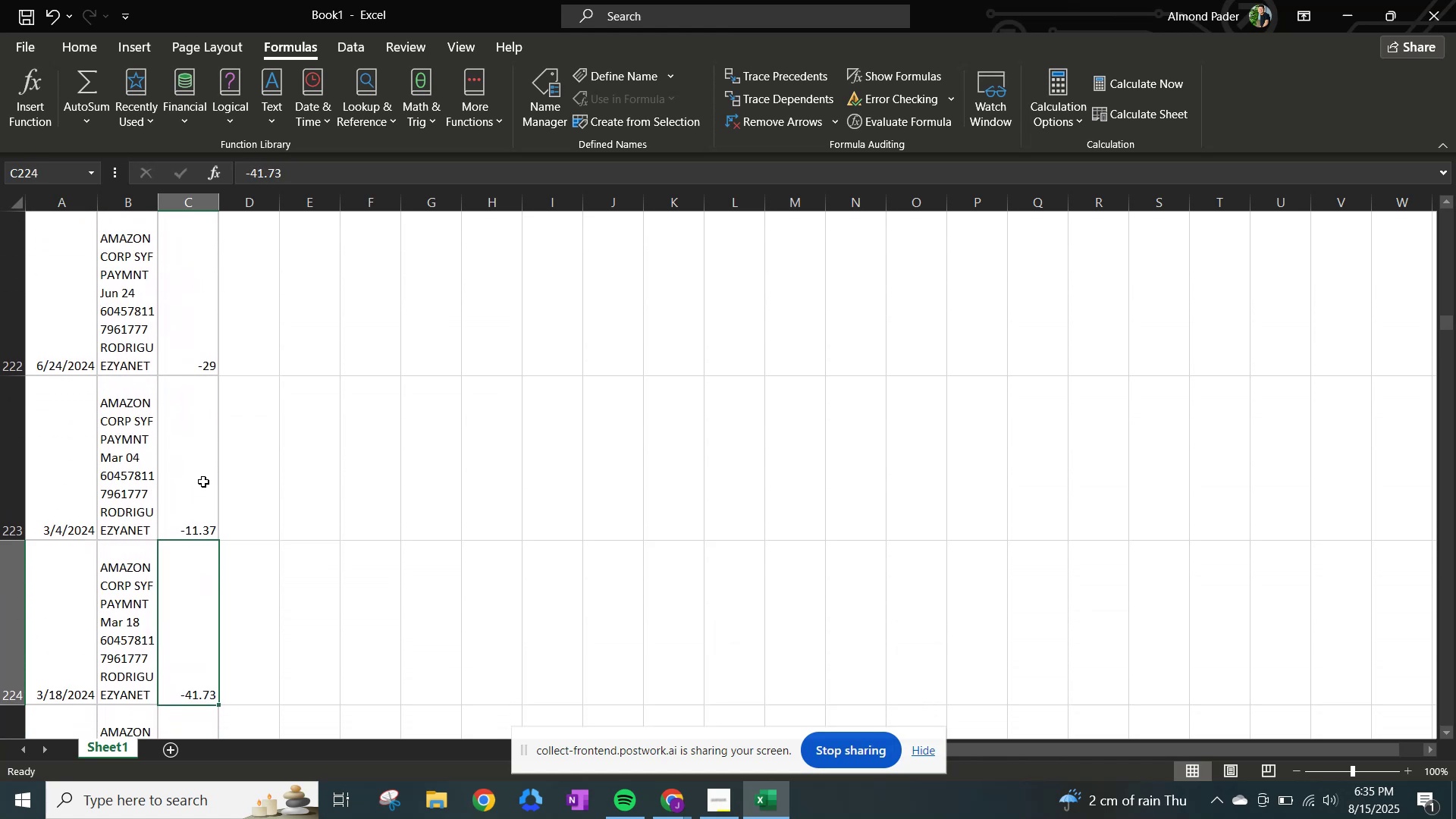 
key(ArrowDown)
 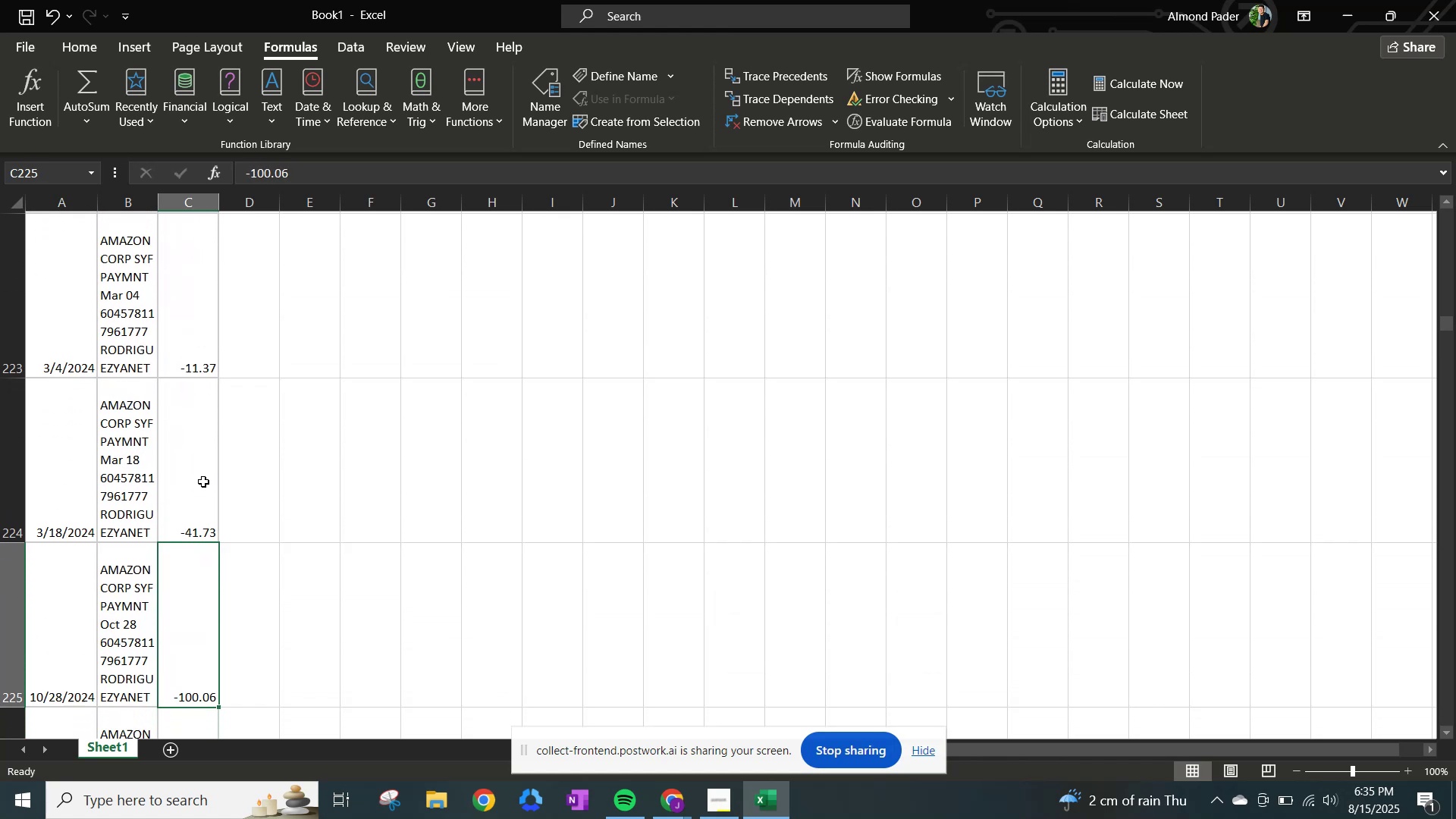 
key(ArrowDown)
 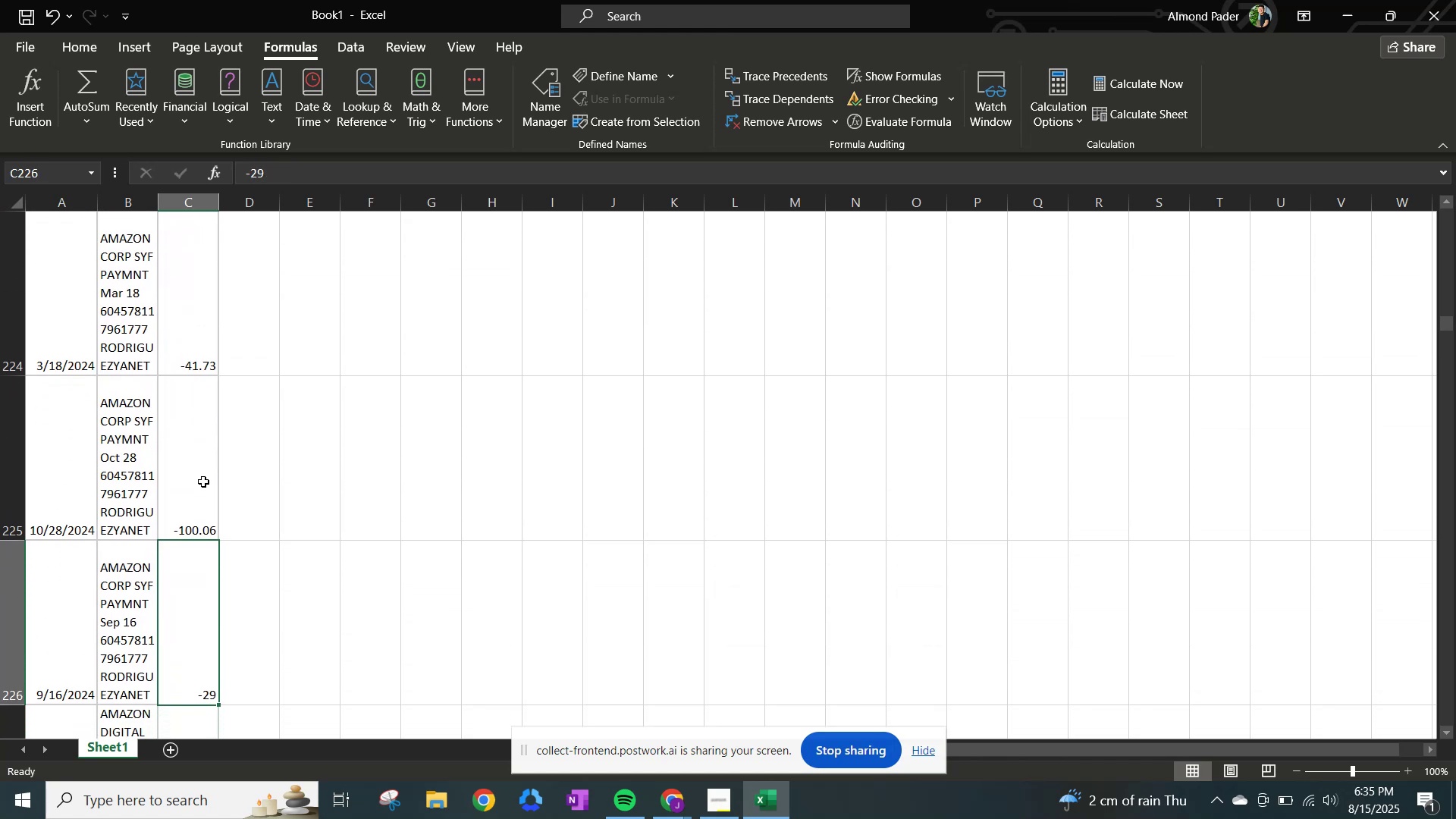 
key(ArrowDown)
 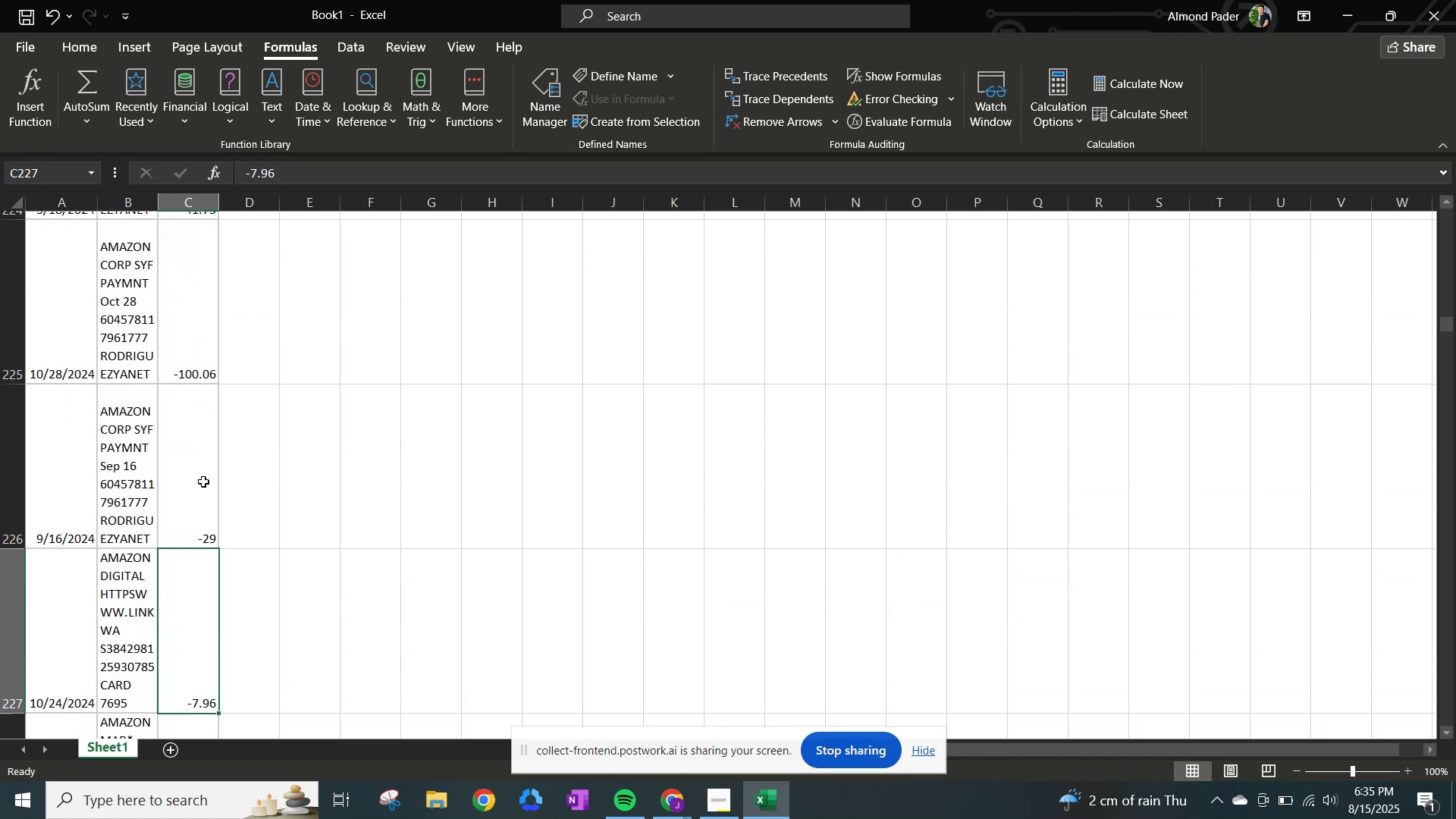 
key(ArrowDown)
 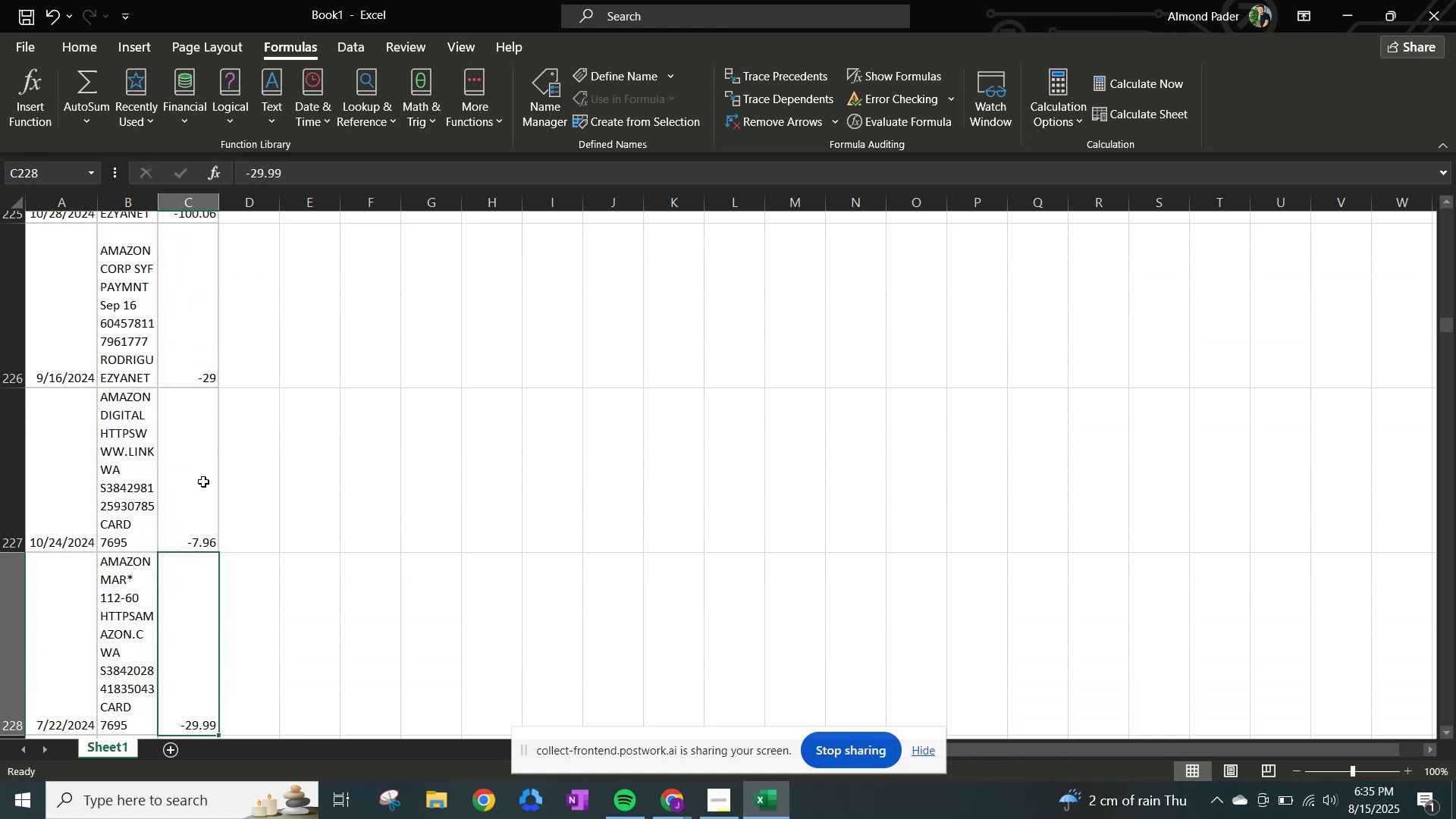 
key(ArrowDown)
 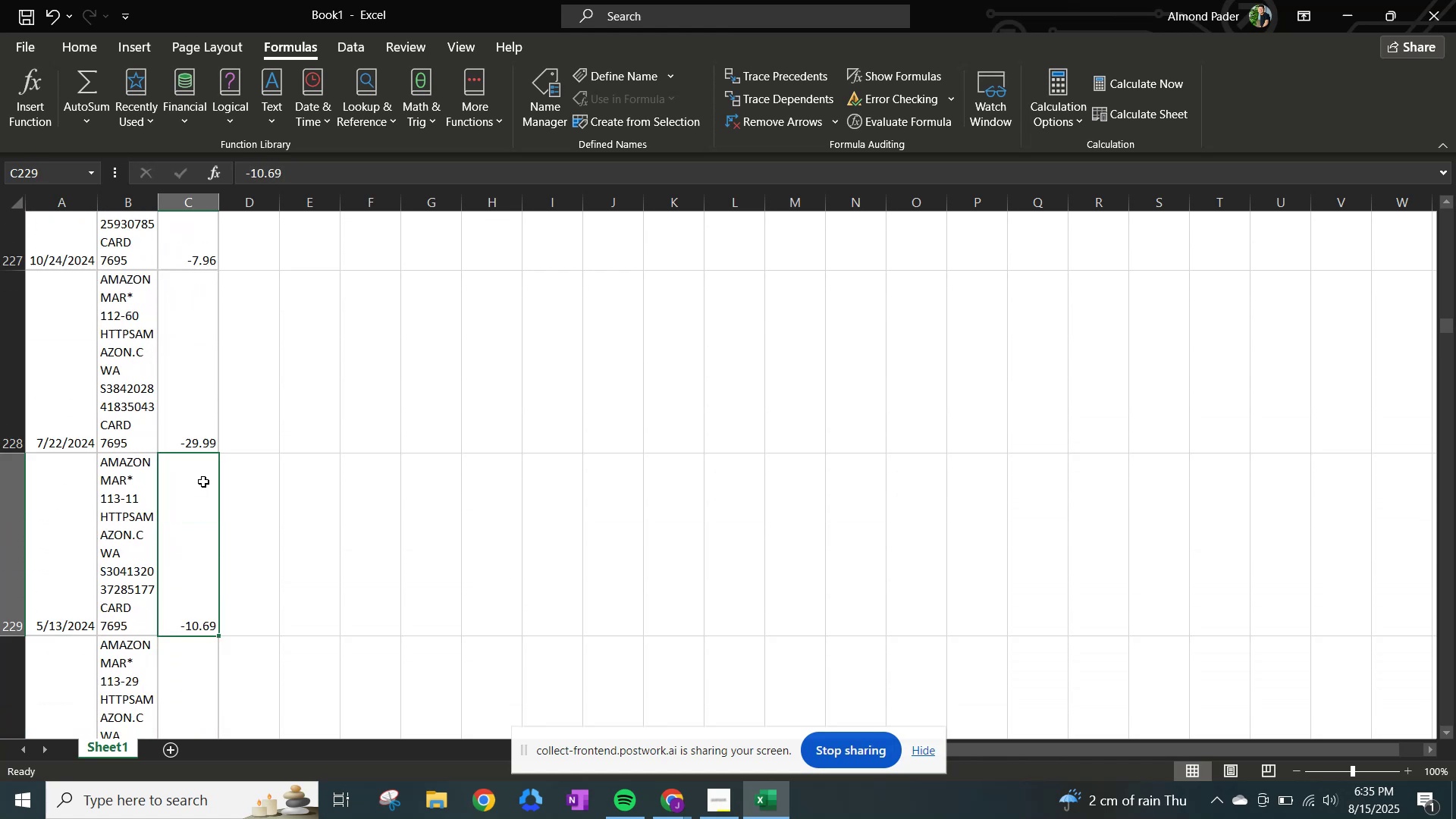 
key(ArrowDown)
 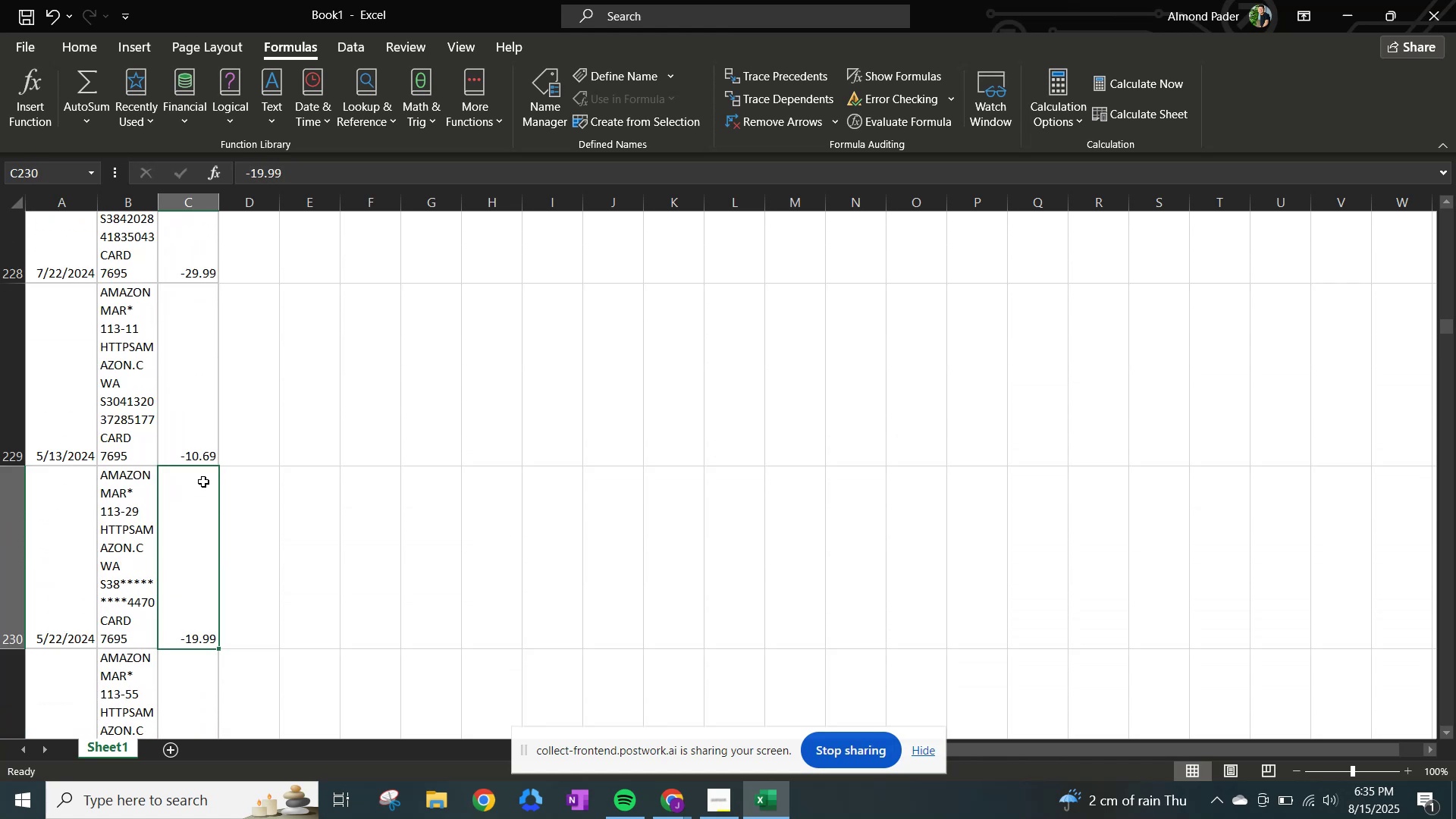 
key(ArrowDown)
 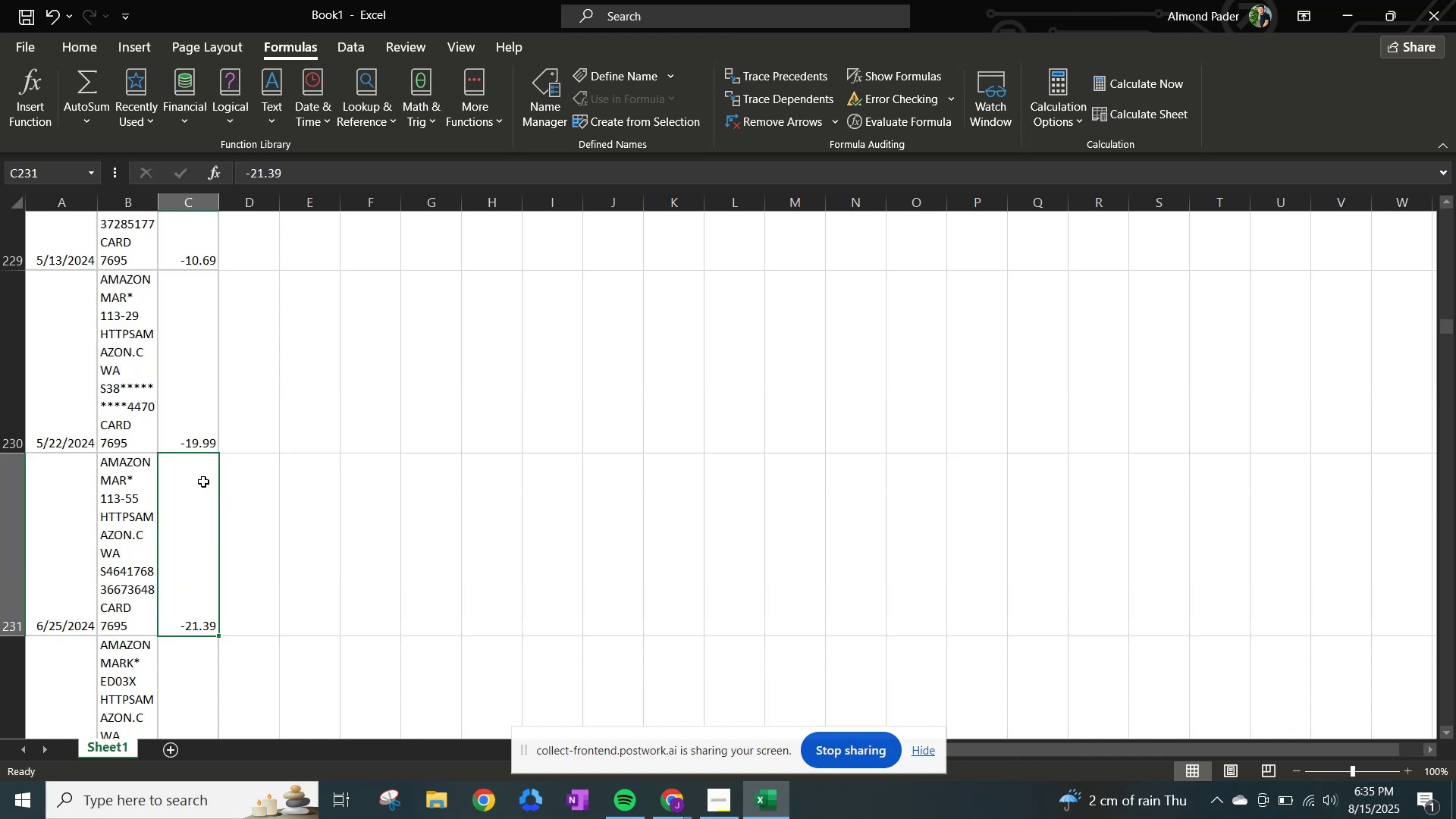 
key(ArrowDown)
 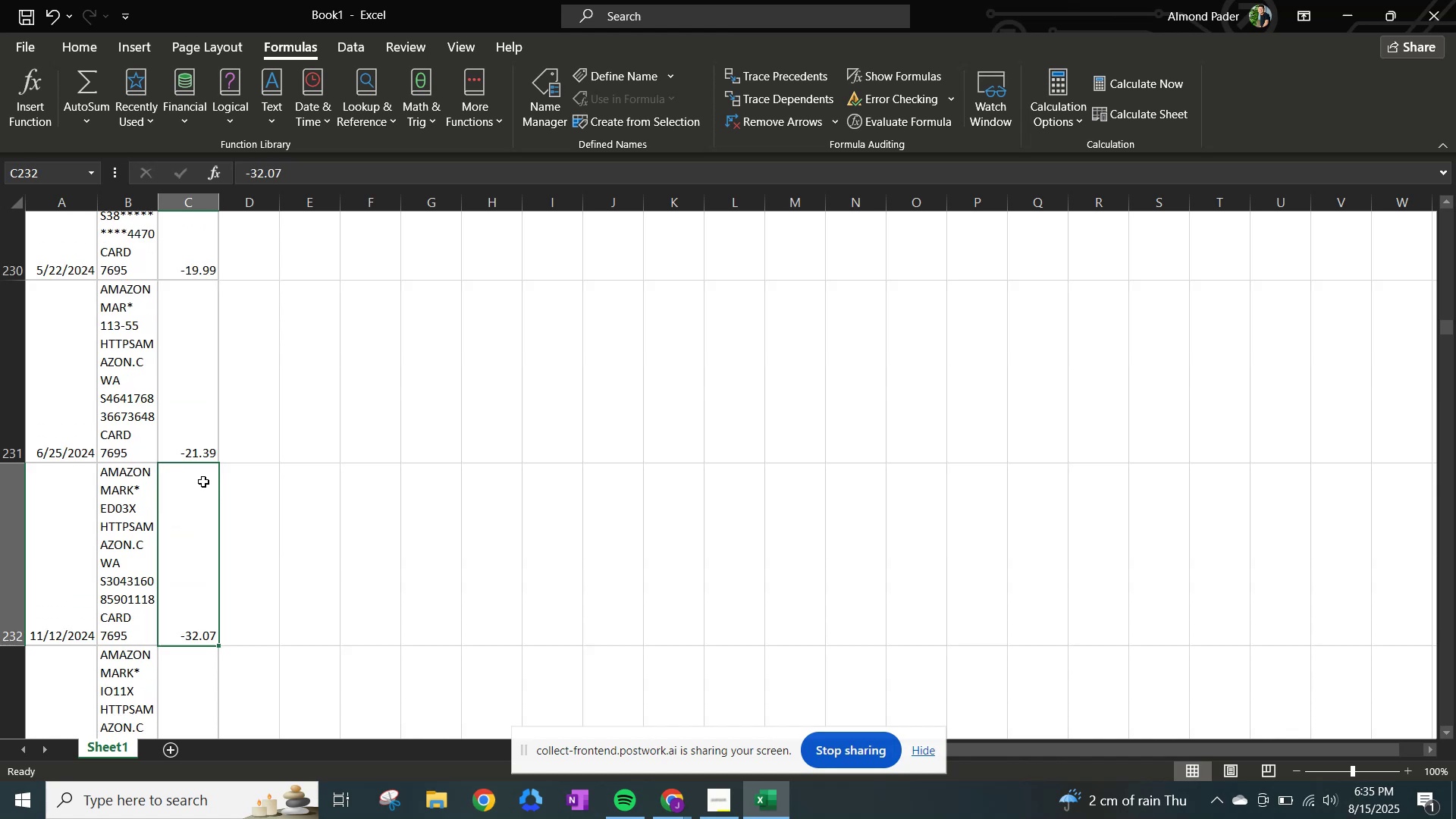 
key(ArrowDown)
 